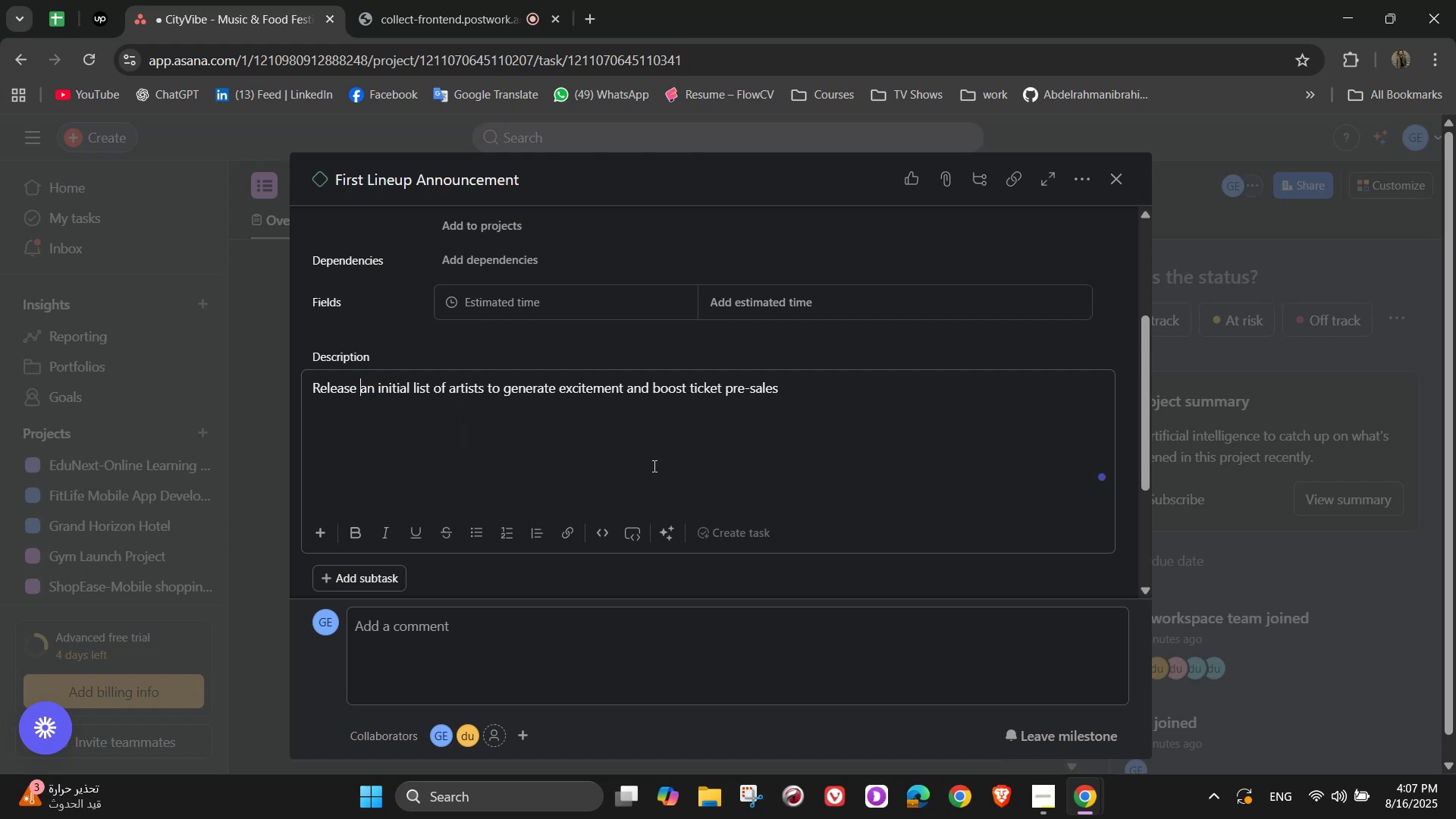 
scroll: coordinate [653, 466], scroll_direction: down, amount: 3.0
 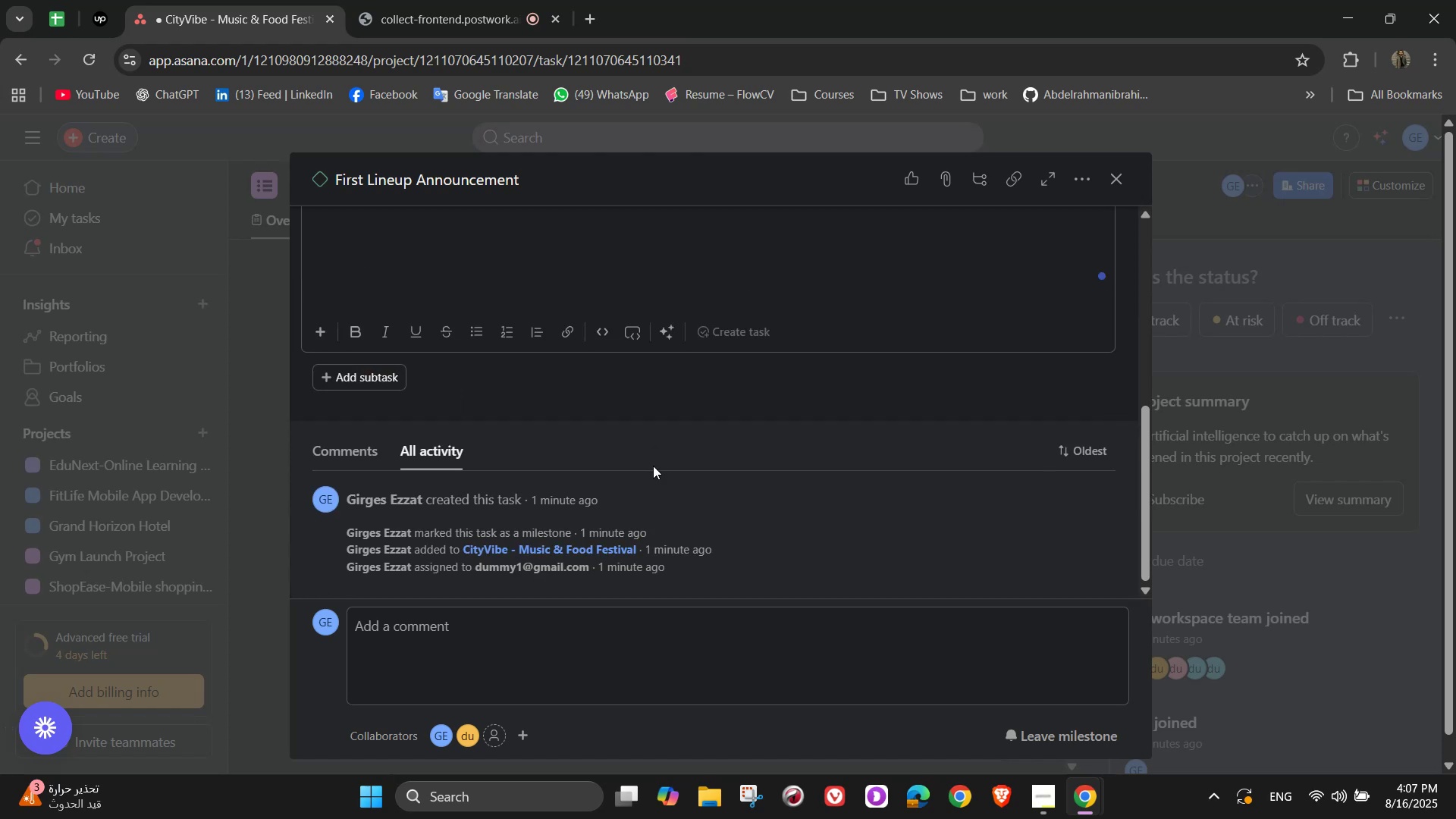 
scroll: coordinate [653, 466], scroll_direction: up, amount: 4.0
 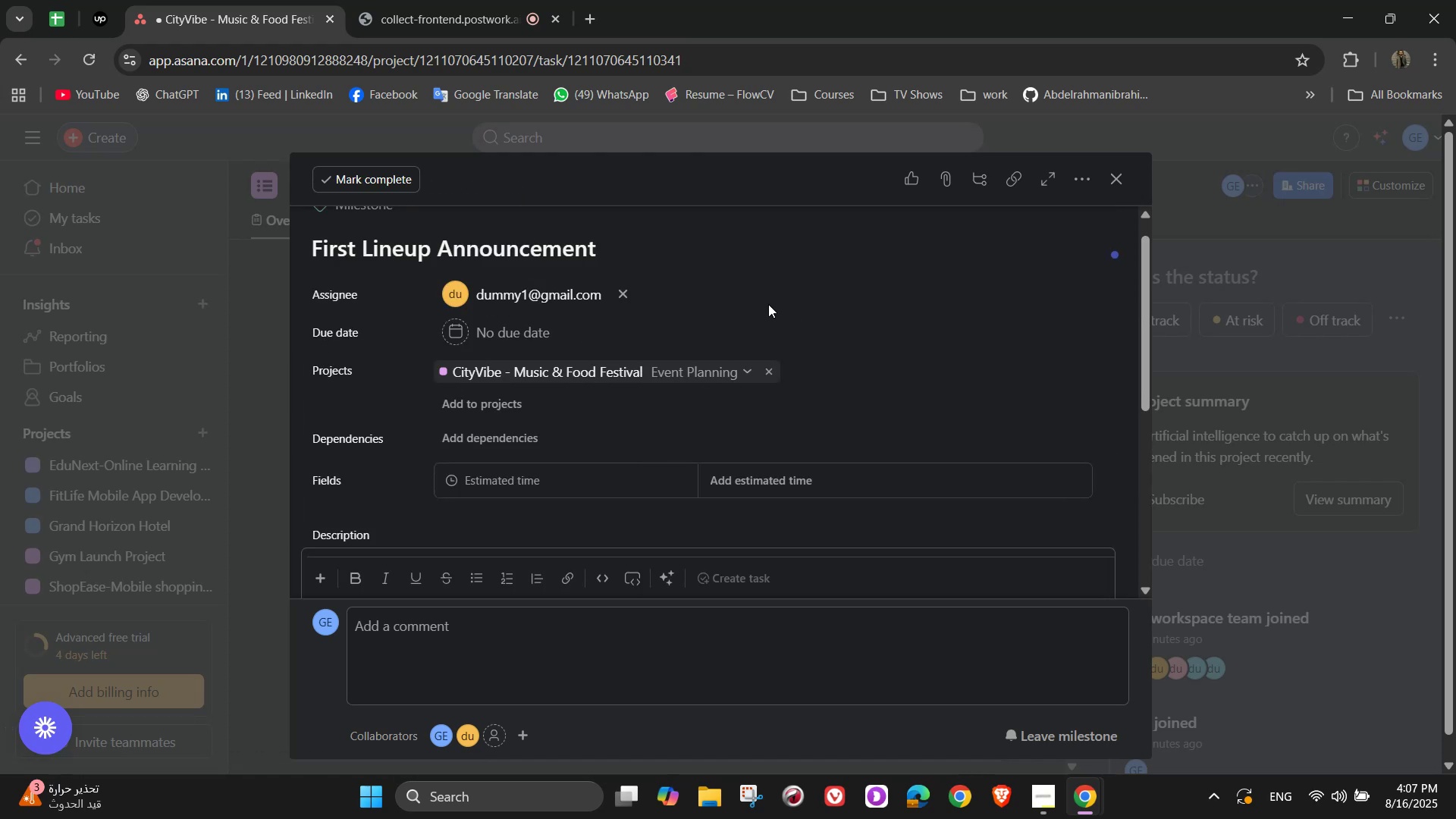 
wait(8.58)
 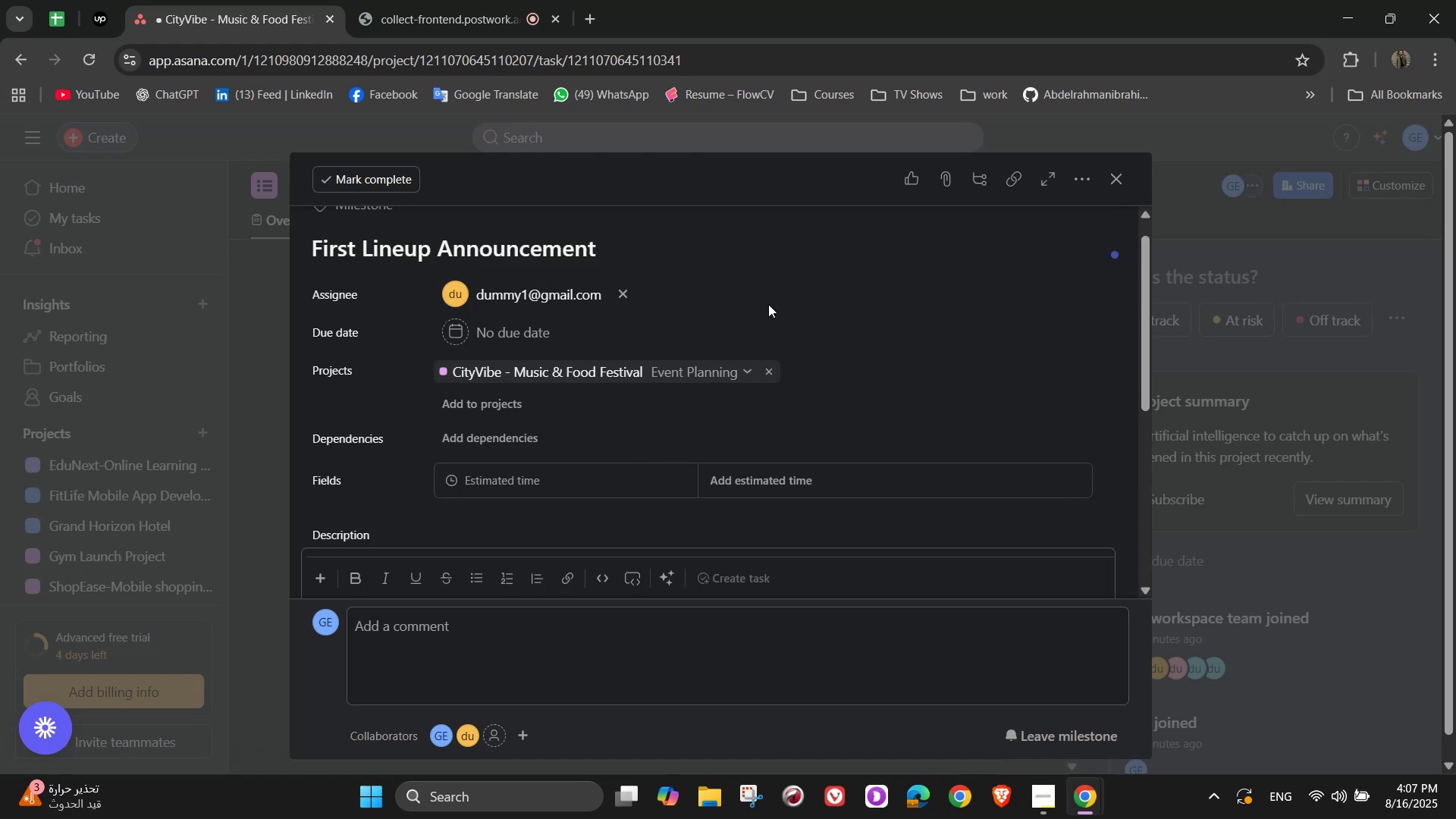 
left_click([1080, 190])
 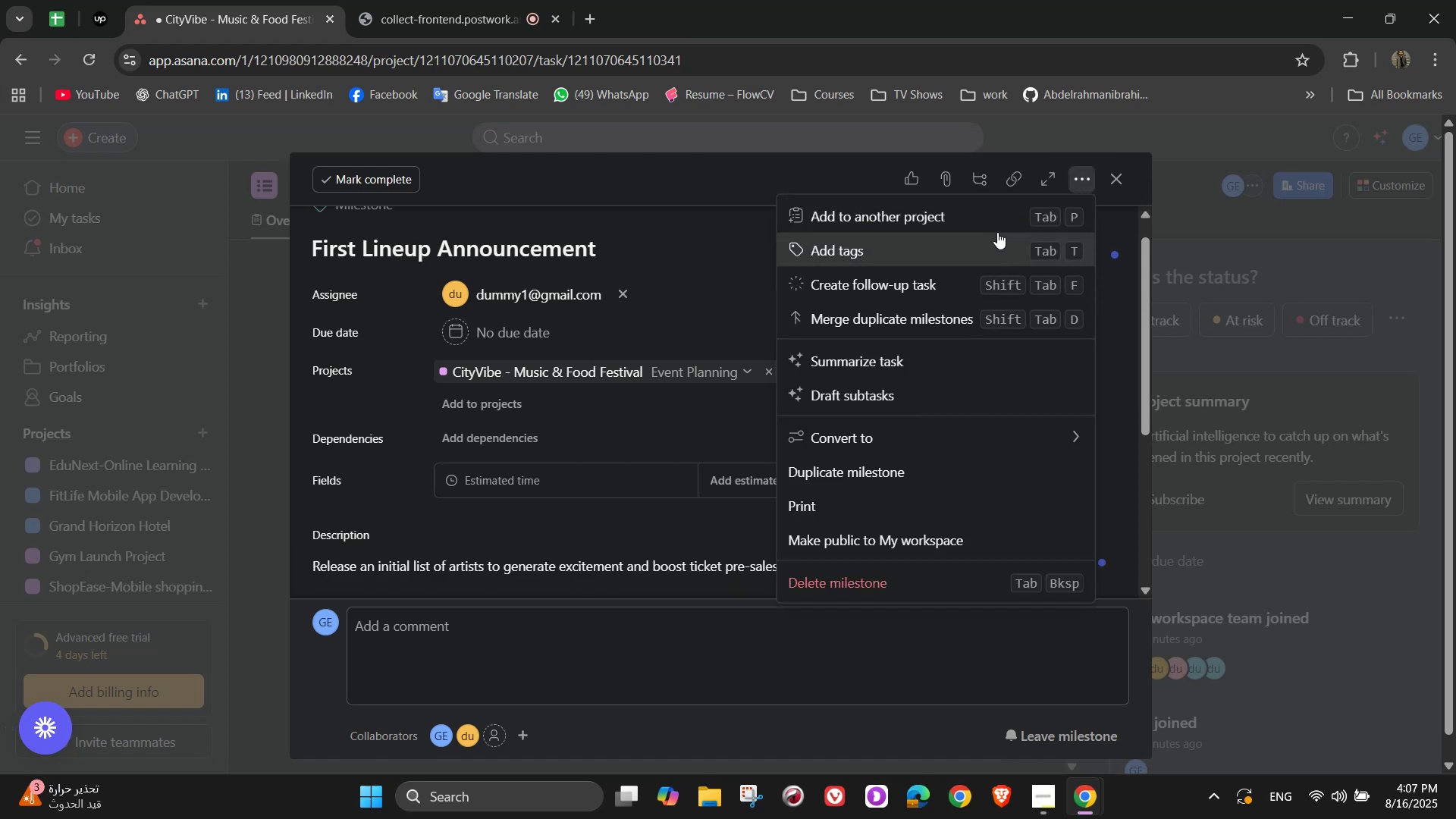 
left_click([994, 237])
 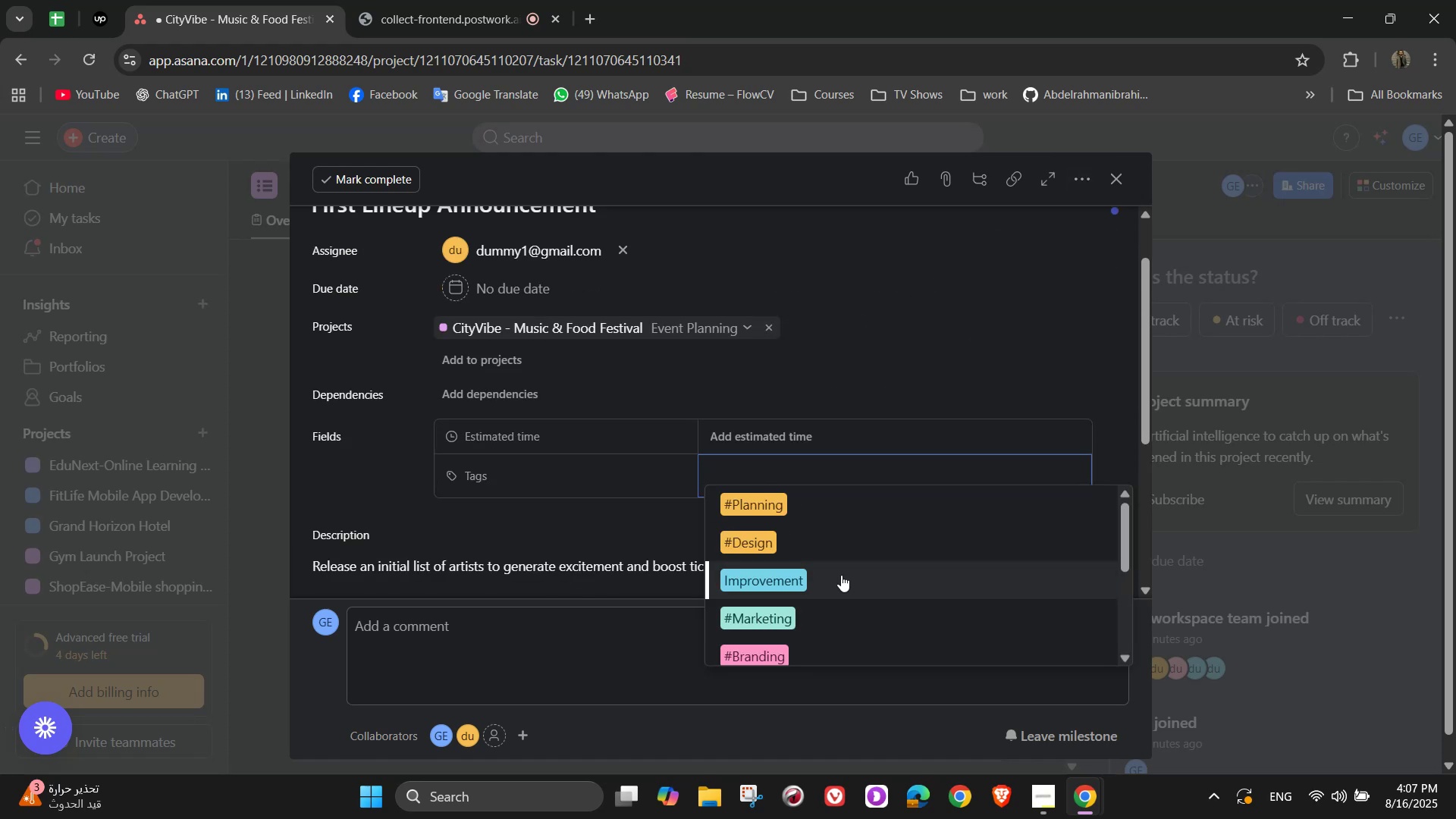 
scroll: coordinate [841, 575], scroll_direction: down, amount: 3.0
 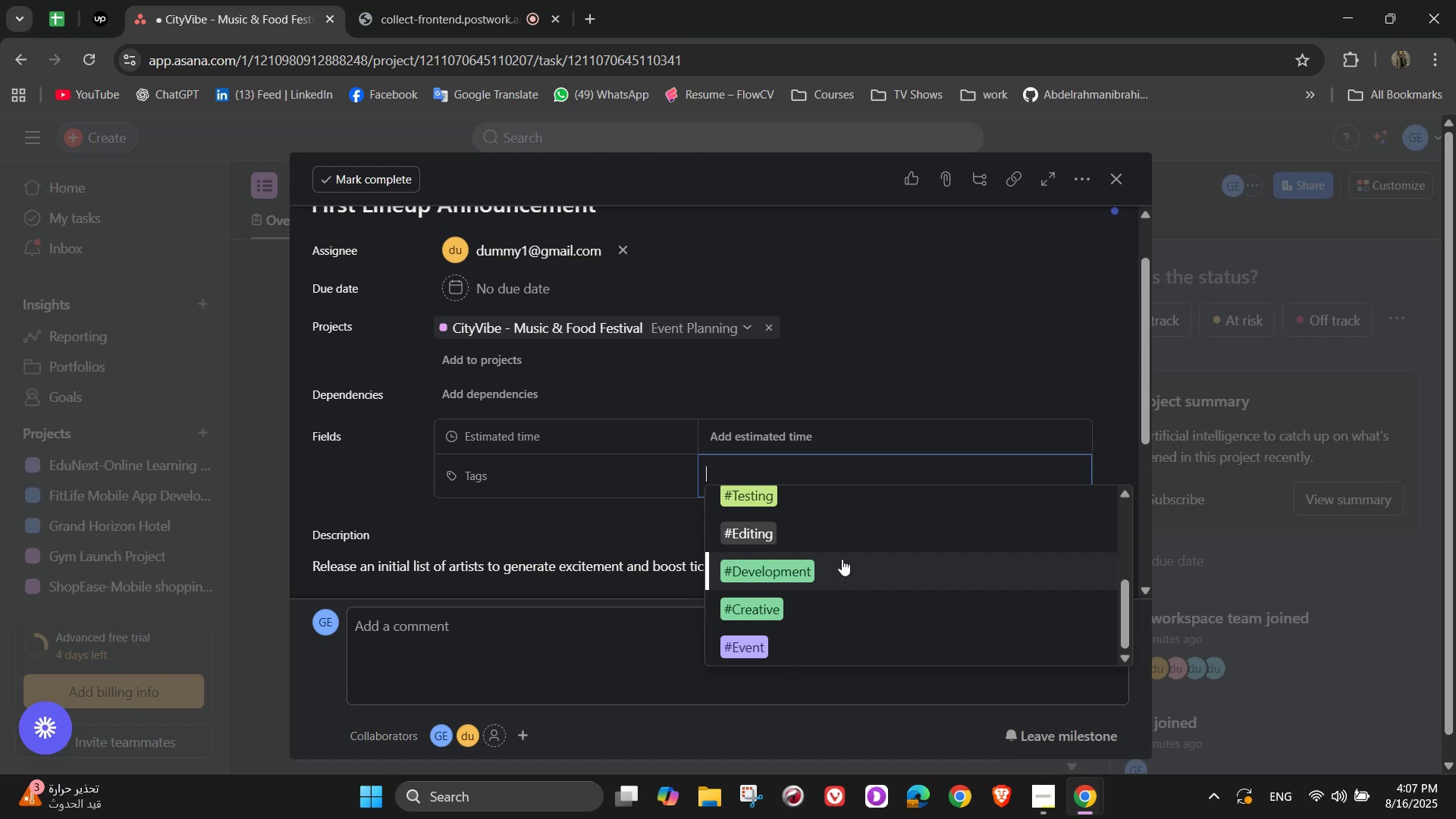 
left_click([823, 650])
 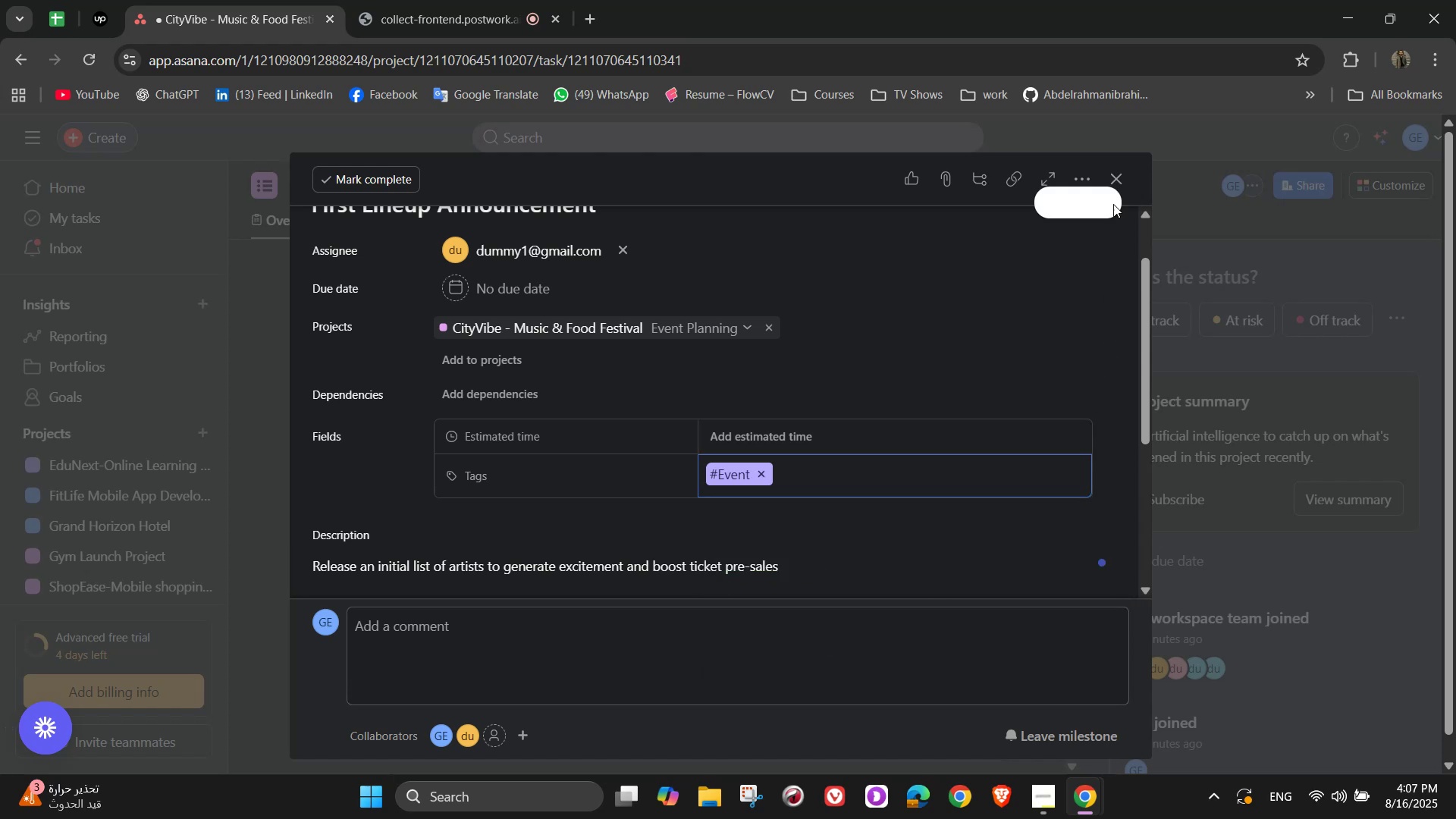 
left_click([1115, 189])
 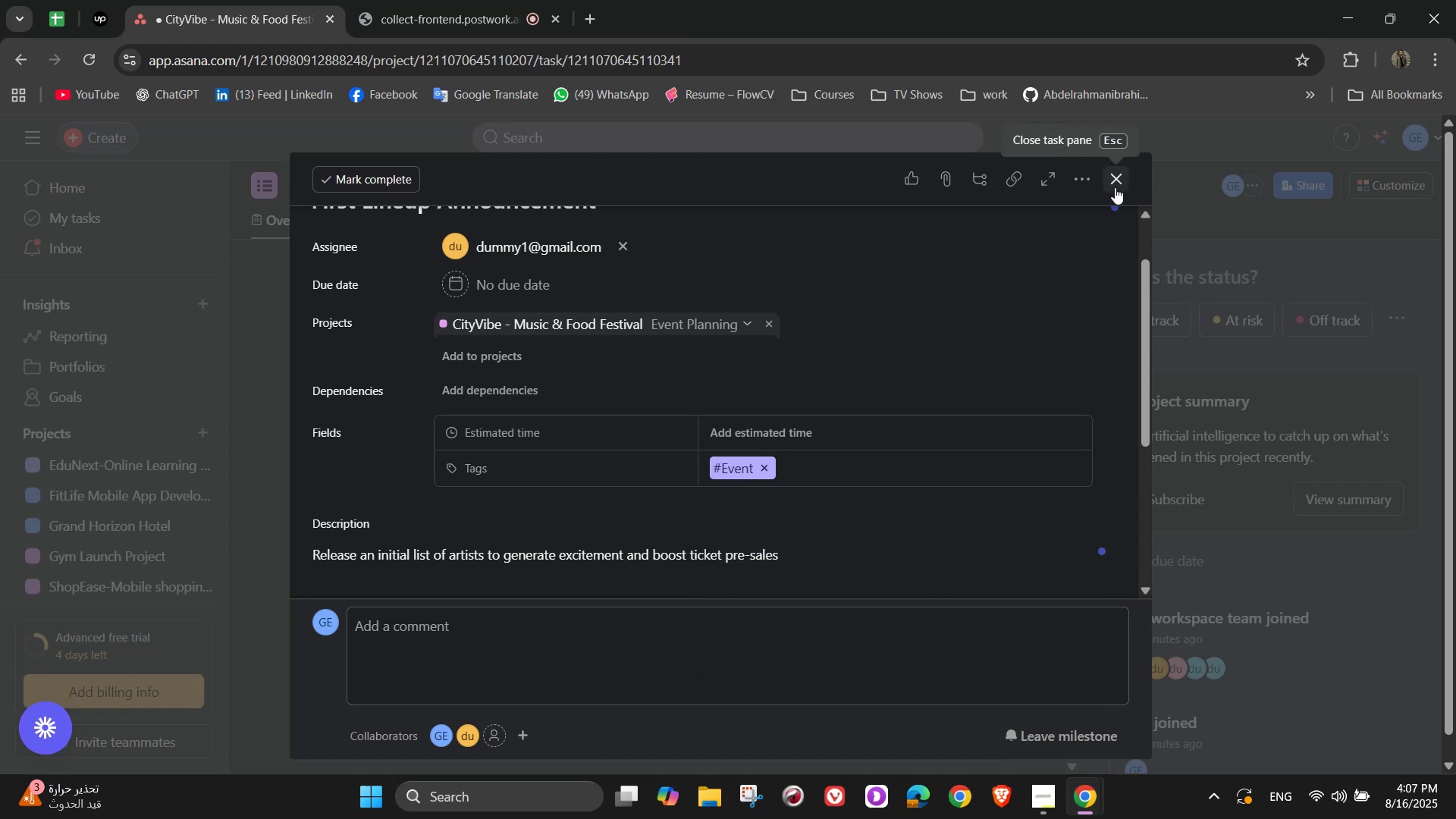 
left_click([1115, 187])
 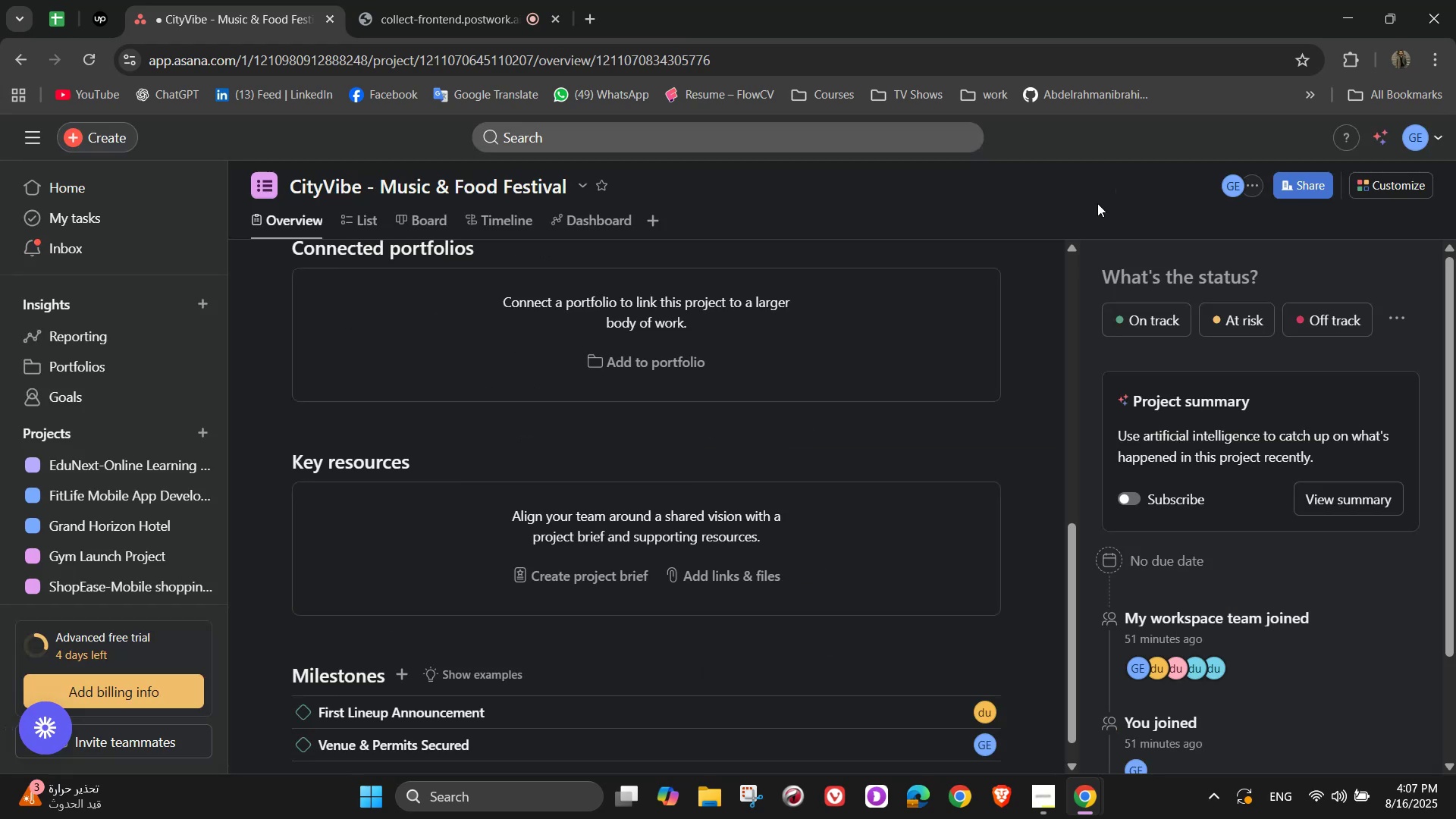 
scroll: coordinate [752, 520], scroll_direction: down, amount: 3.0
 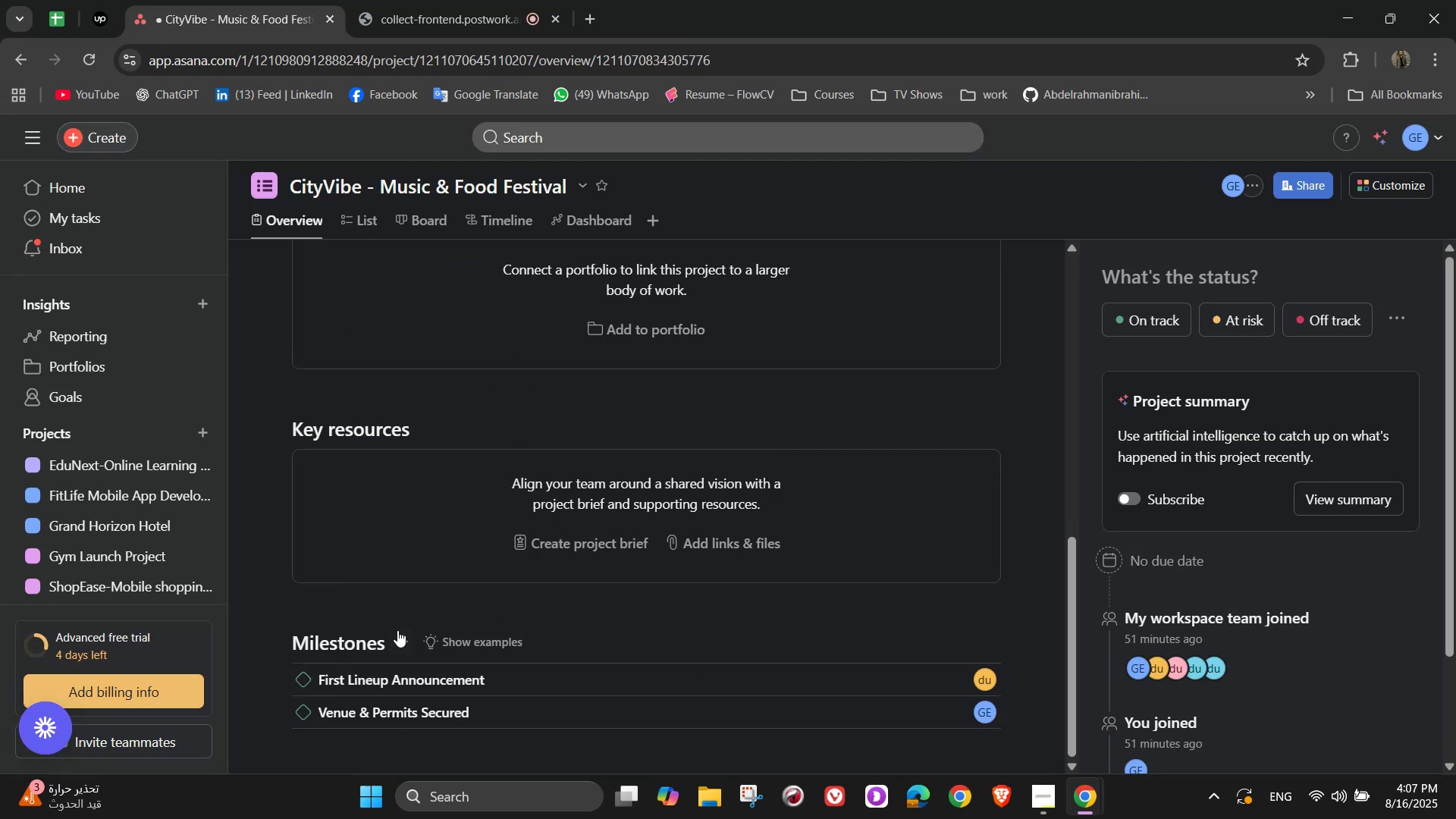 
left_click([400, 635])
 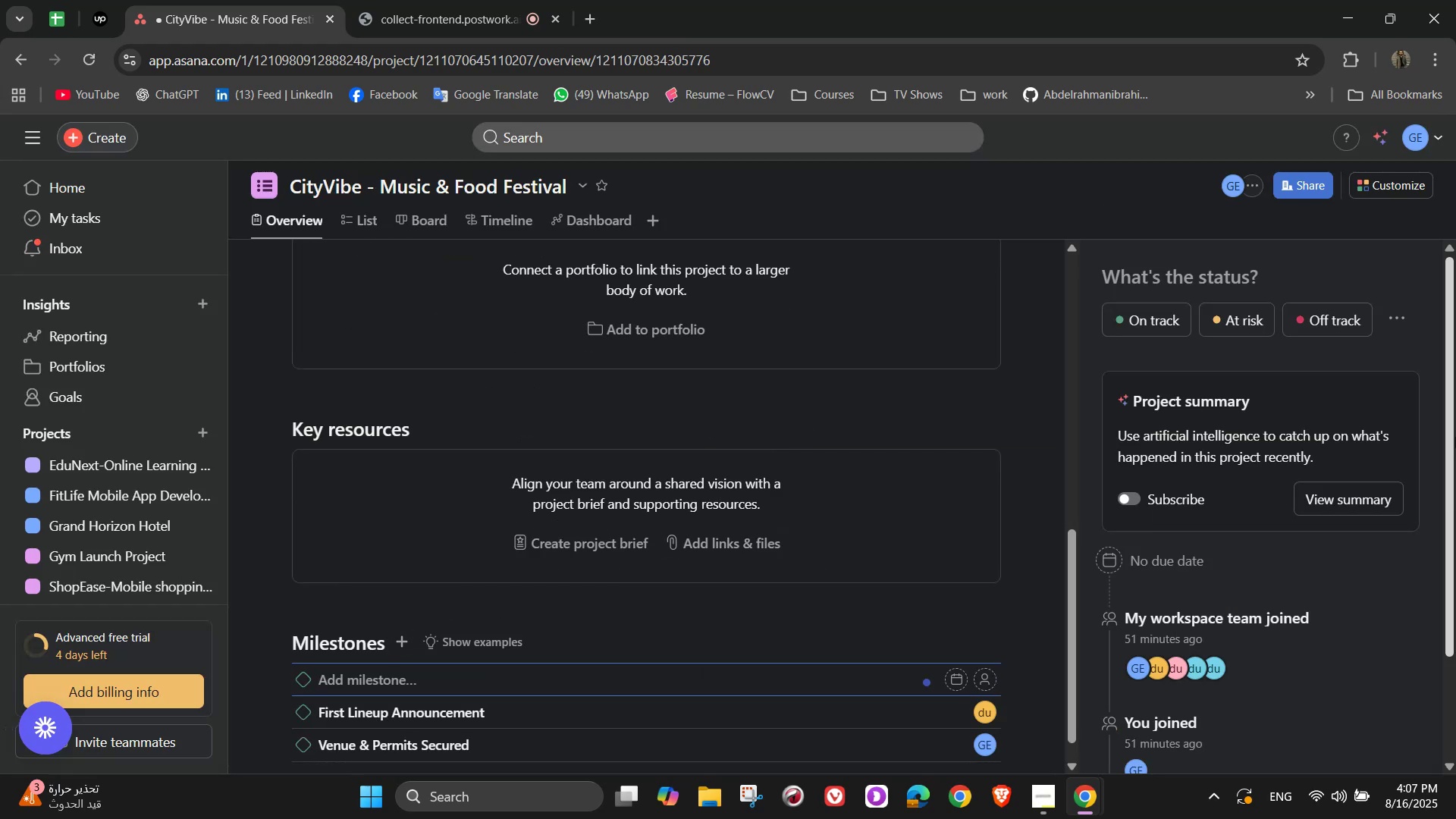 
type(Food Vendors Confirmed)
 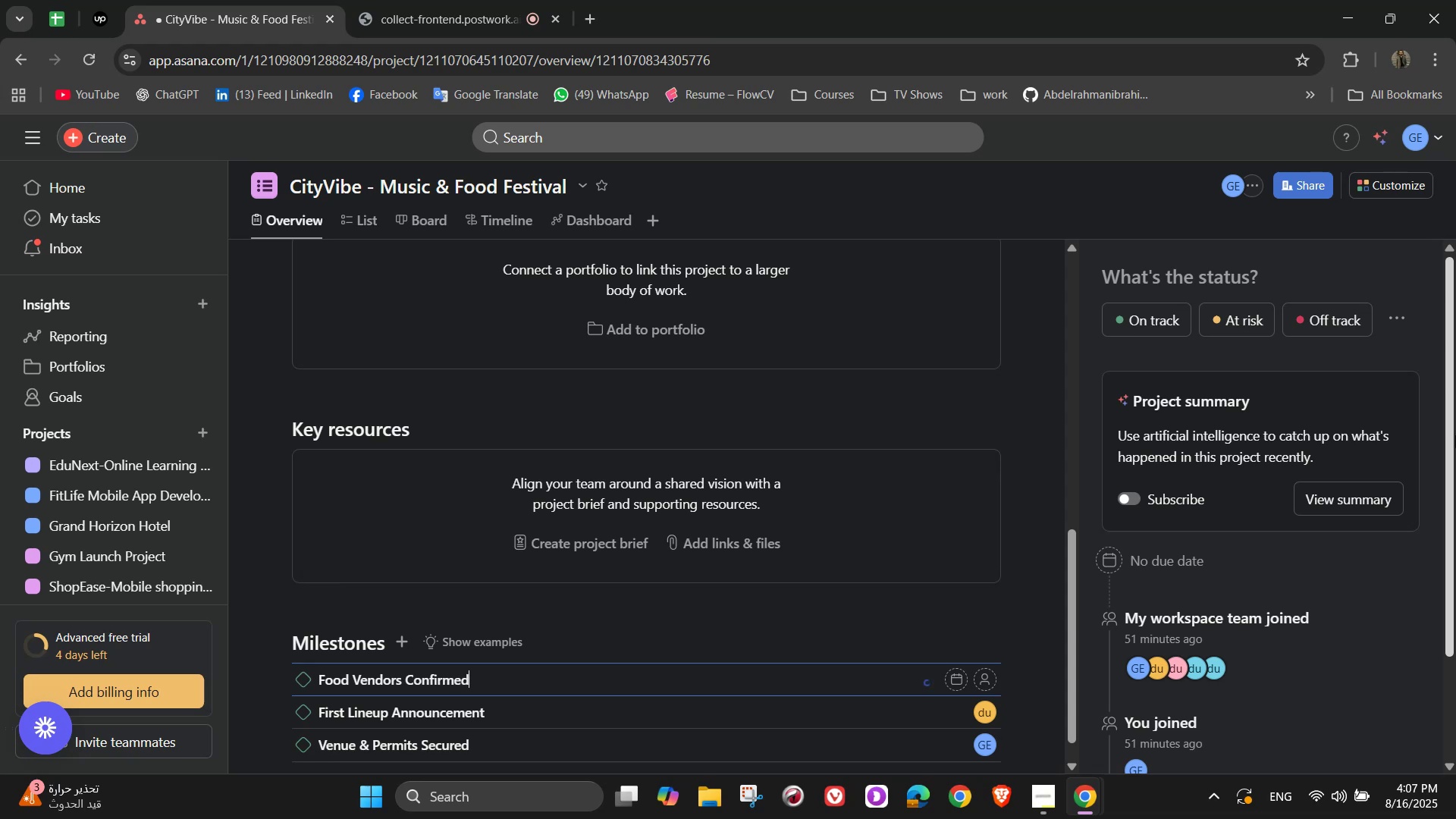 
wait(5.7)
 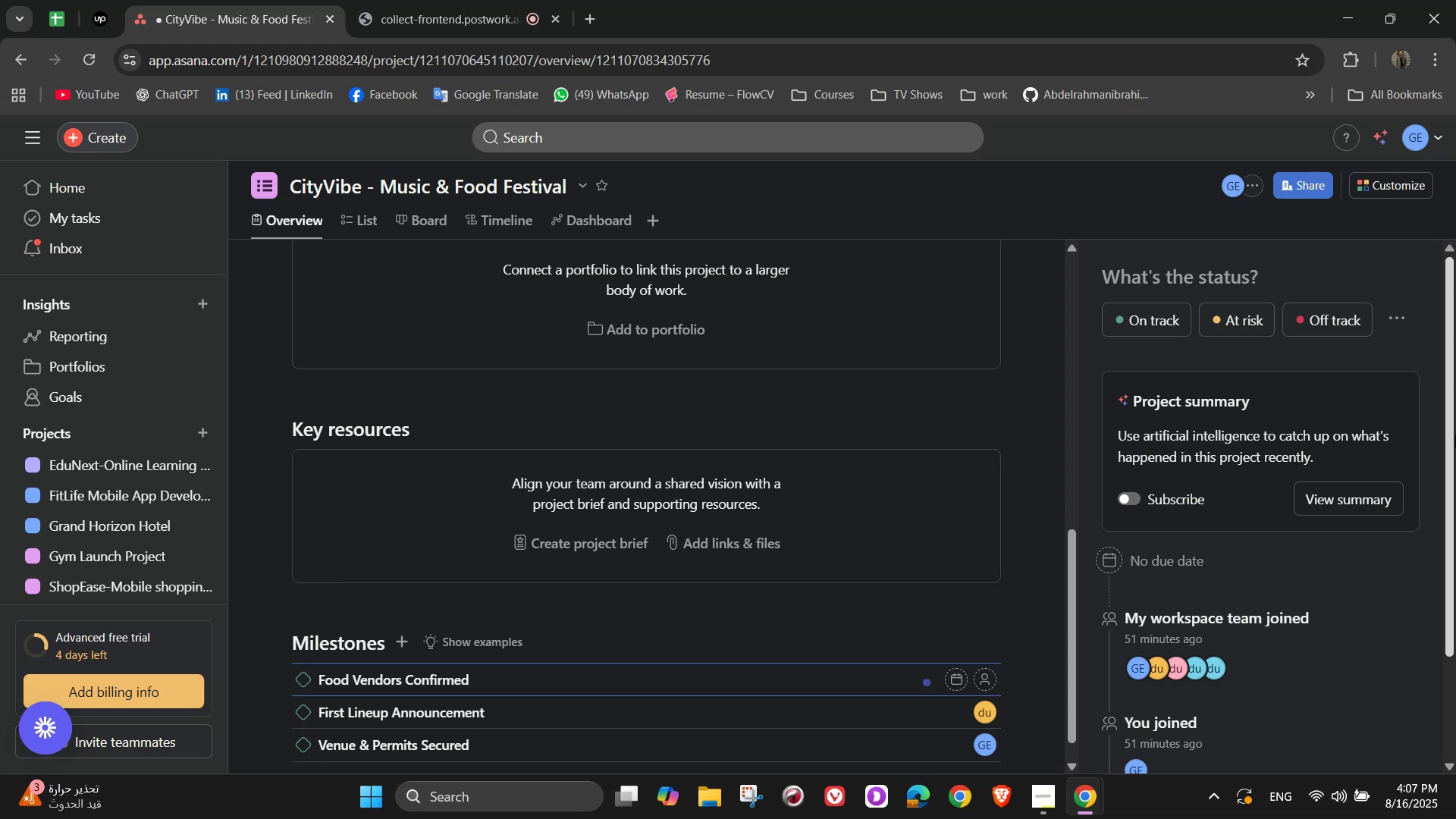 
left_click([523, 322])
 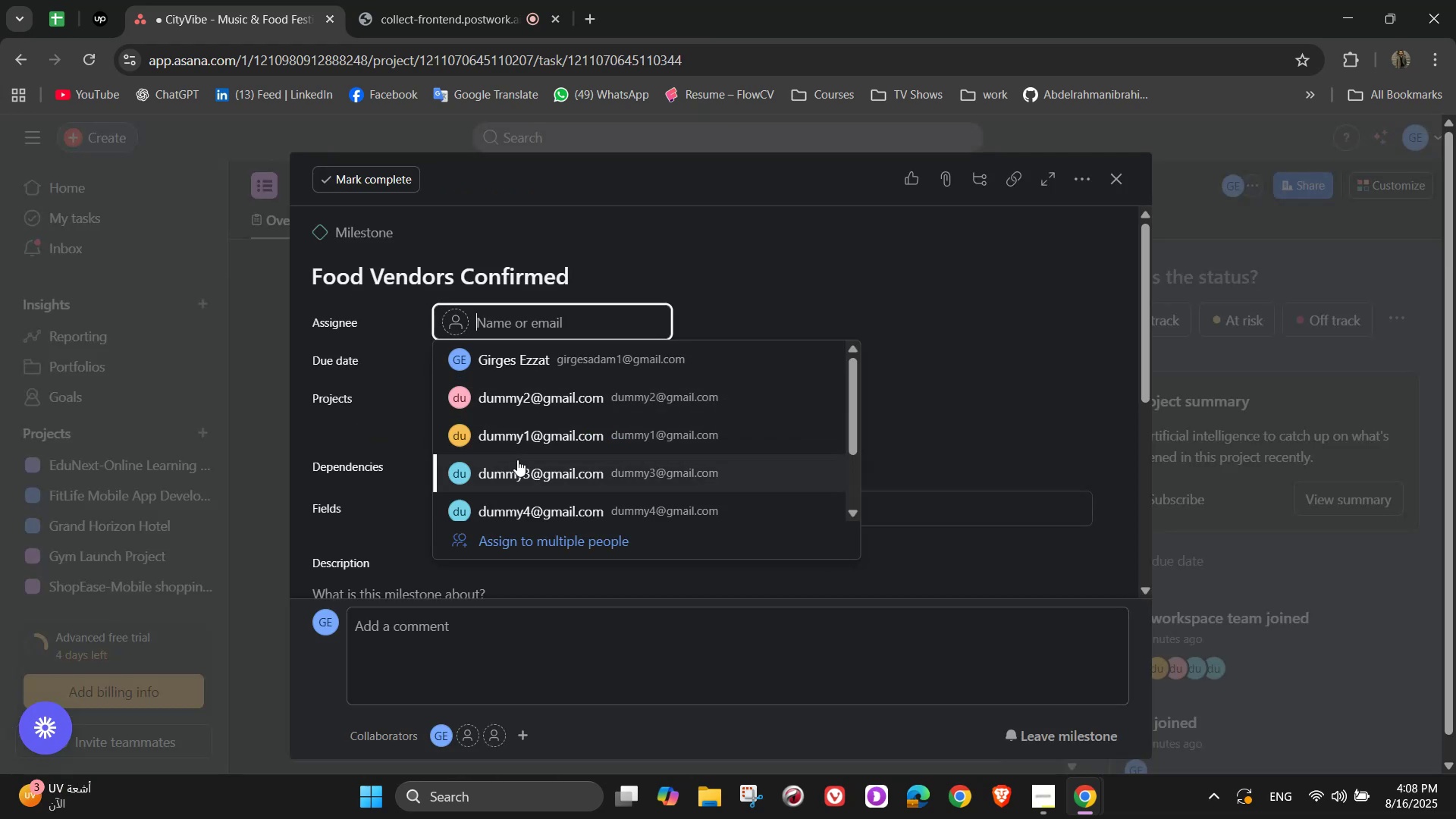 
left_click([522, 470])
 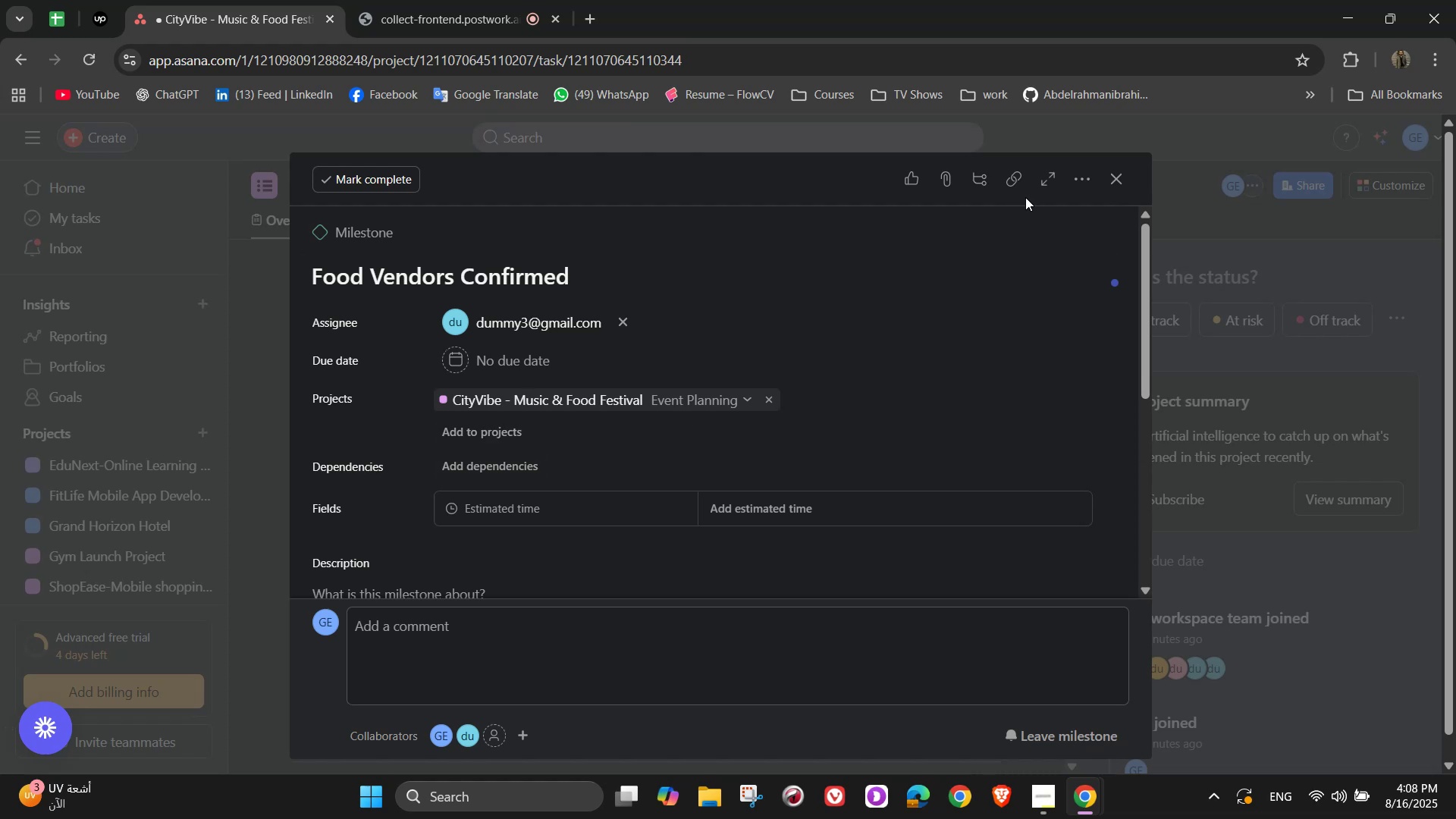 
left_click([1090, 173])
 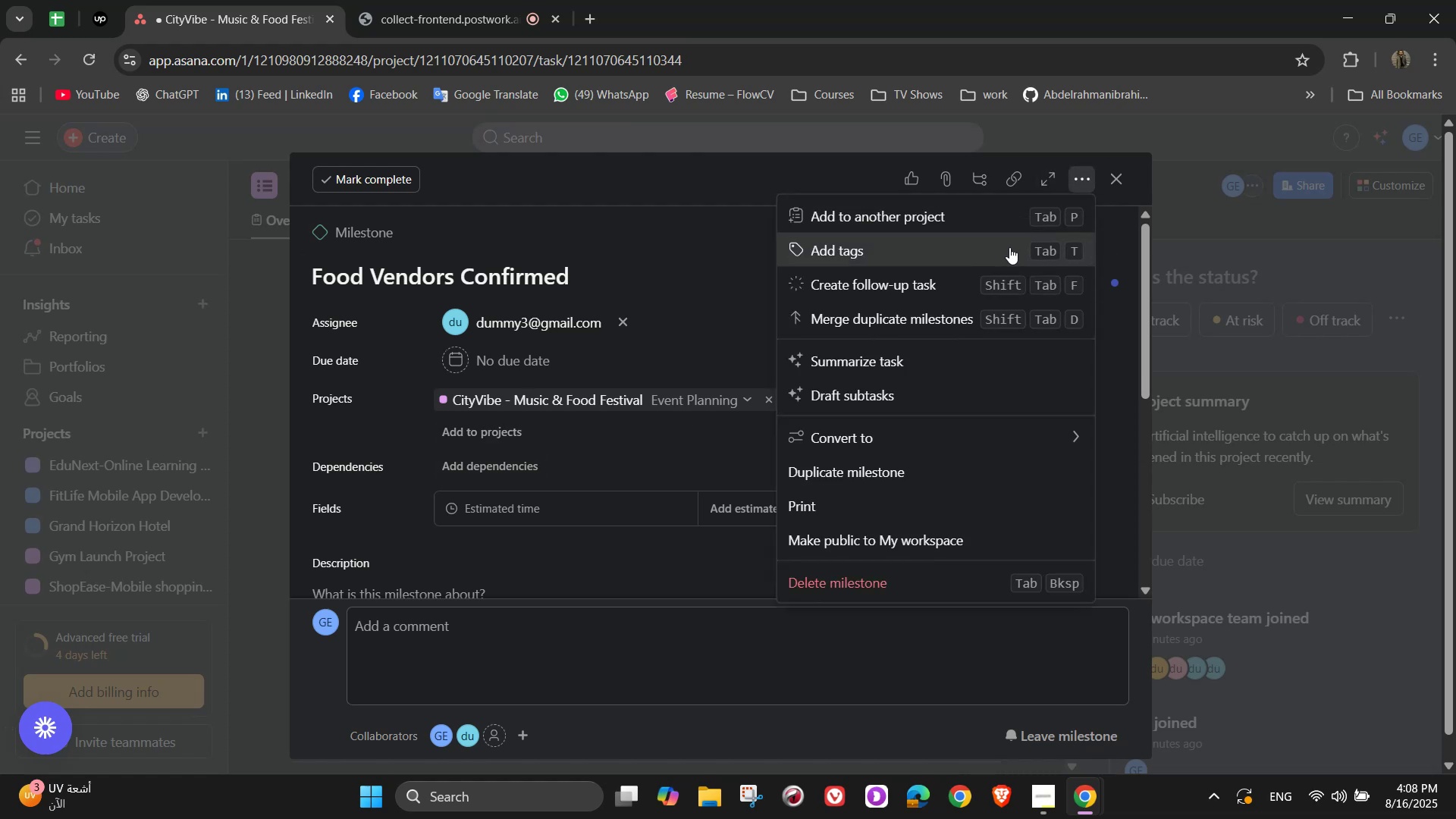 
left_click([1009, 247])
 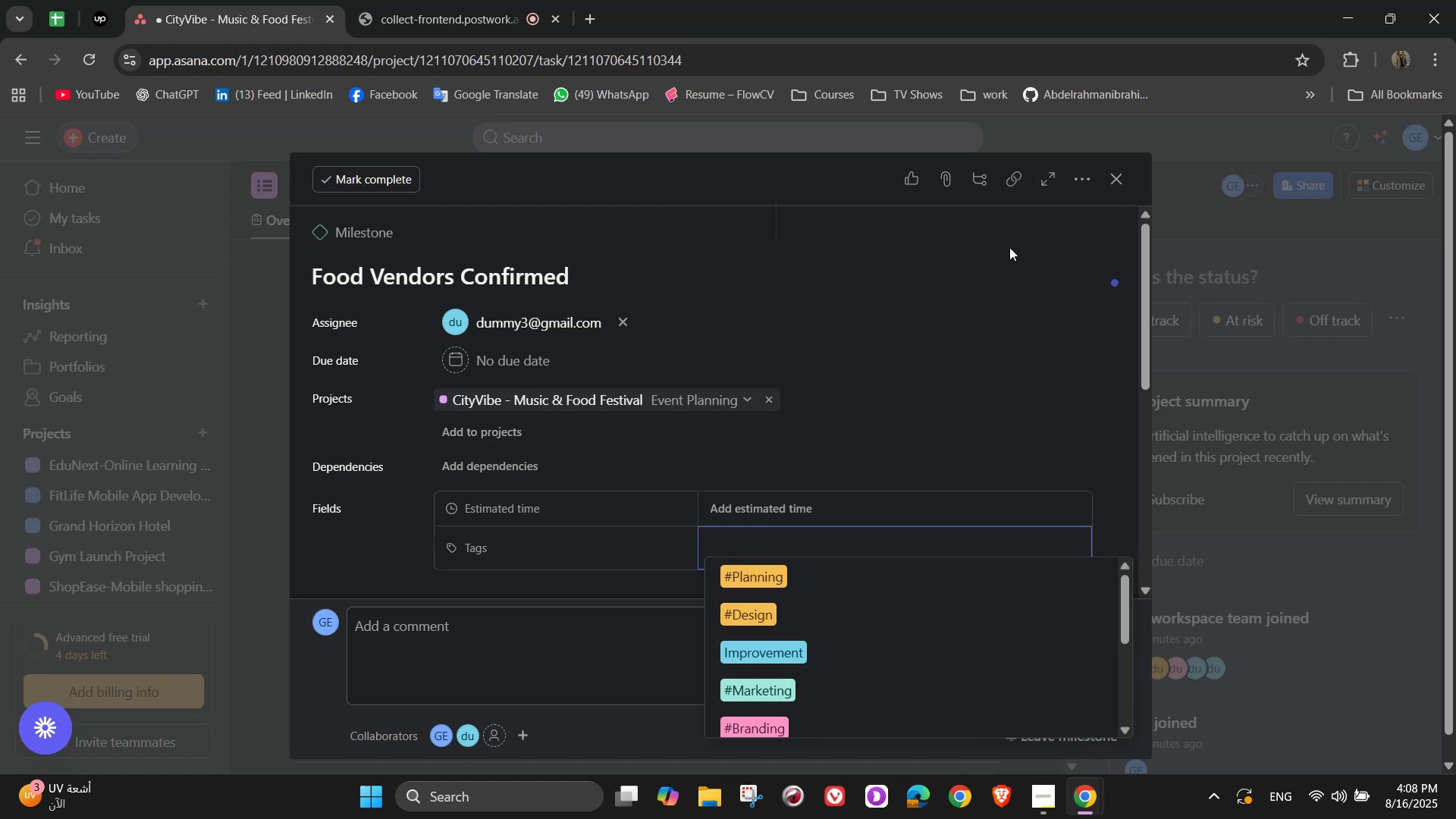 
key(V)
 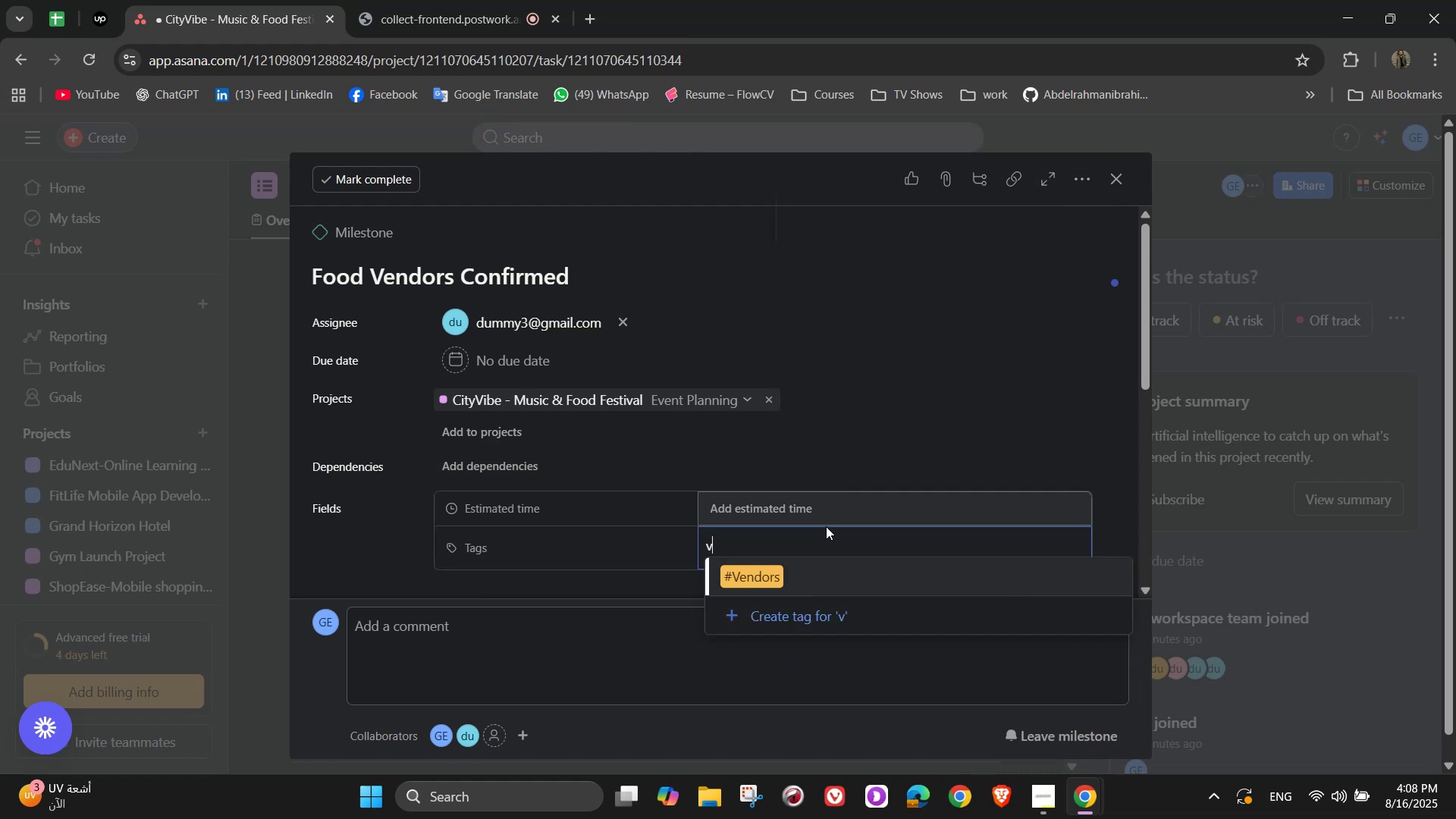 
left_click([808, 575])
 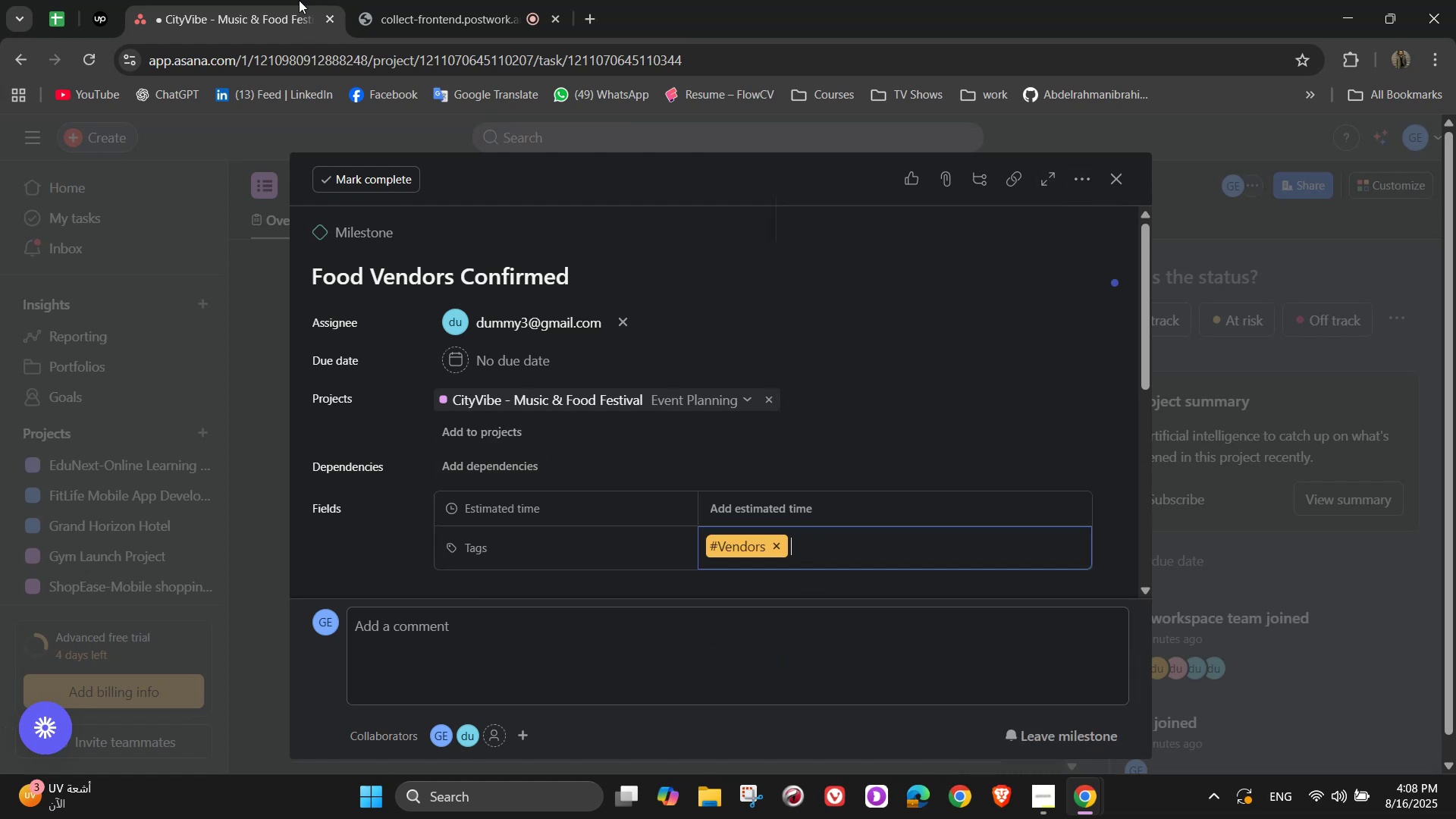 
left_click([403, 0])
 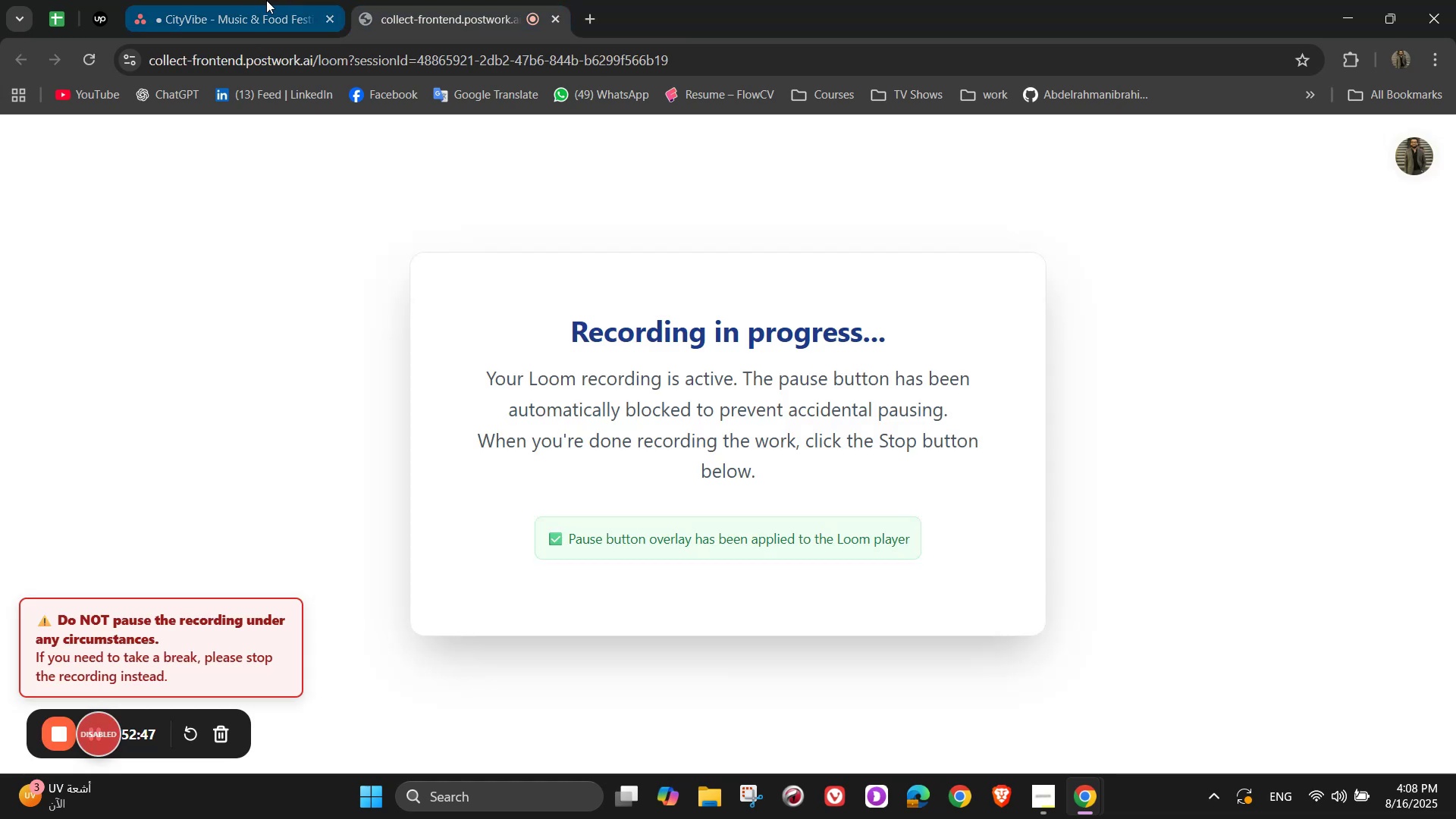 
left_click([266, 0])
 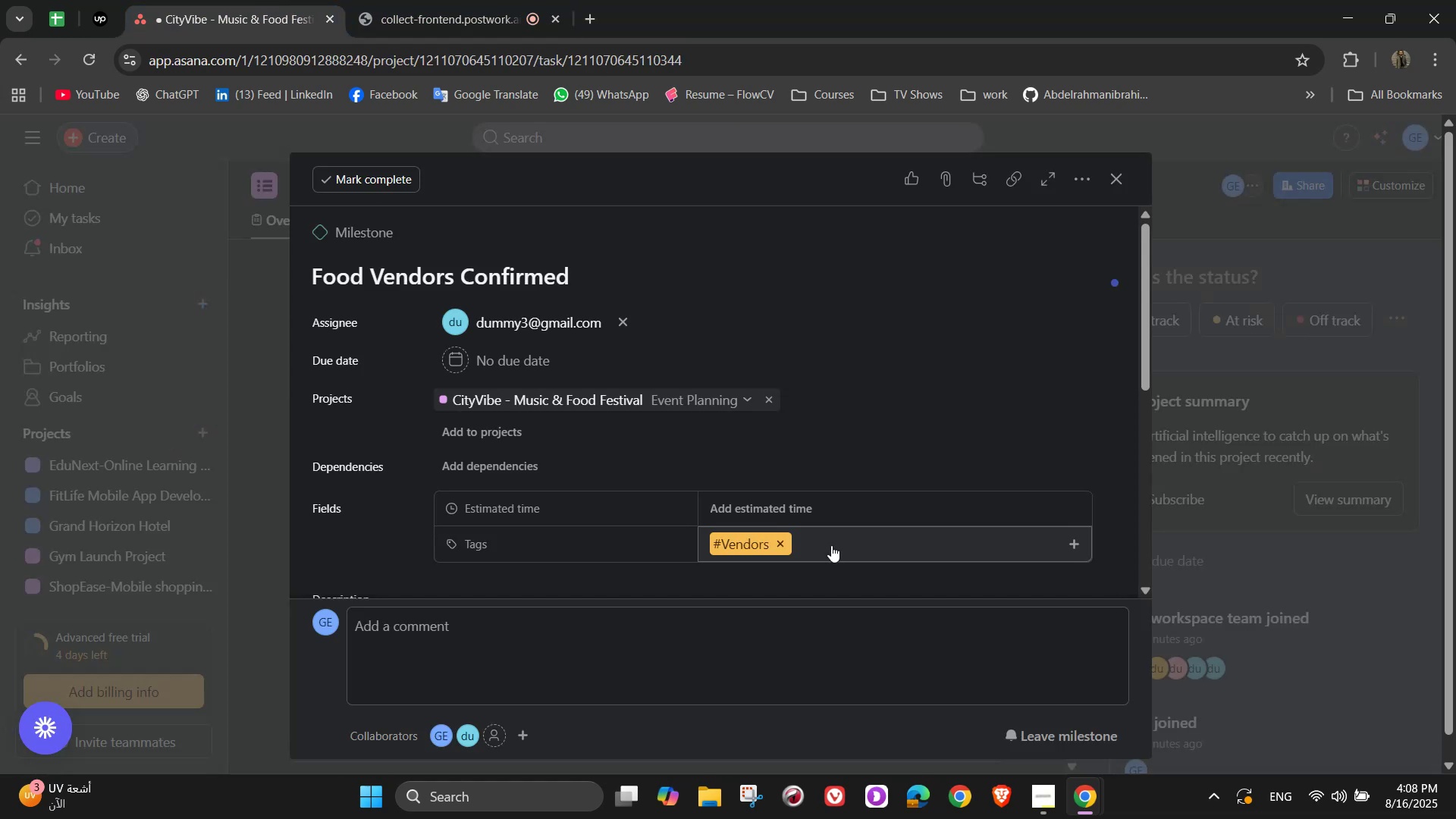 
scroll: coordinate [821, 446], scroll_direction: down, amount: 2.0
 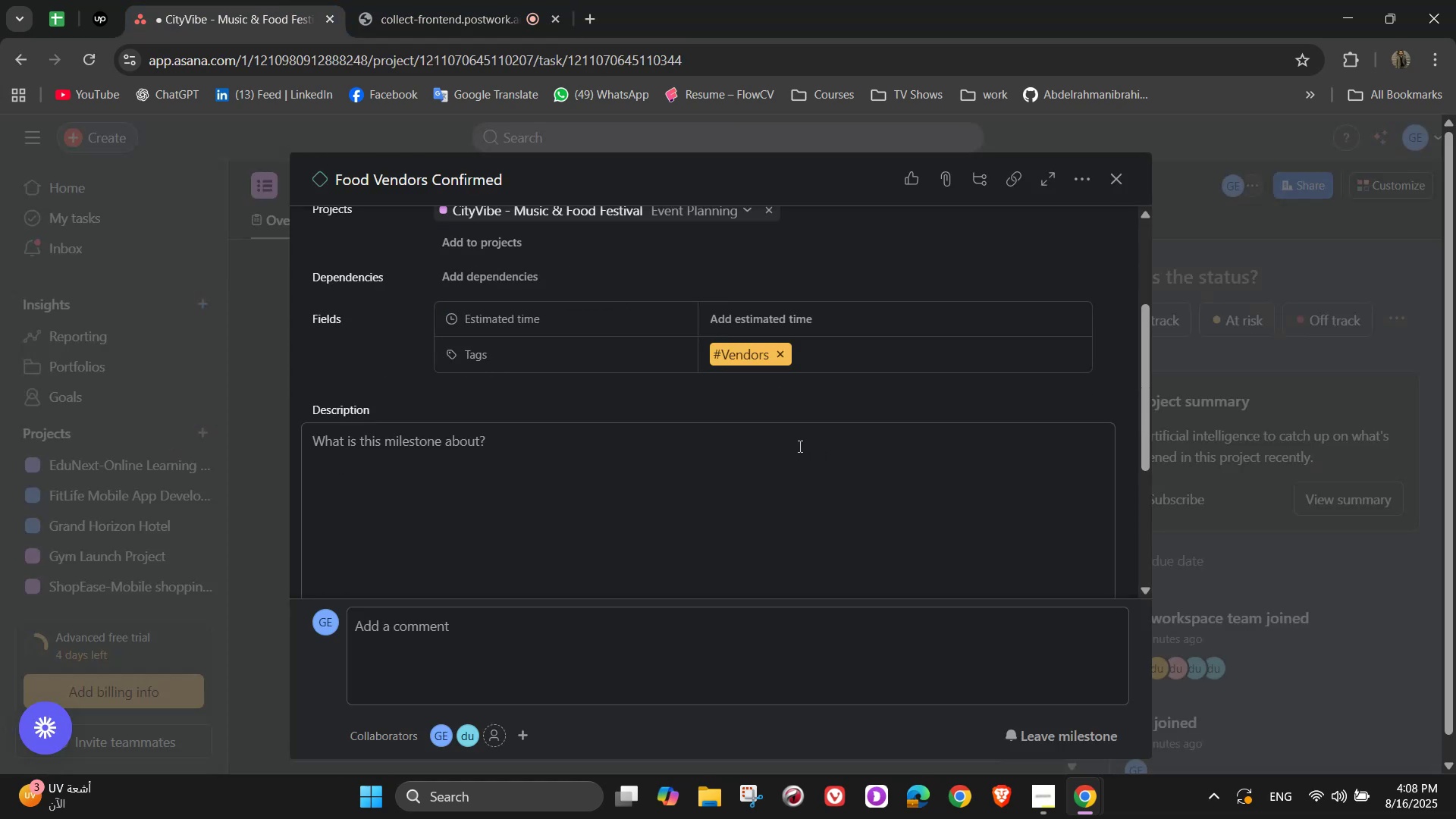 
left_click([789, 510])
 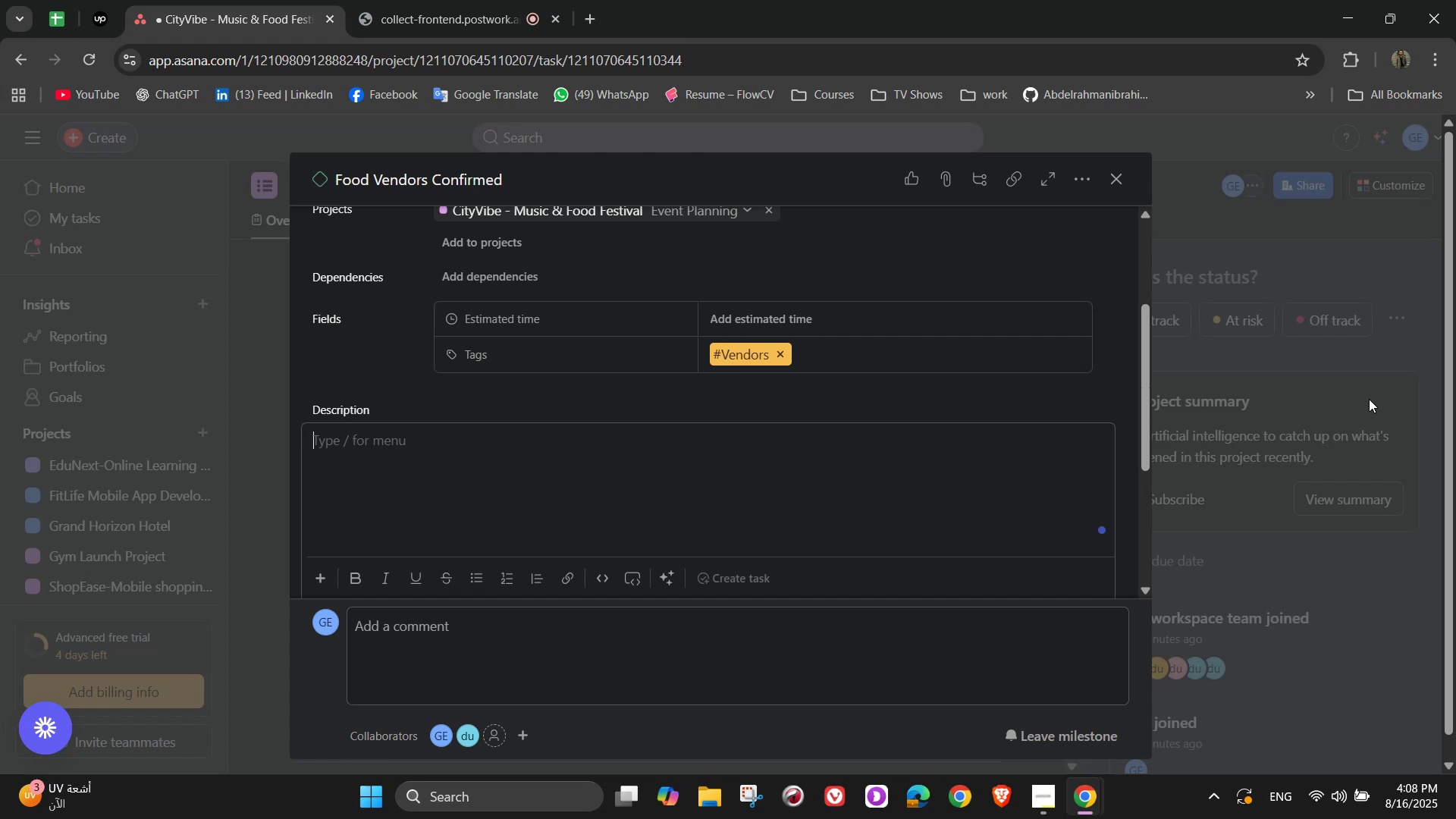 
type(Finalize contracts with )
 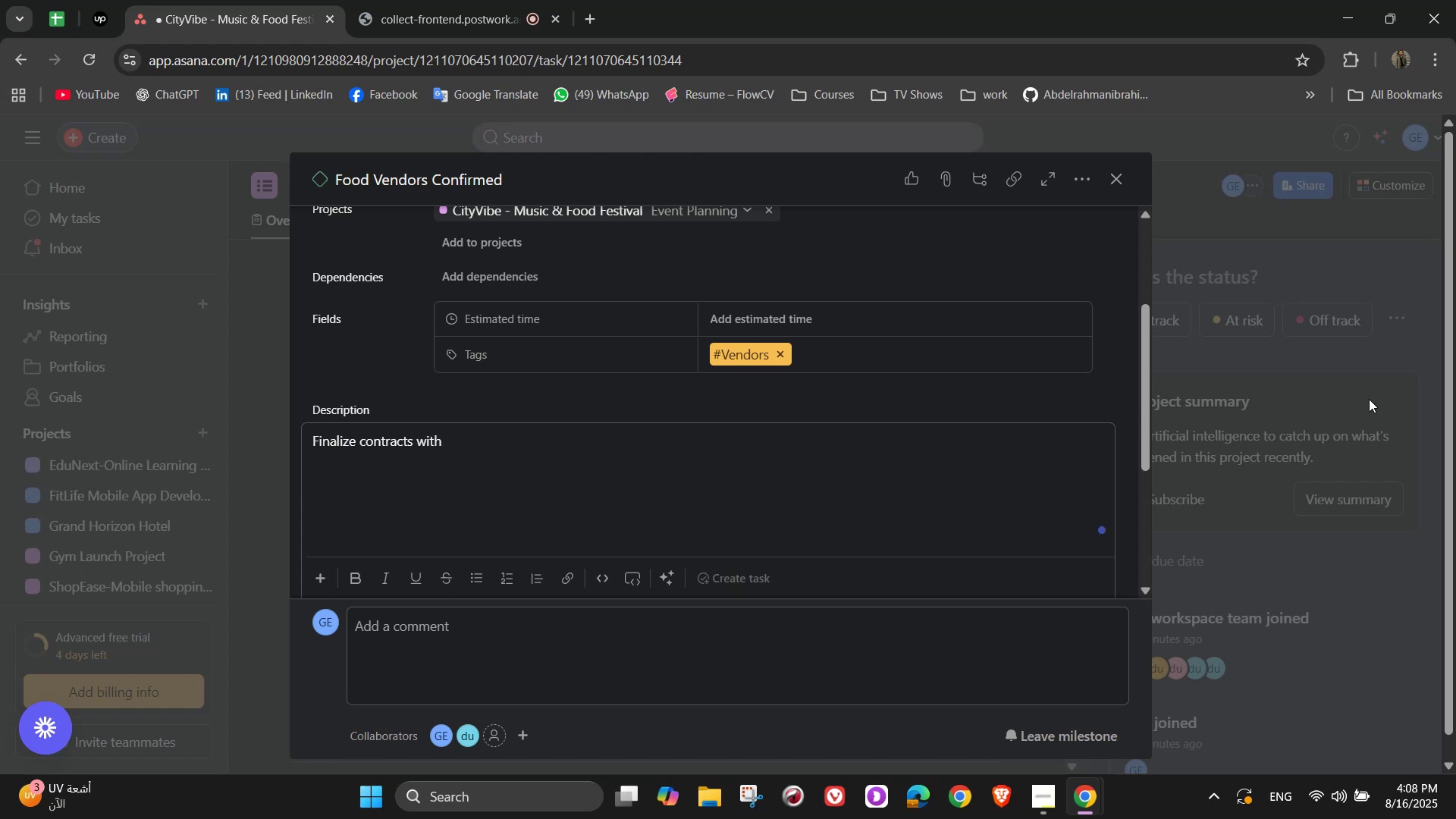 
wait(8.26)
 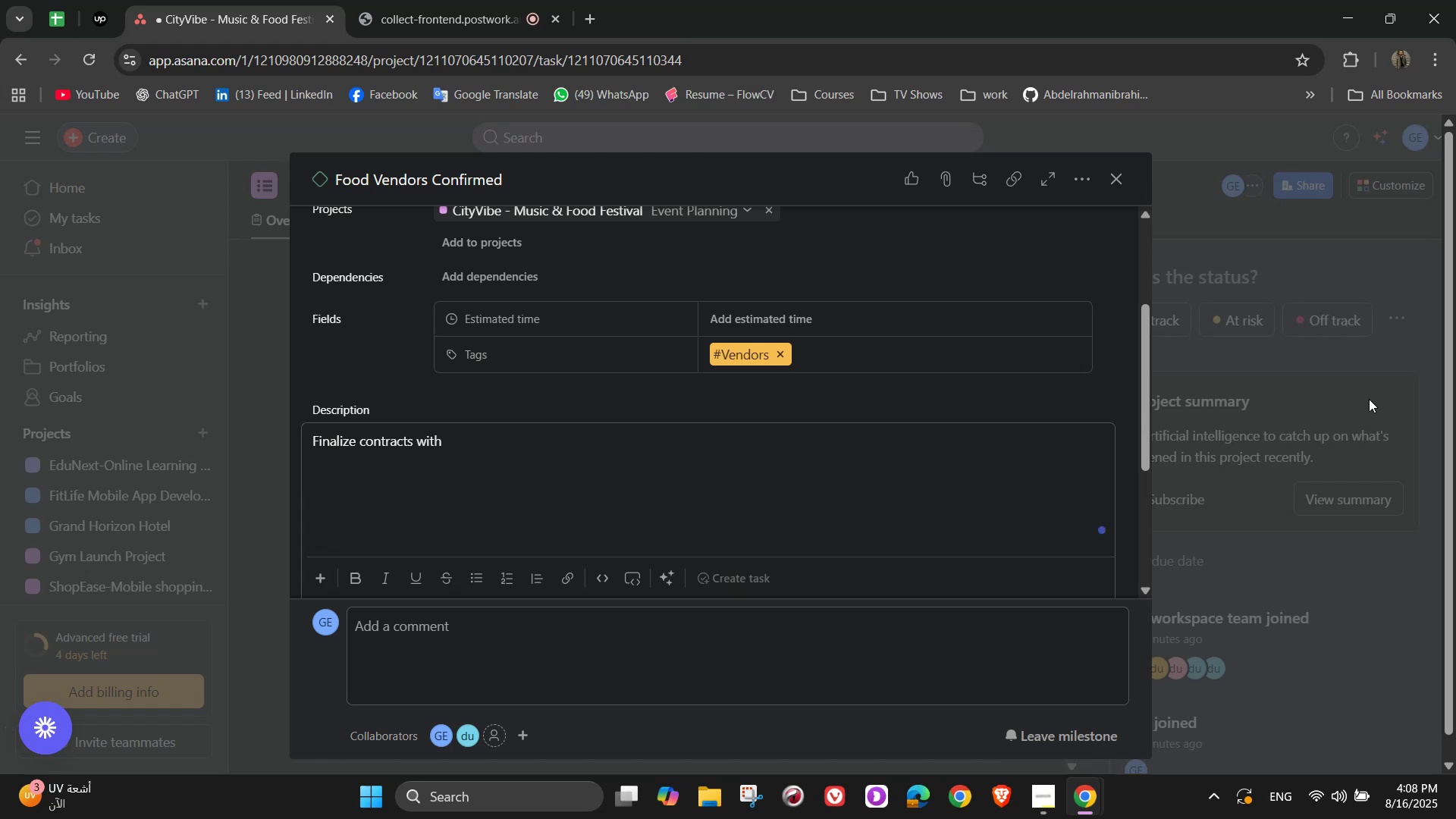 
type(food trucks and vendors, ensure)
key(Backspace)
type(ing diver)
 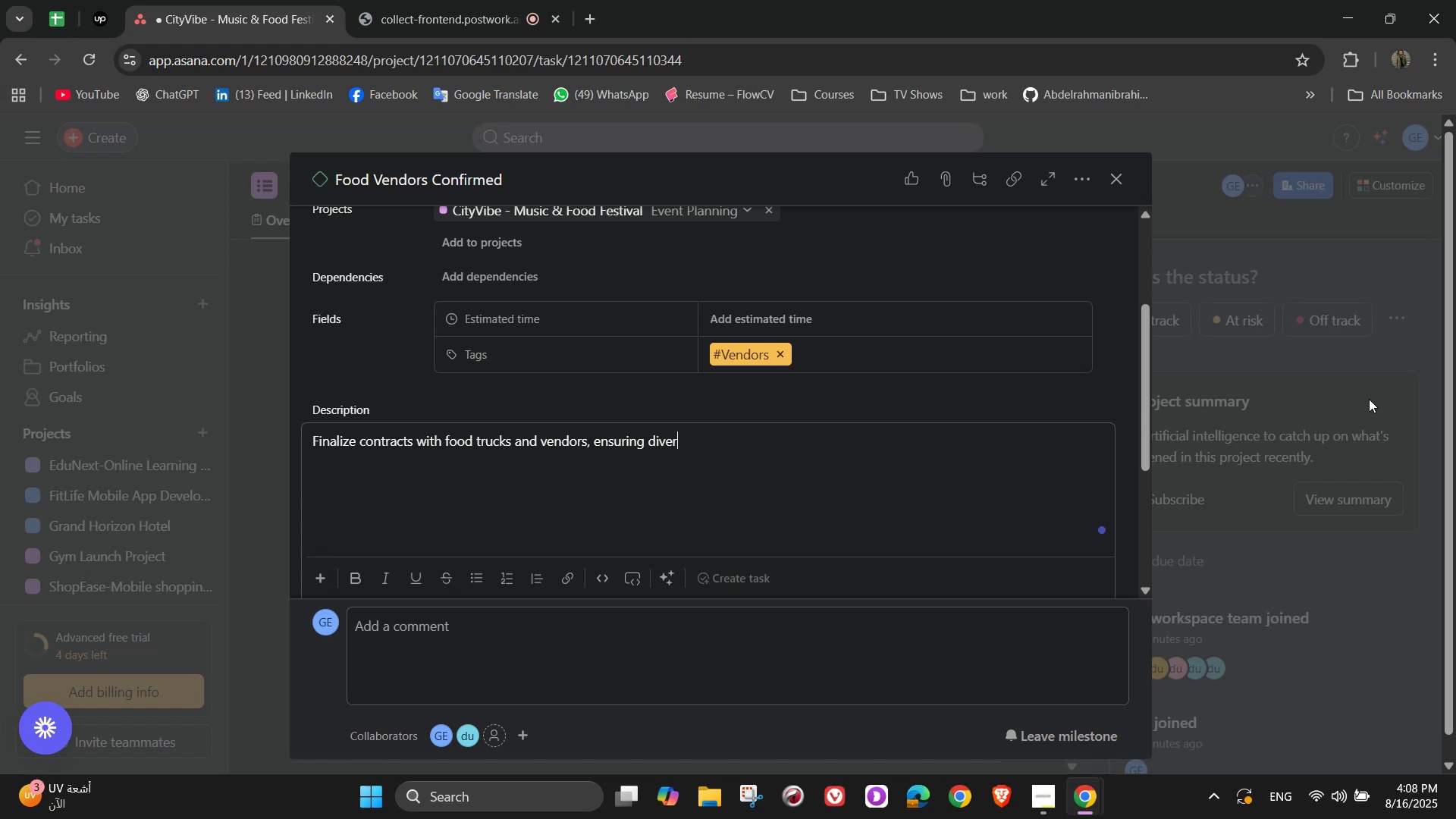 
type(se cuisine offerings)
 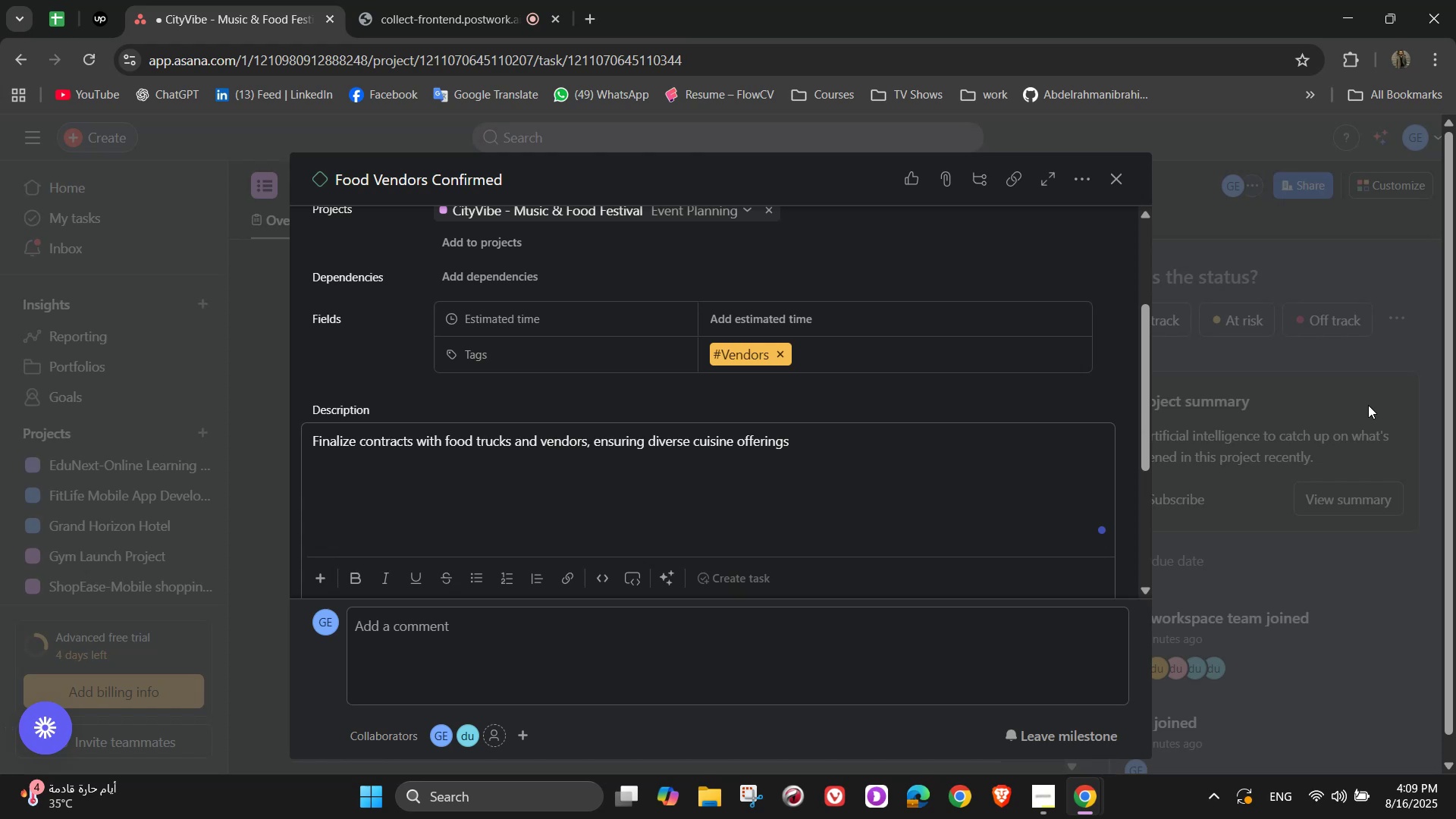 
wait(14.19)
 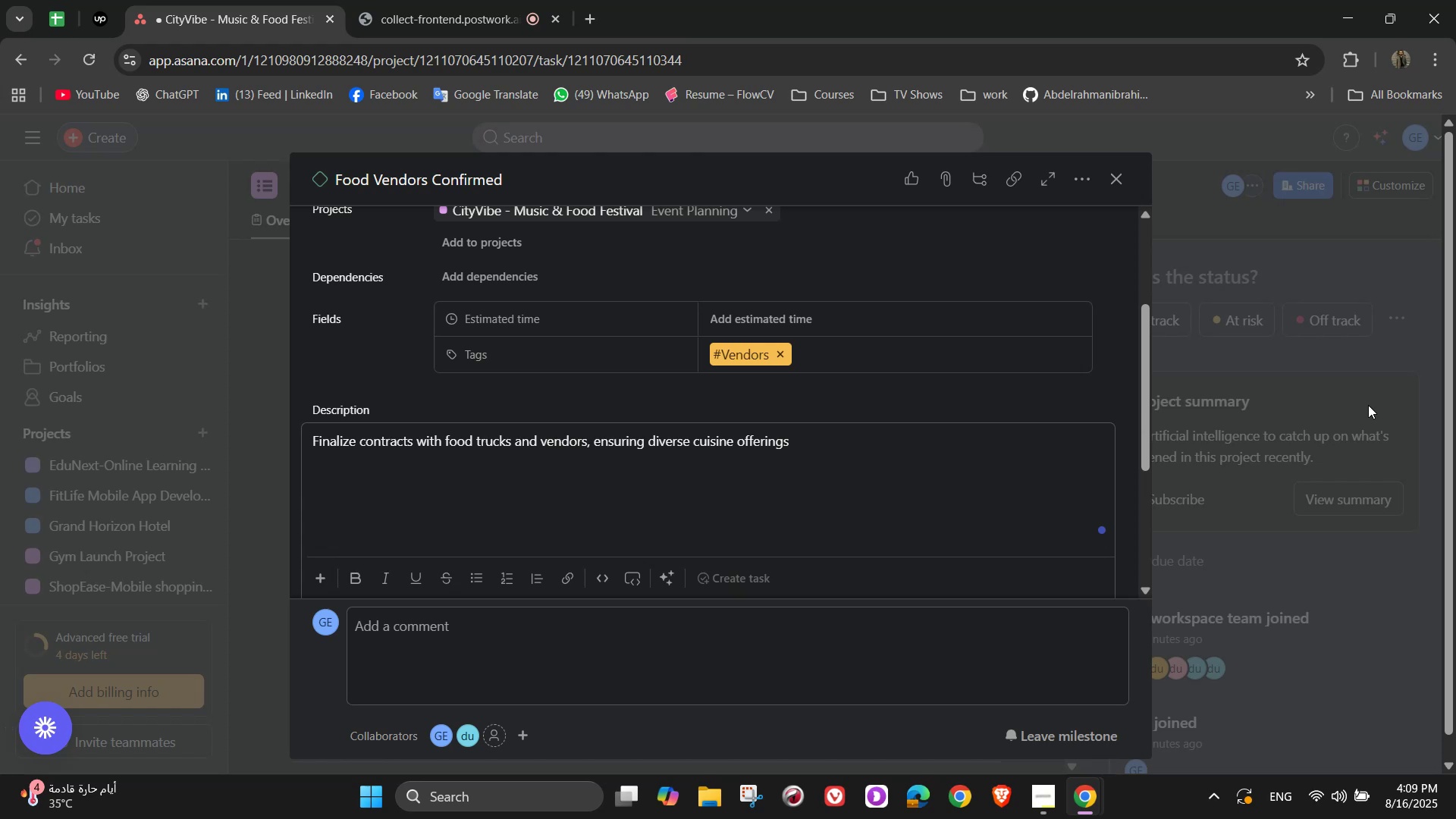 
scroll: coordinate [922, 430], scroll_direction: up, amount: 2.0
 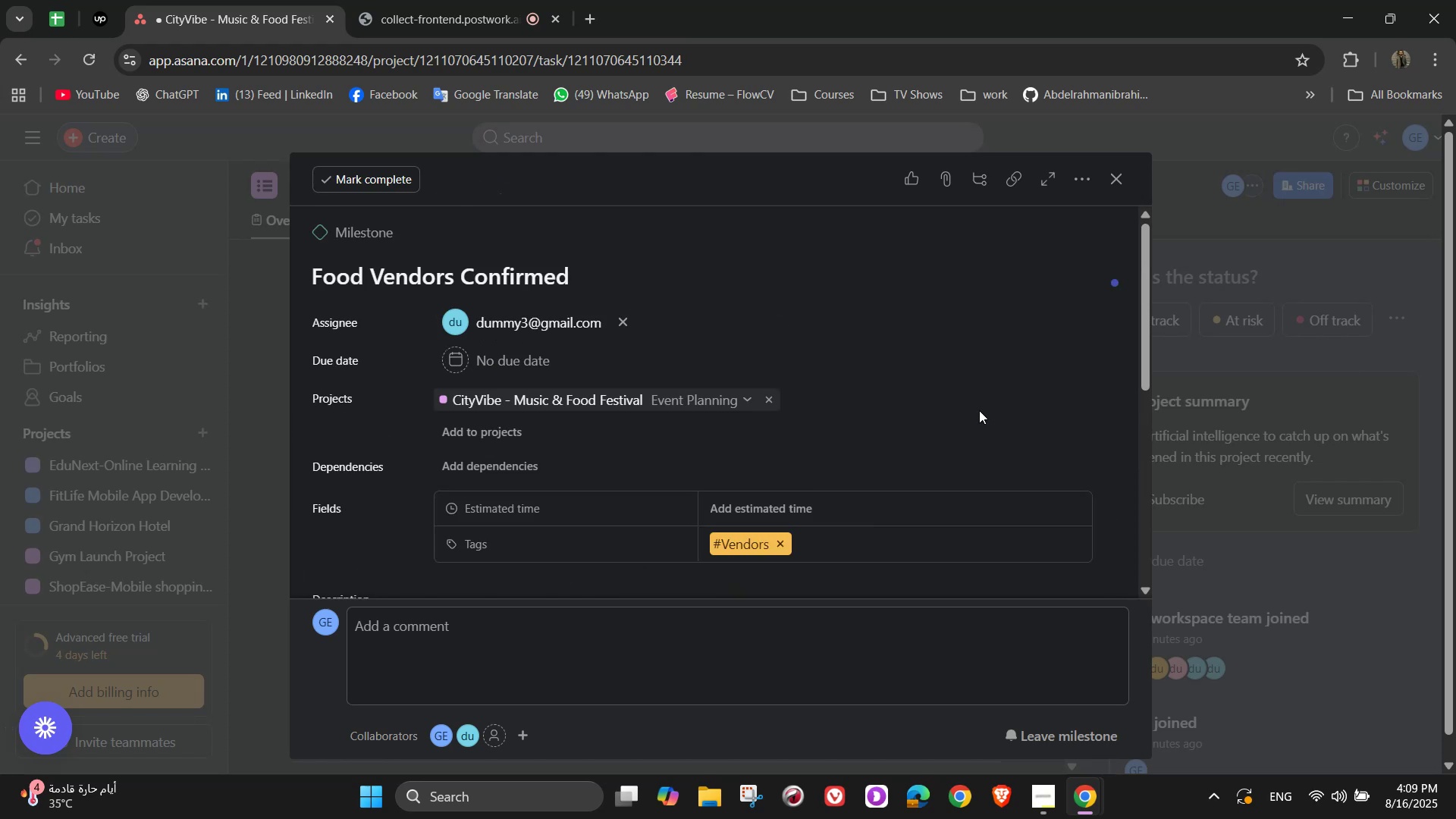 
left_click([1011, 392])
 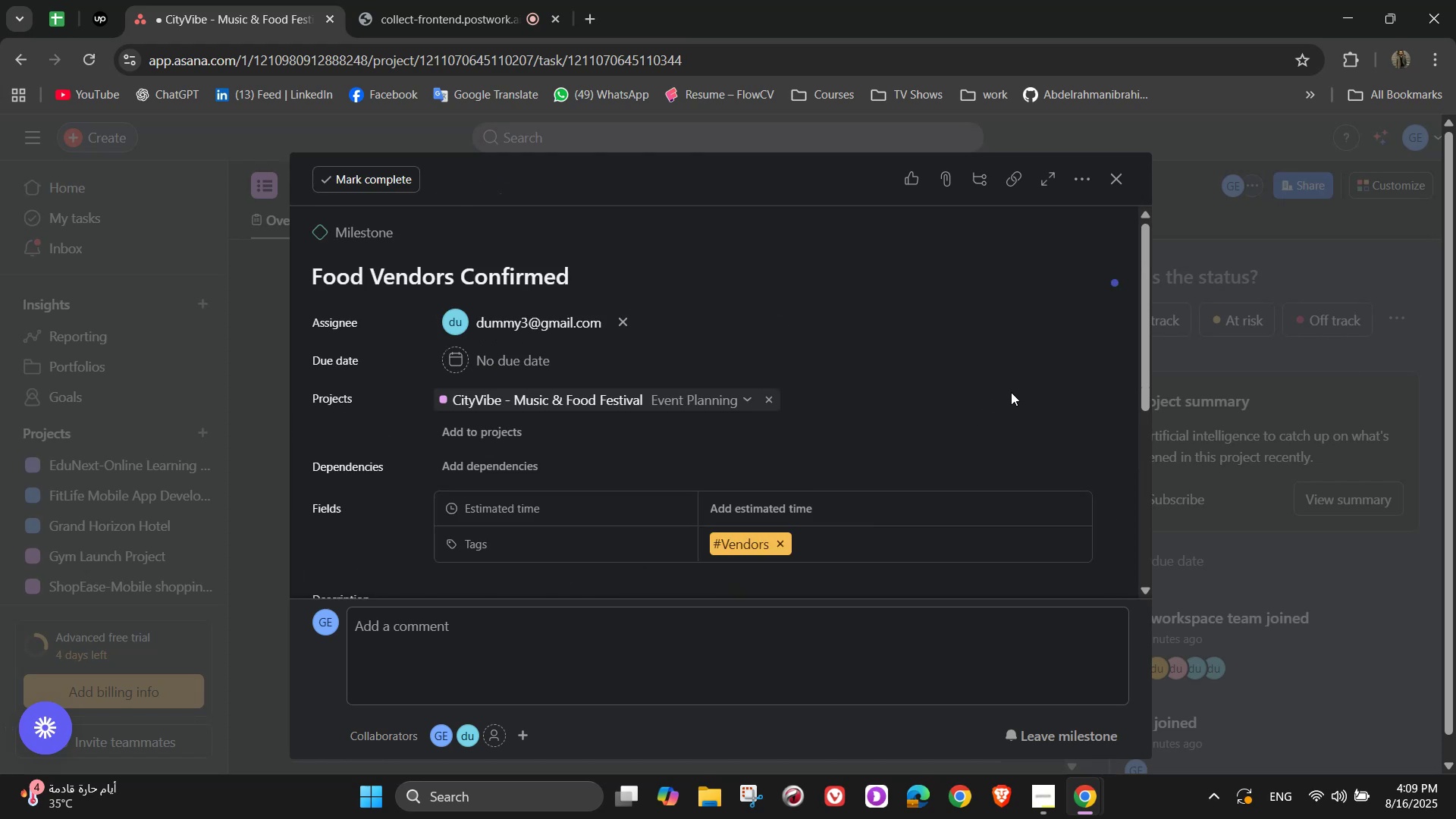 
scroll: coordinate [1011, 394], scroll_direction: down, amount: 2.0
 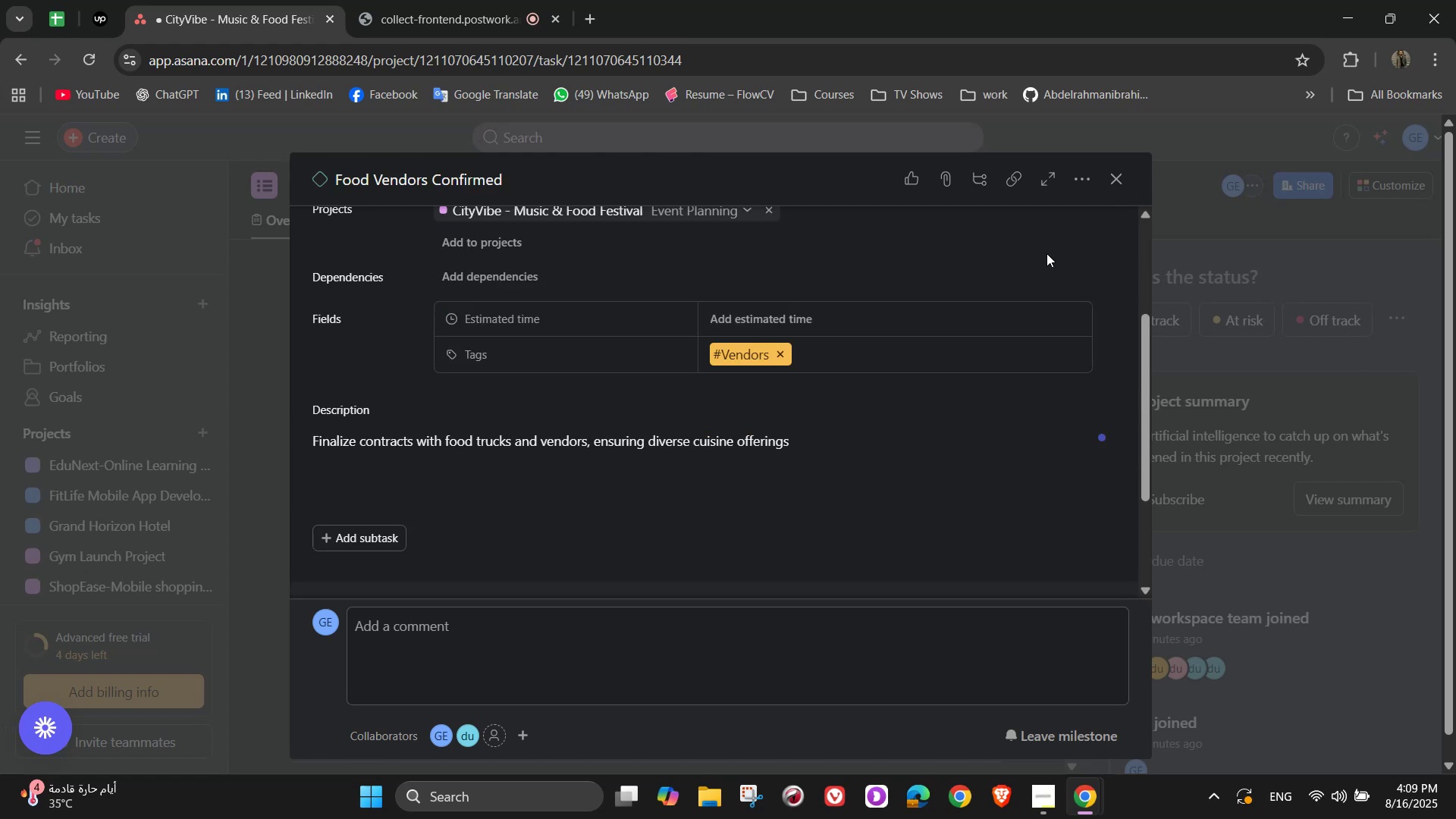 
left_click([1118, 177])
 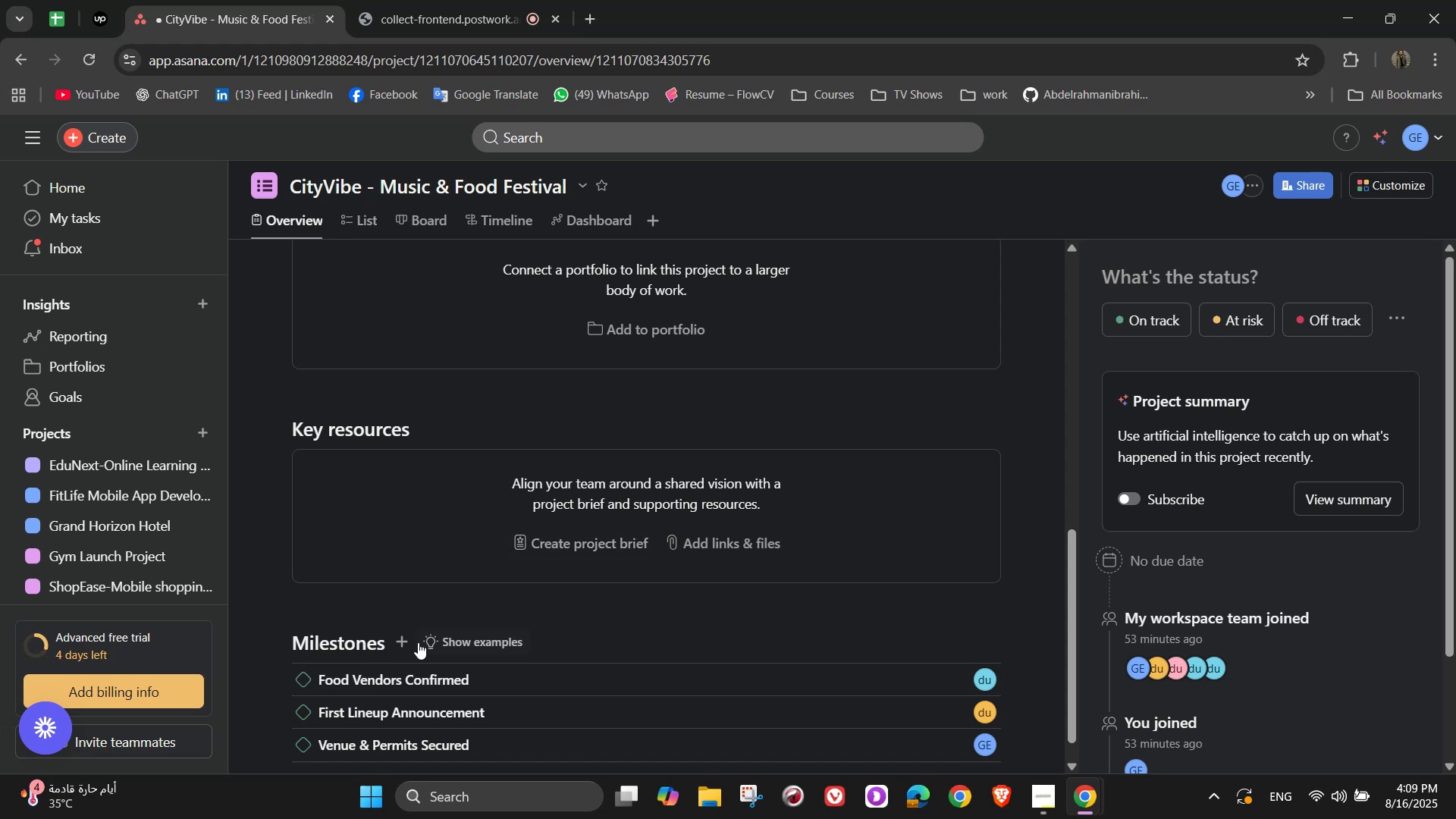 
left_click([403, 633])
 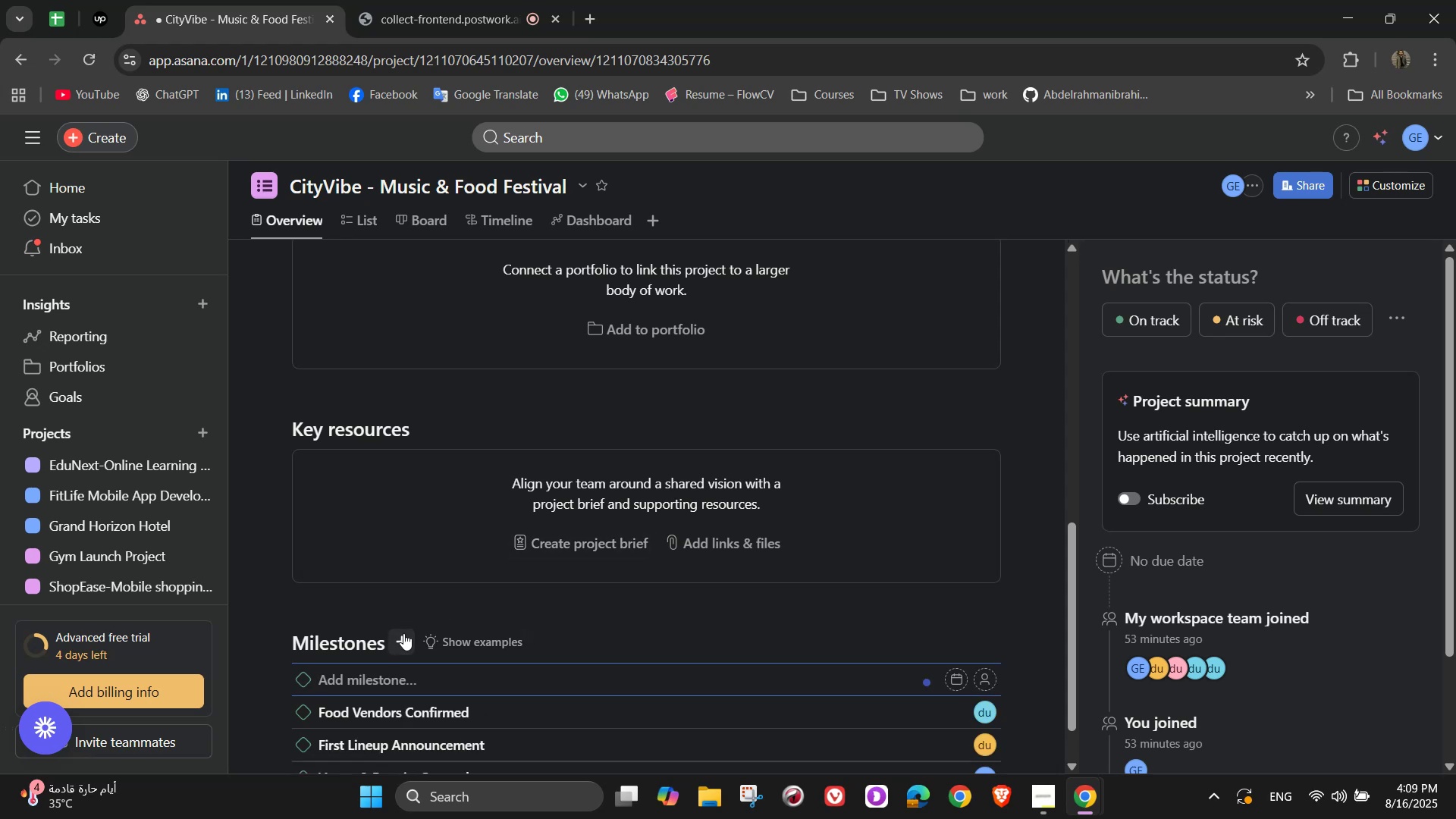 
left_click([406, 673])
 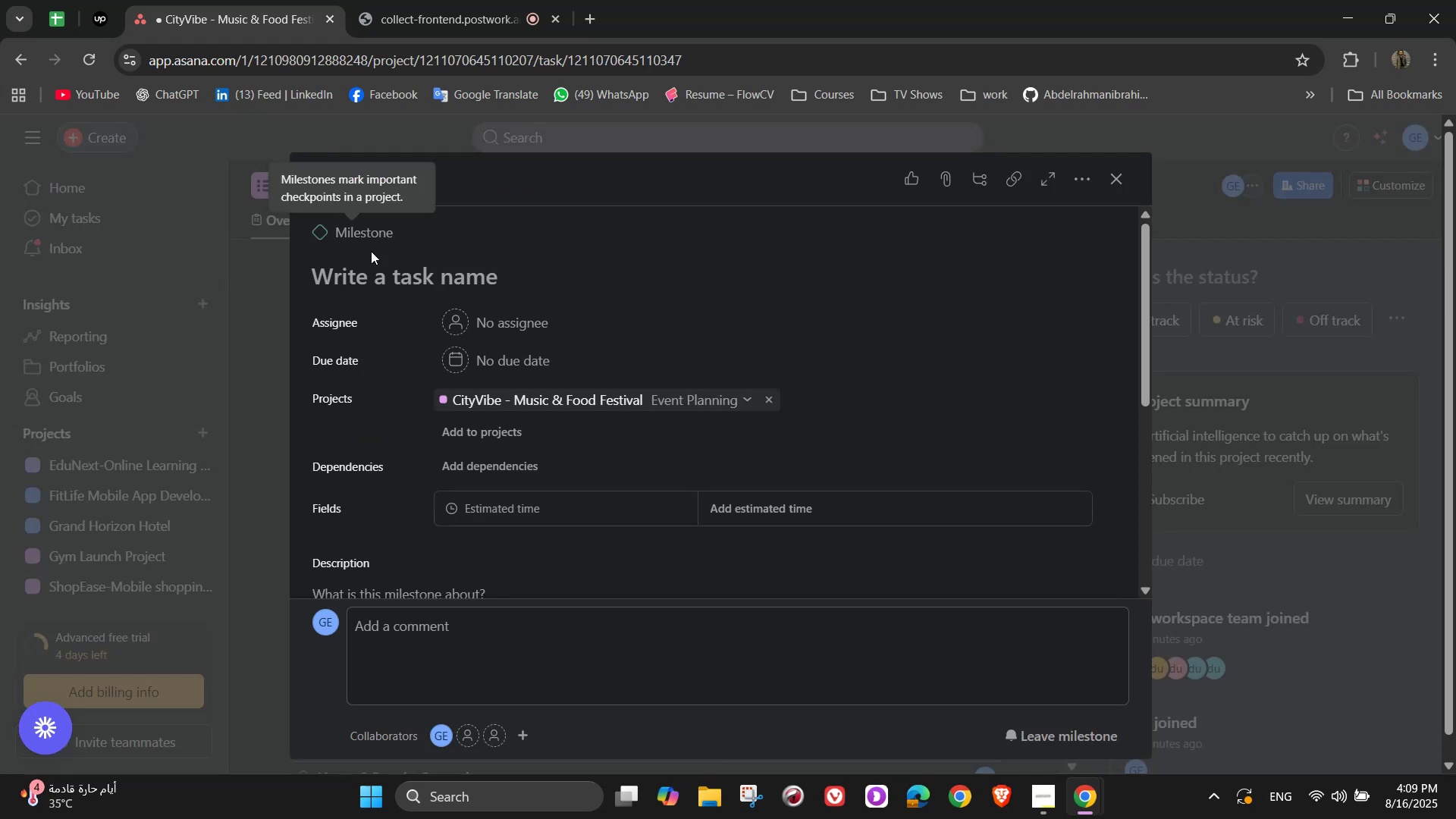 
left_click([374, 275])
 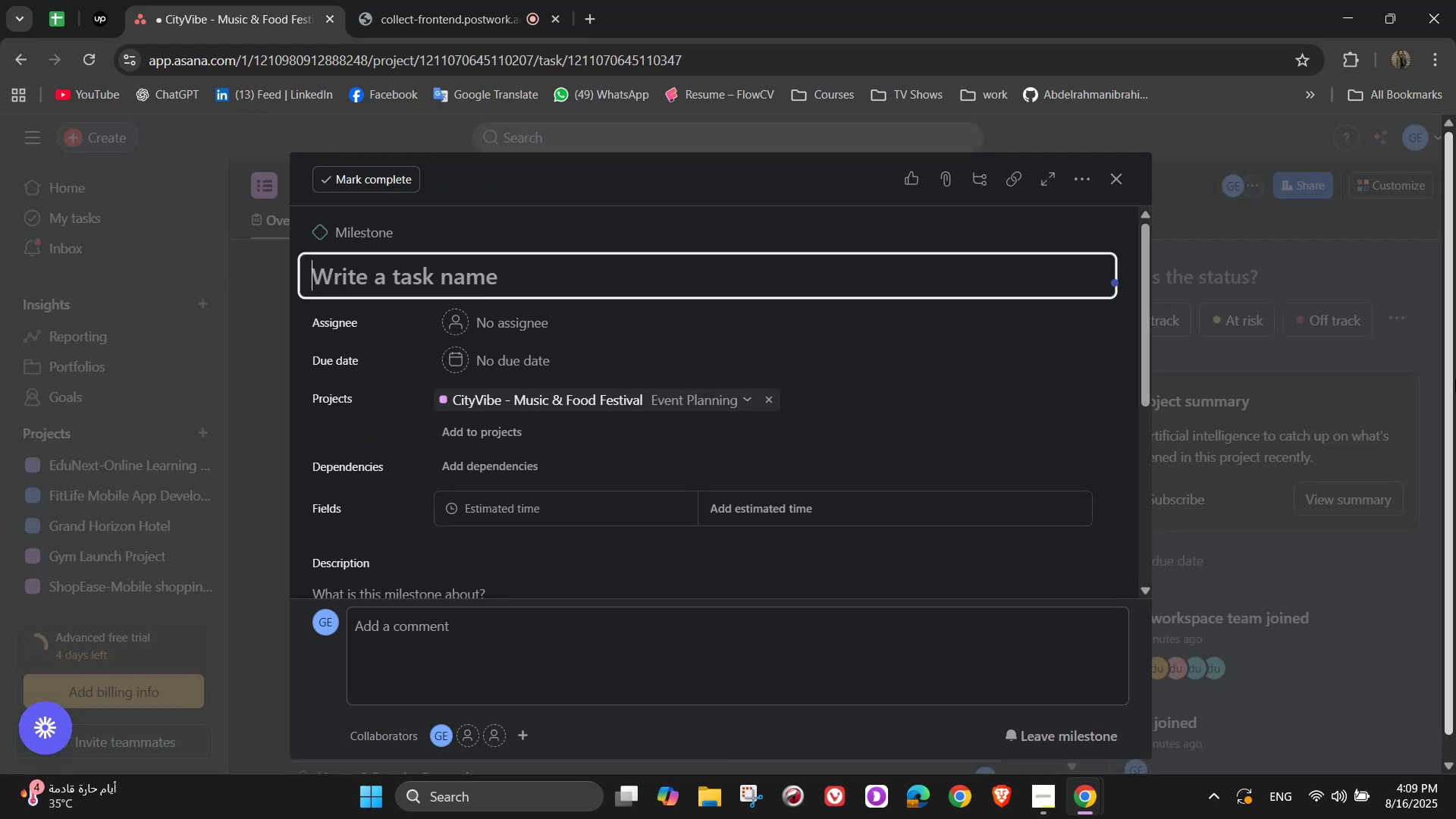 
type(Sponsorships)
 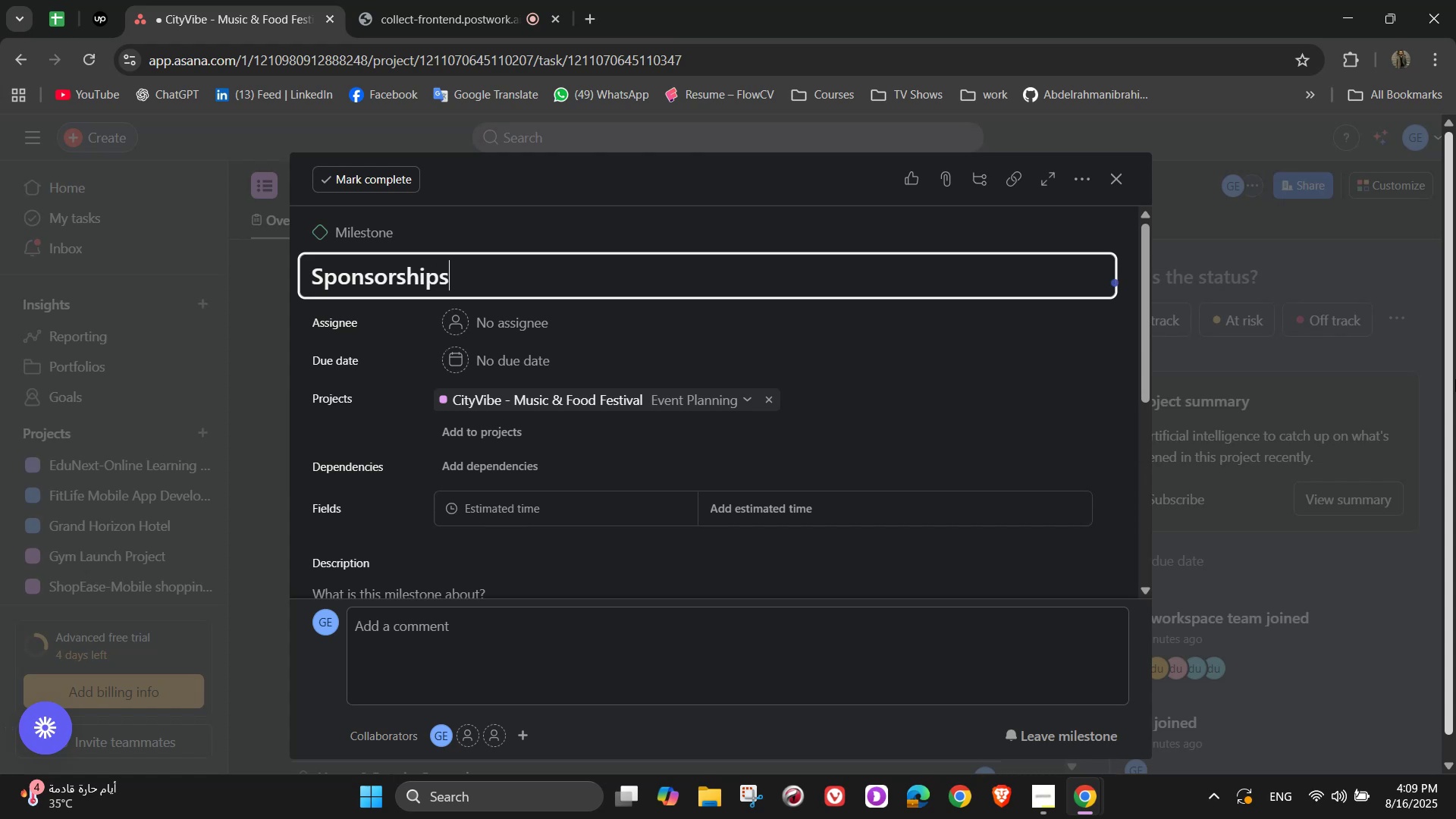 
type( Finalized)
 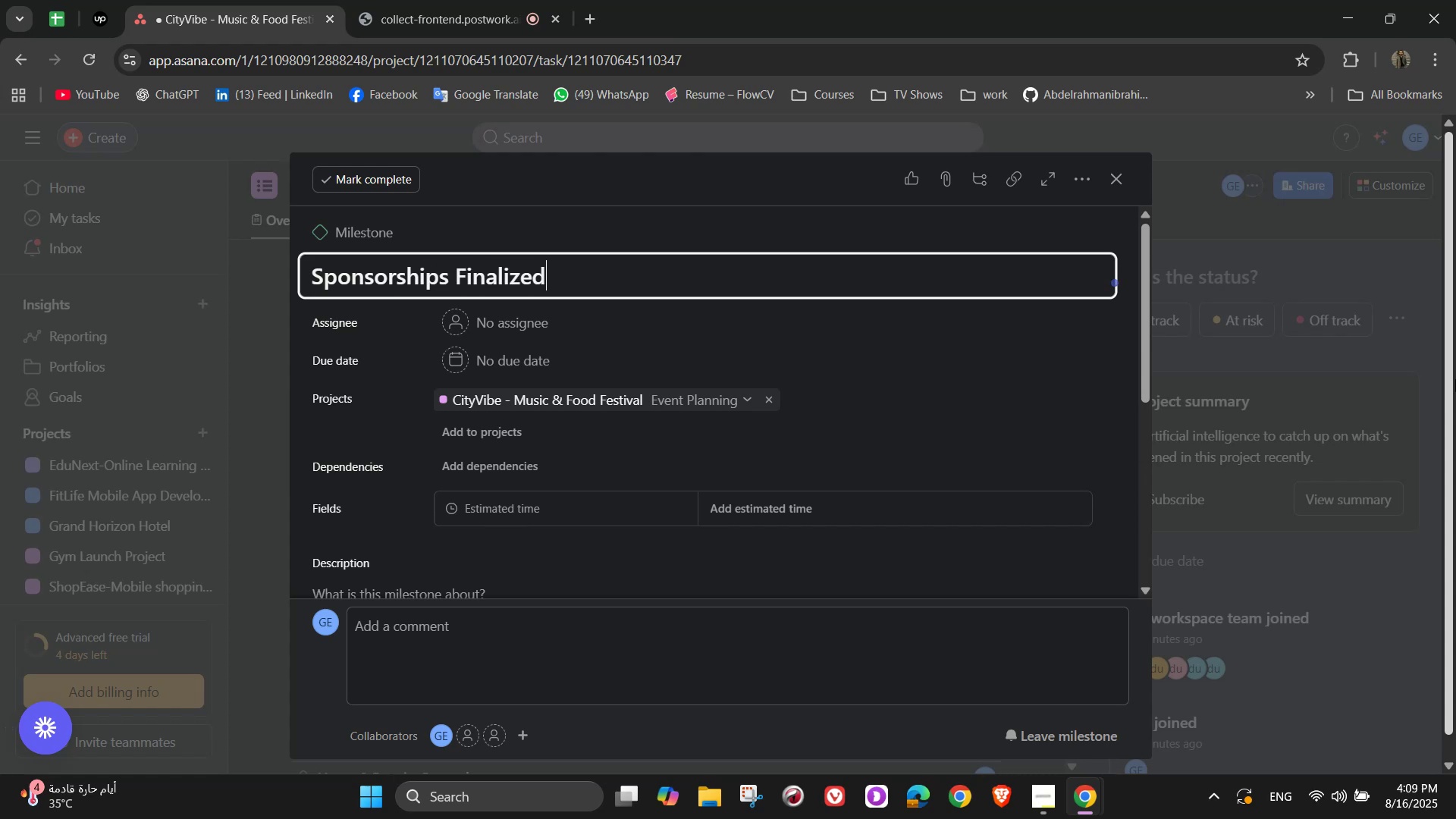 
left_click([493, 328])
 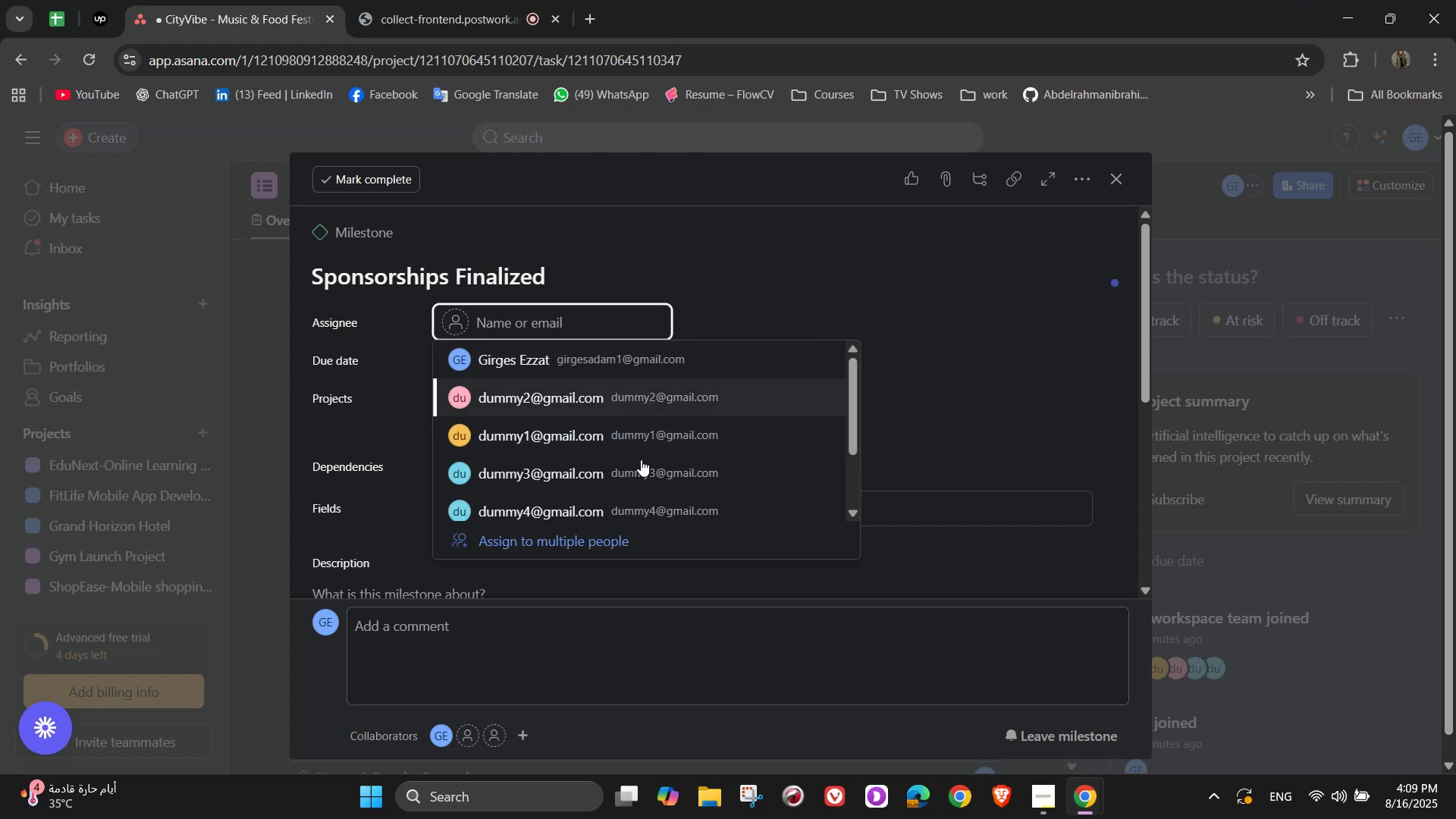 
left_click([645, 518])
 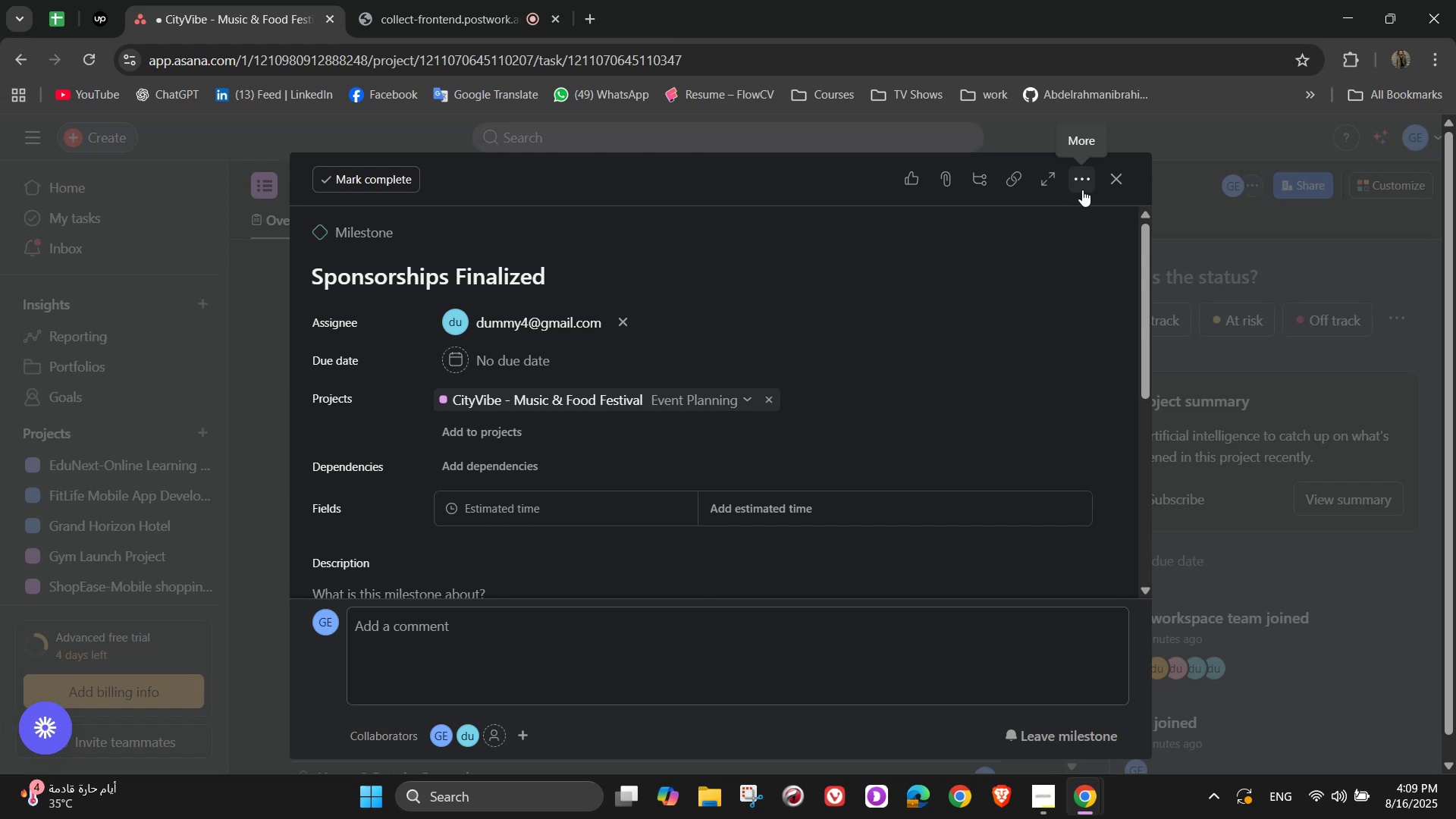 
wait(9.31)
 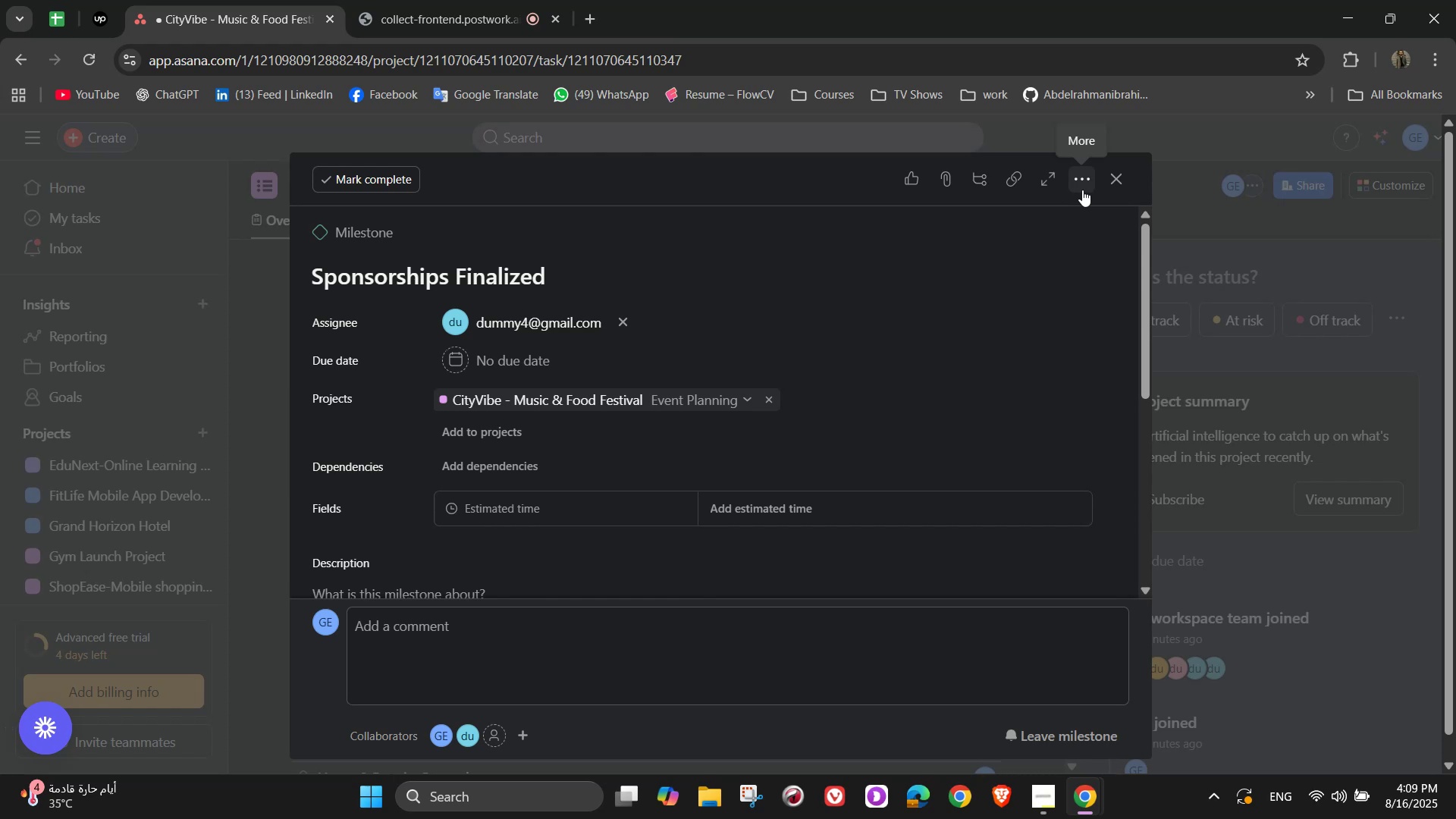 
left_click([1082, 190])
 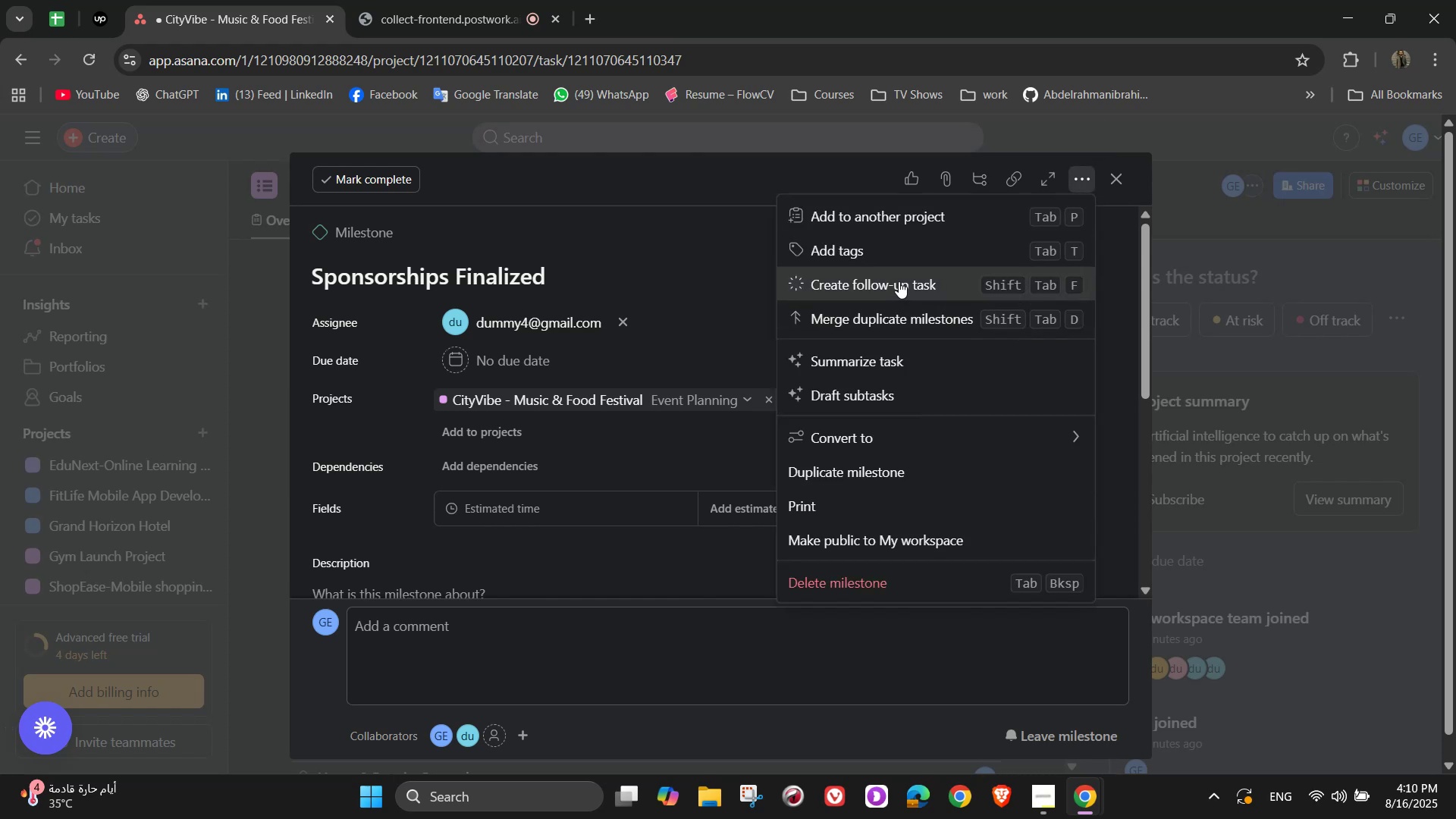 
left_click([883, 258])
 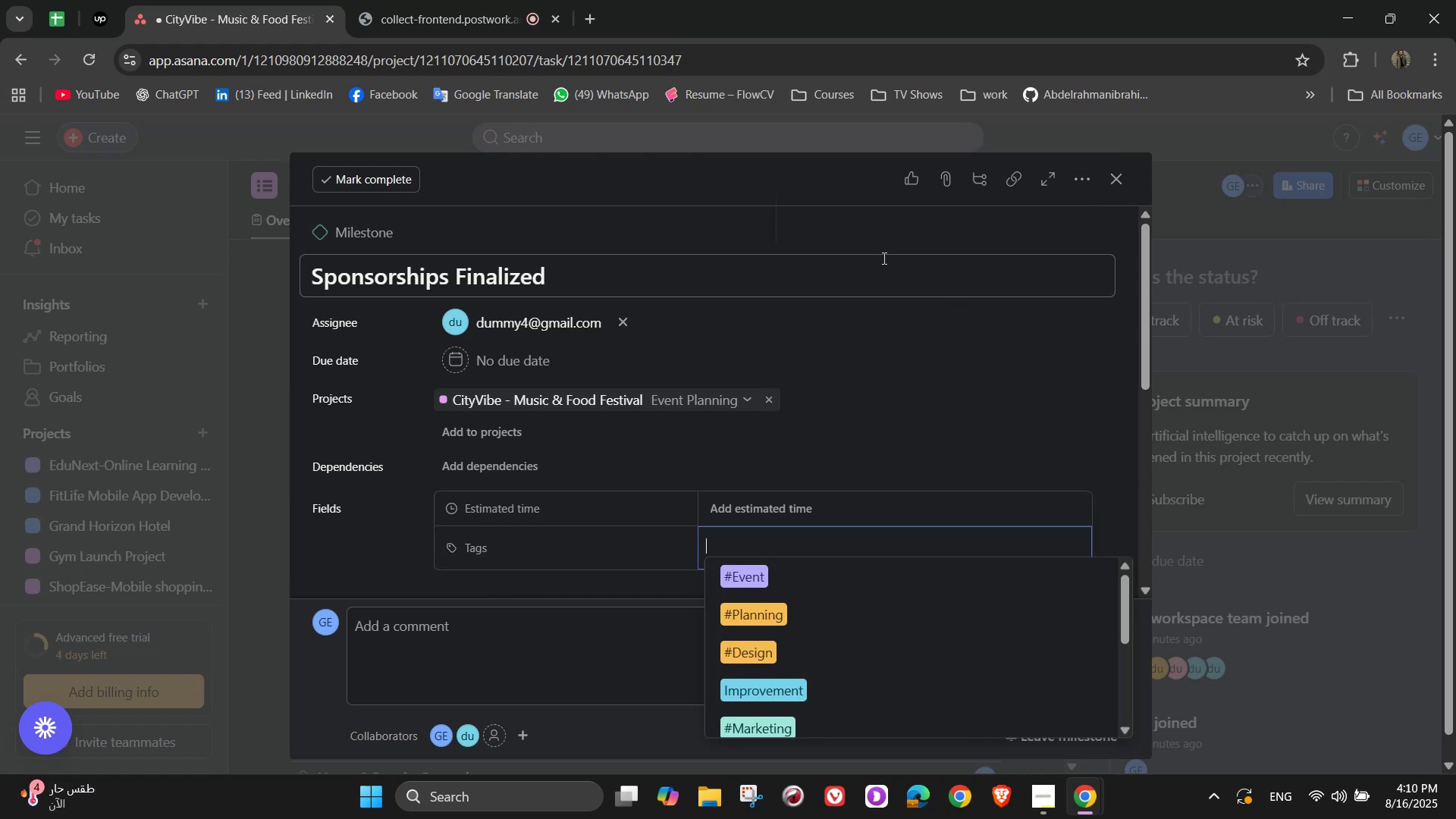 
key(B)
 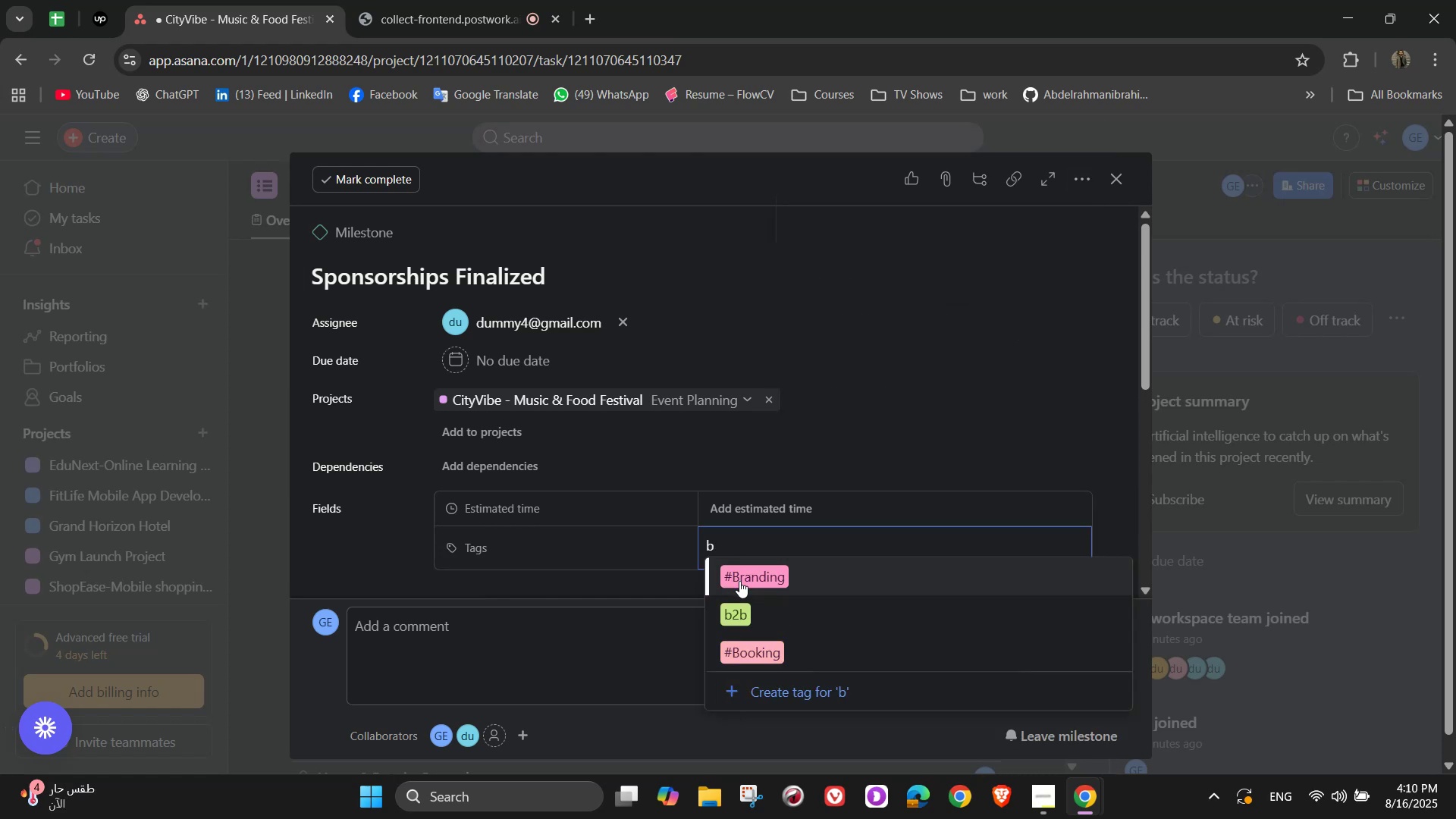 
left_click([741, 583])
 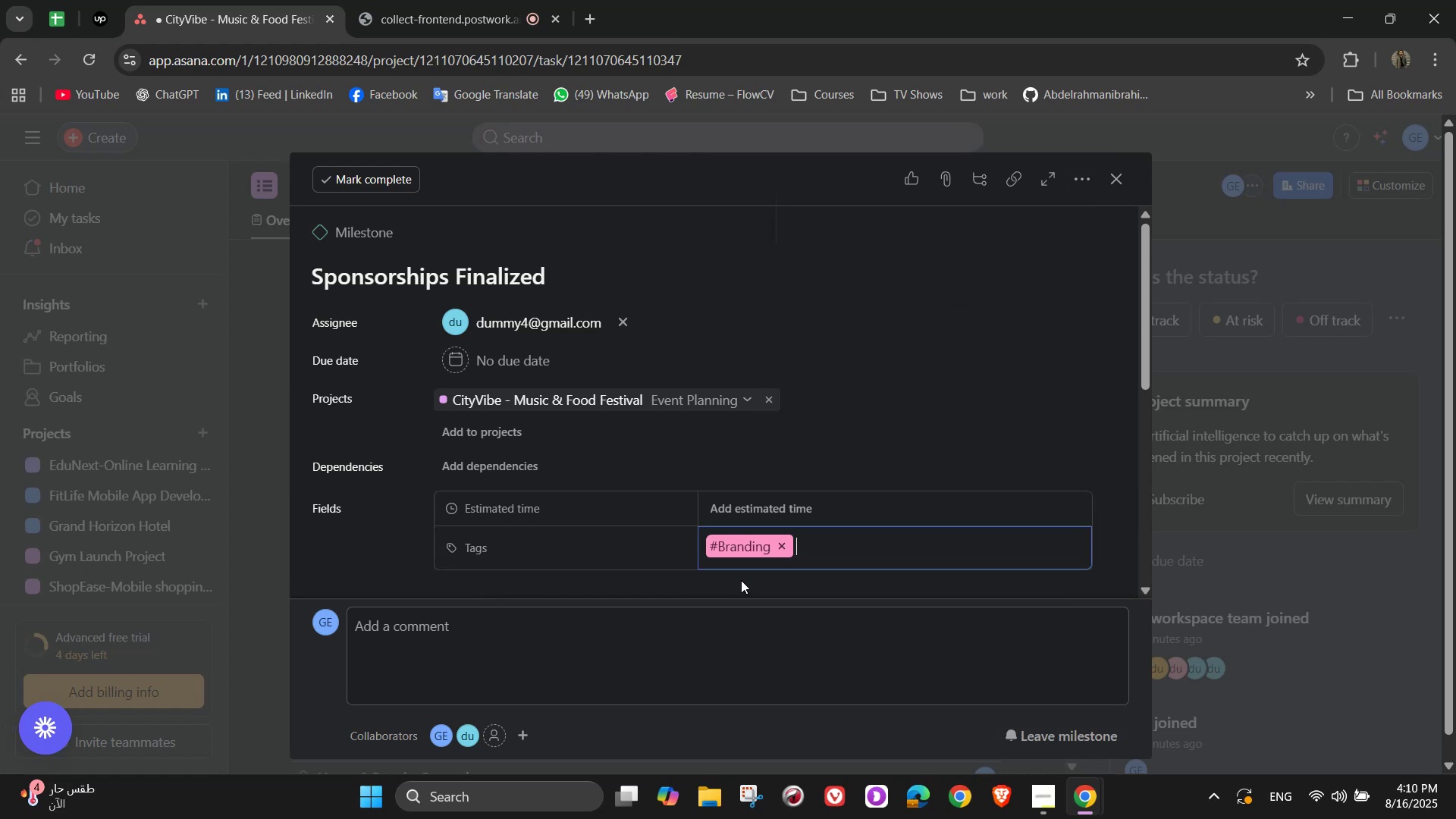 
scroll: coordinate [739, 563], scroll_direction: down, amount: 3.0
 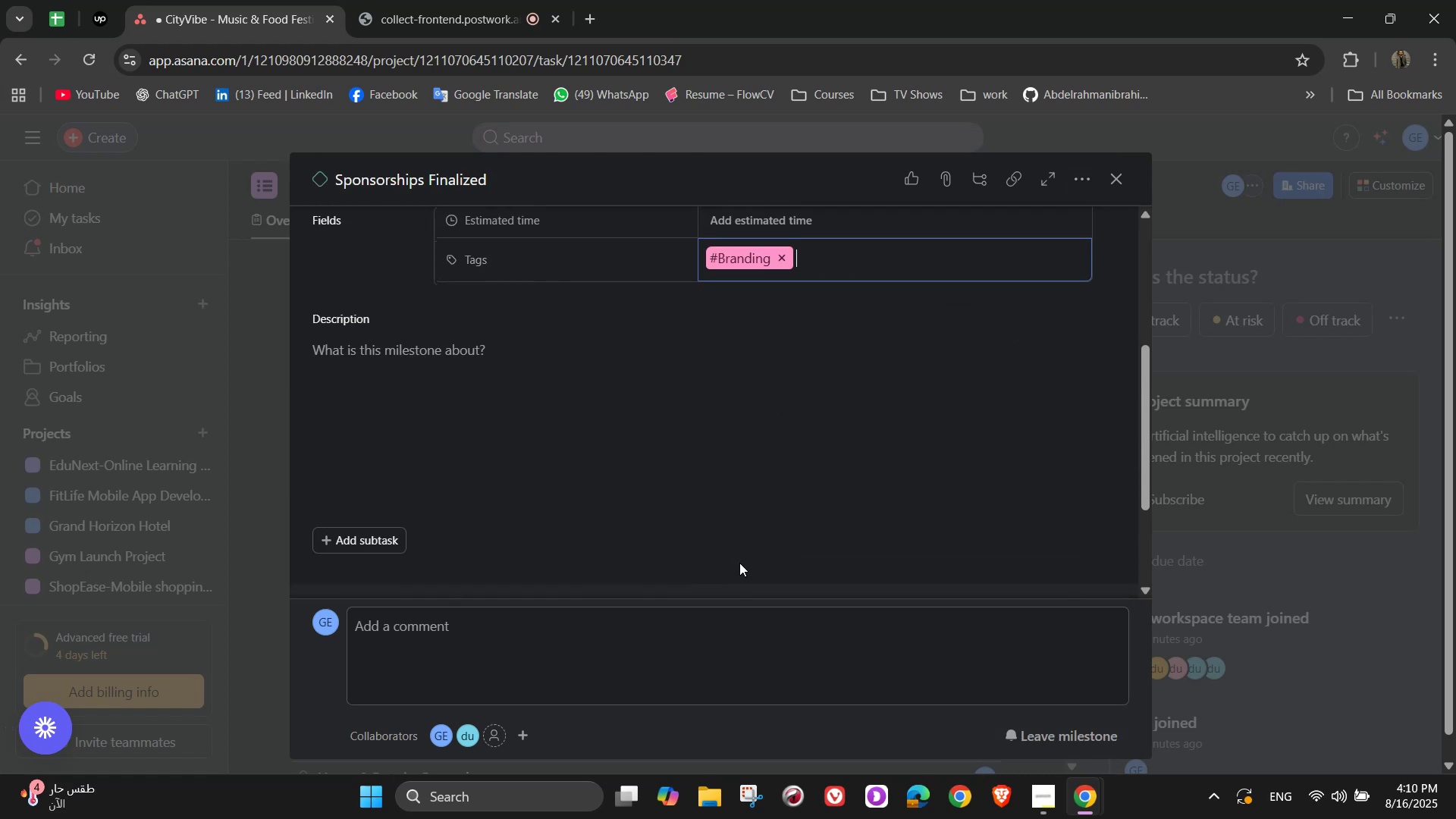 
left_click([739, 554])
 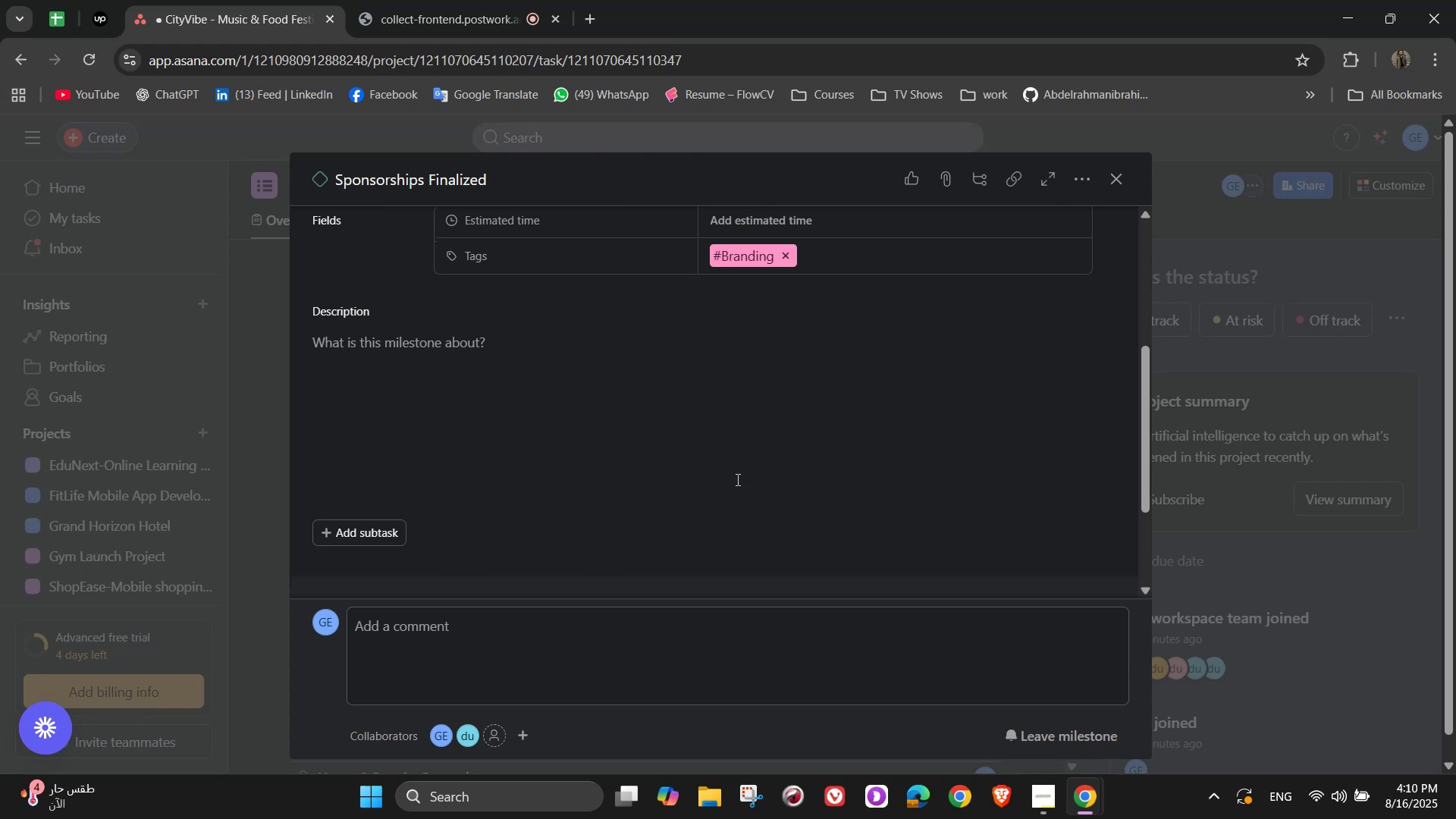 
left_click([730, 452])
 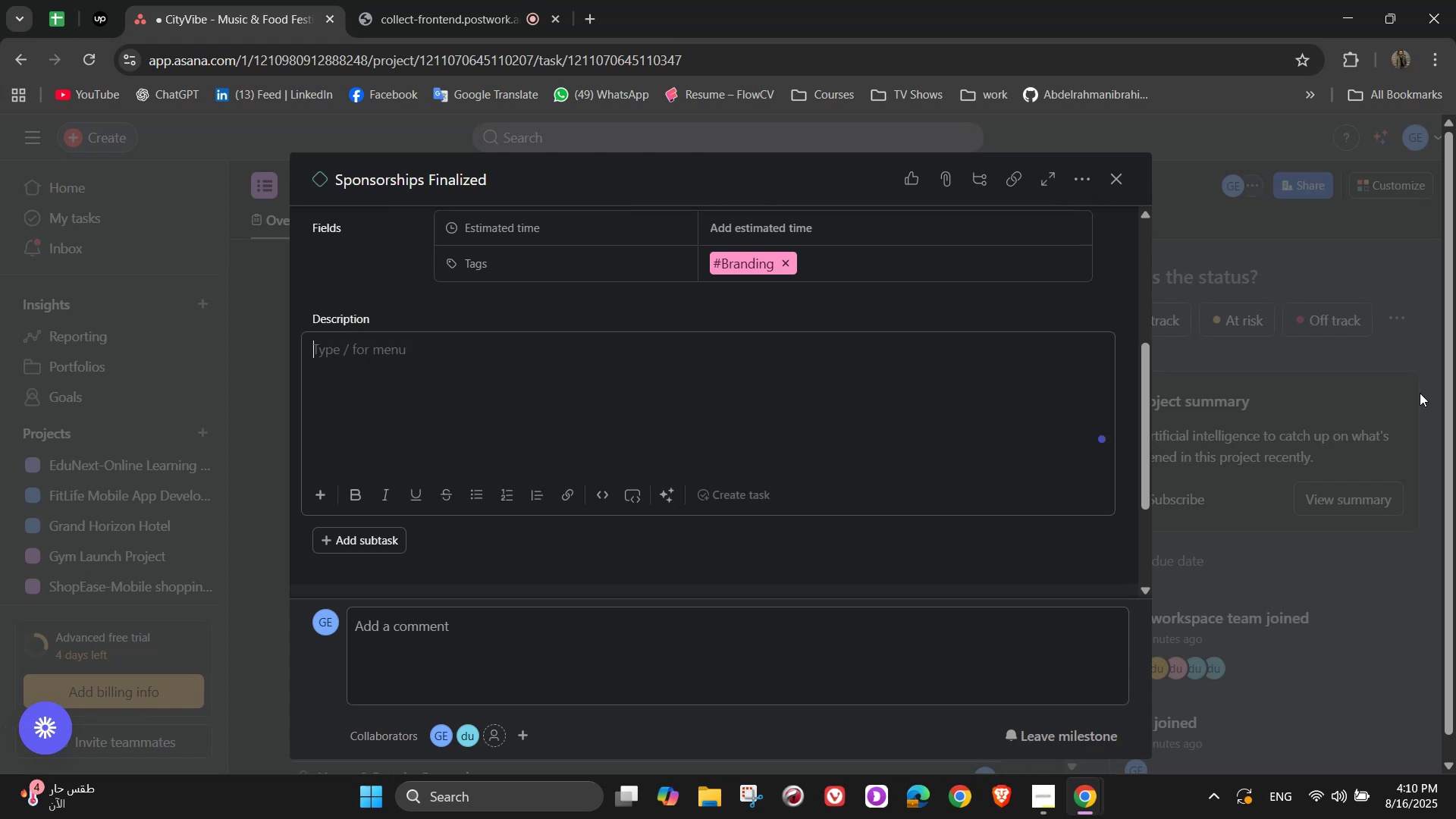 
type(Kick off digital and offline promotional )
 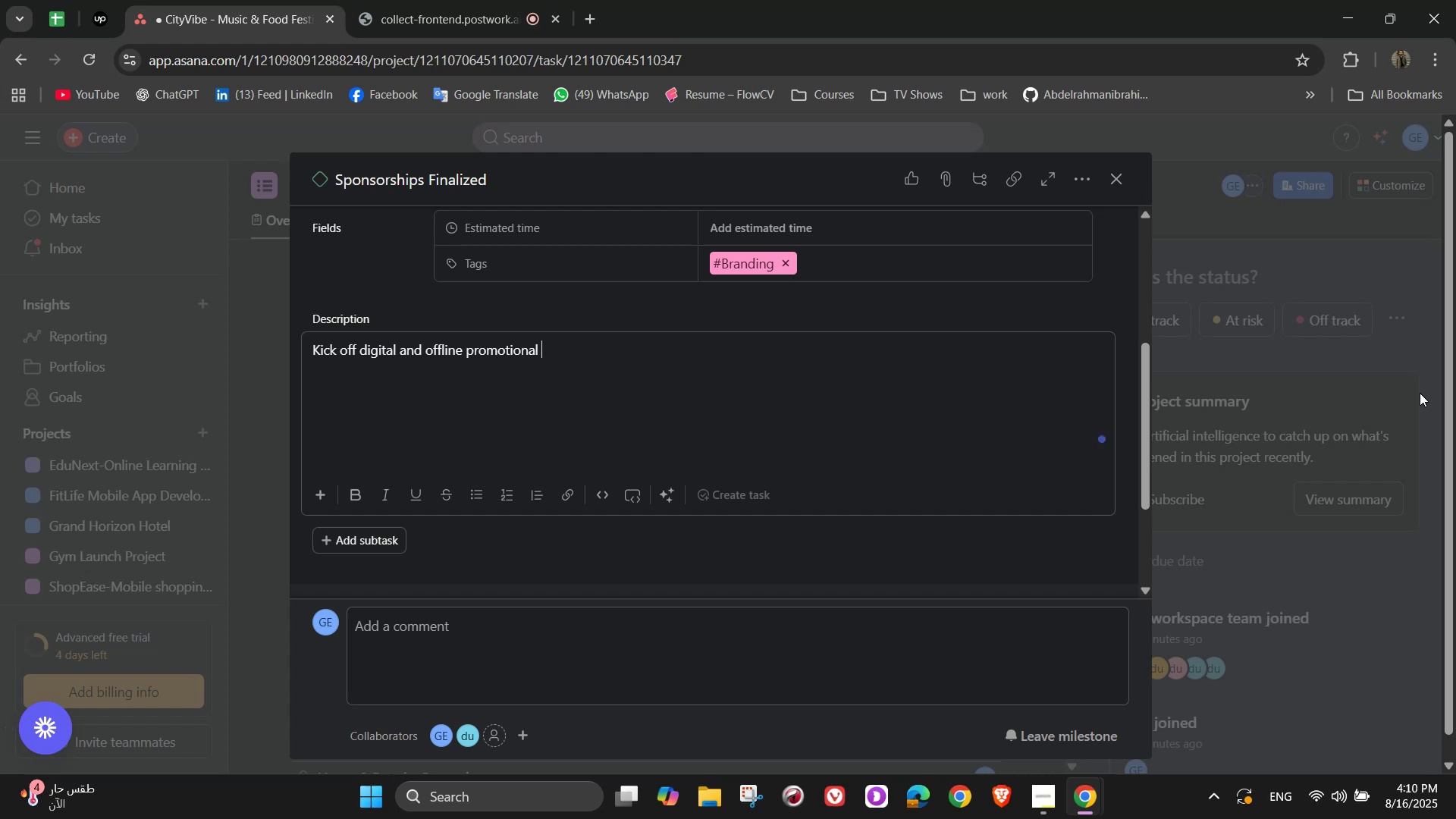 
type(activities including ads, social media )
key(Backspace)
type(, and press release)
 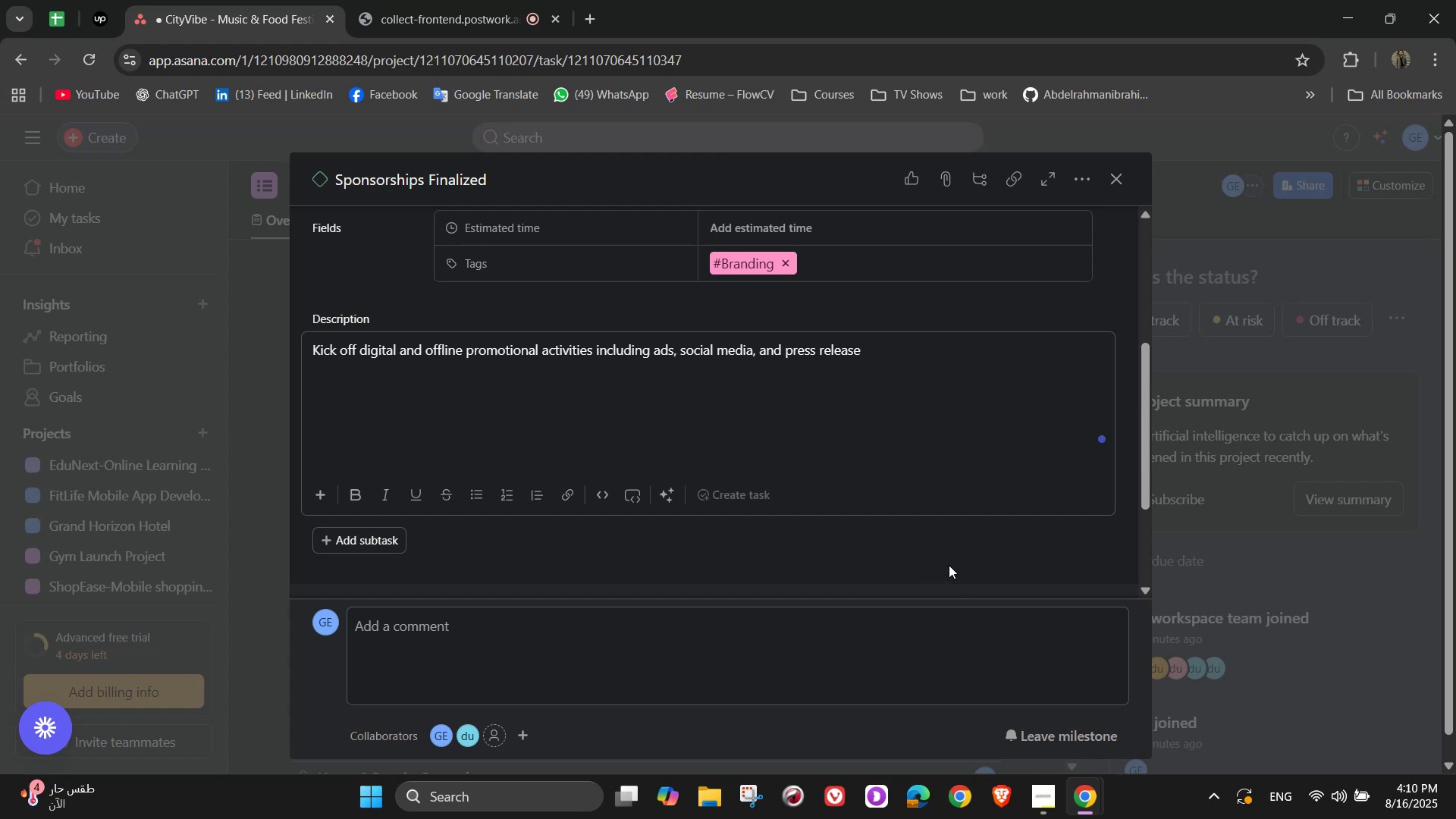 
wait(5.25)
 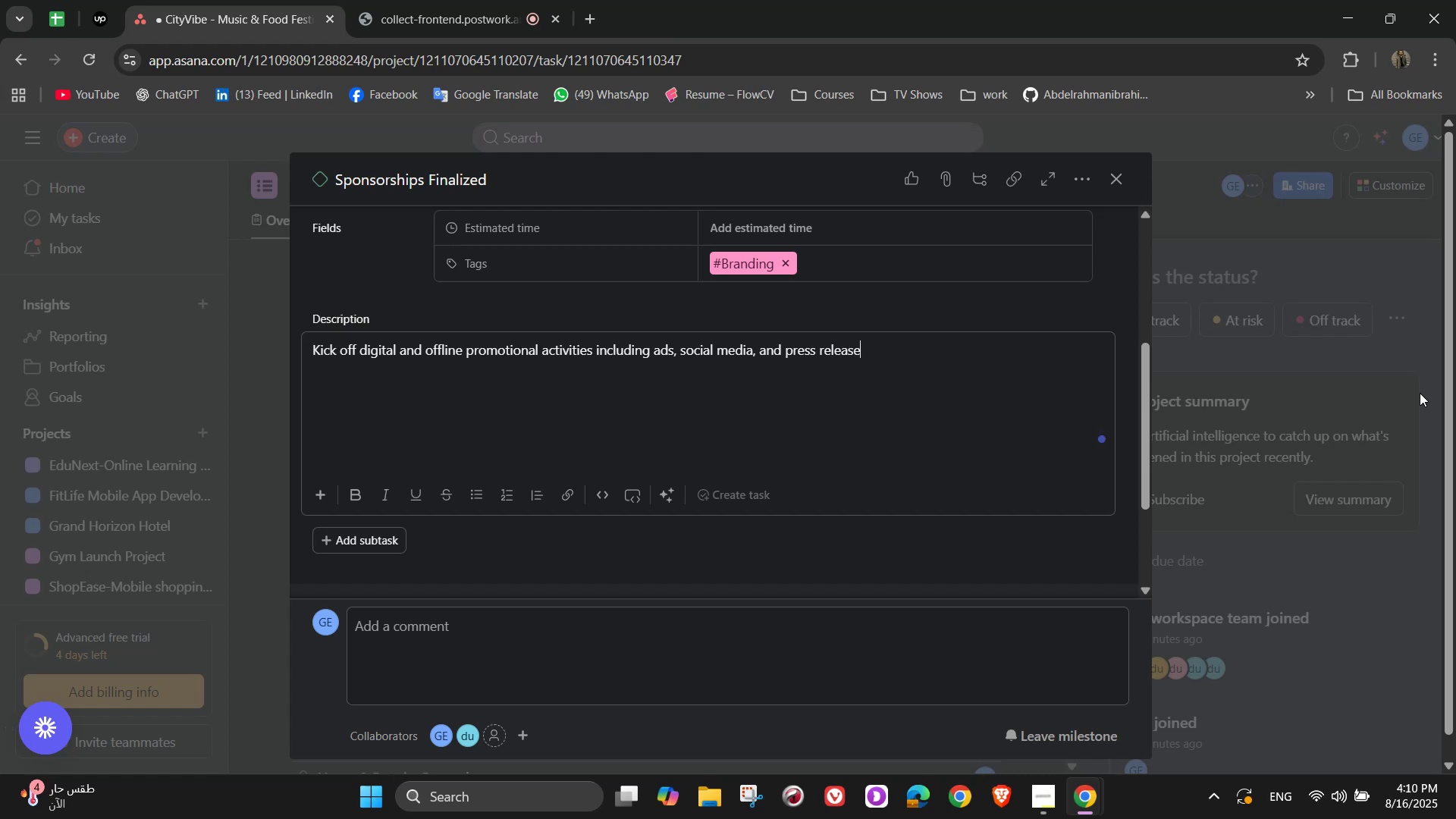 
left_click([864, 308])
 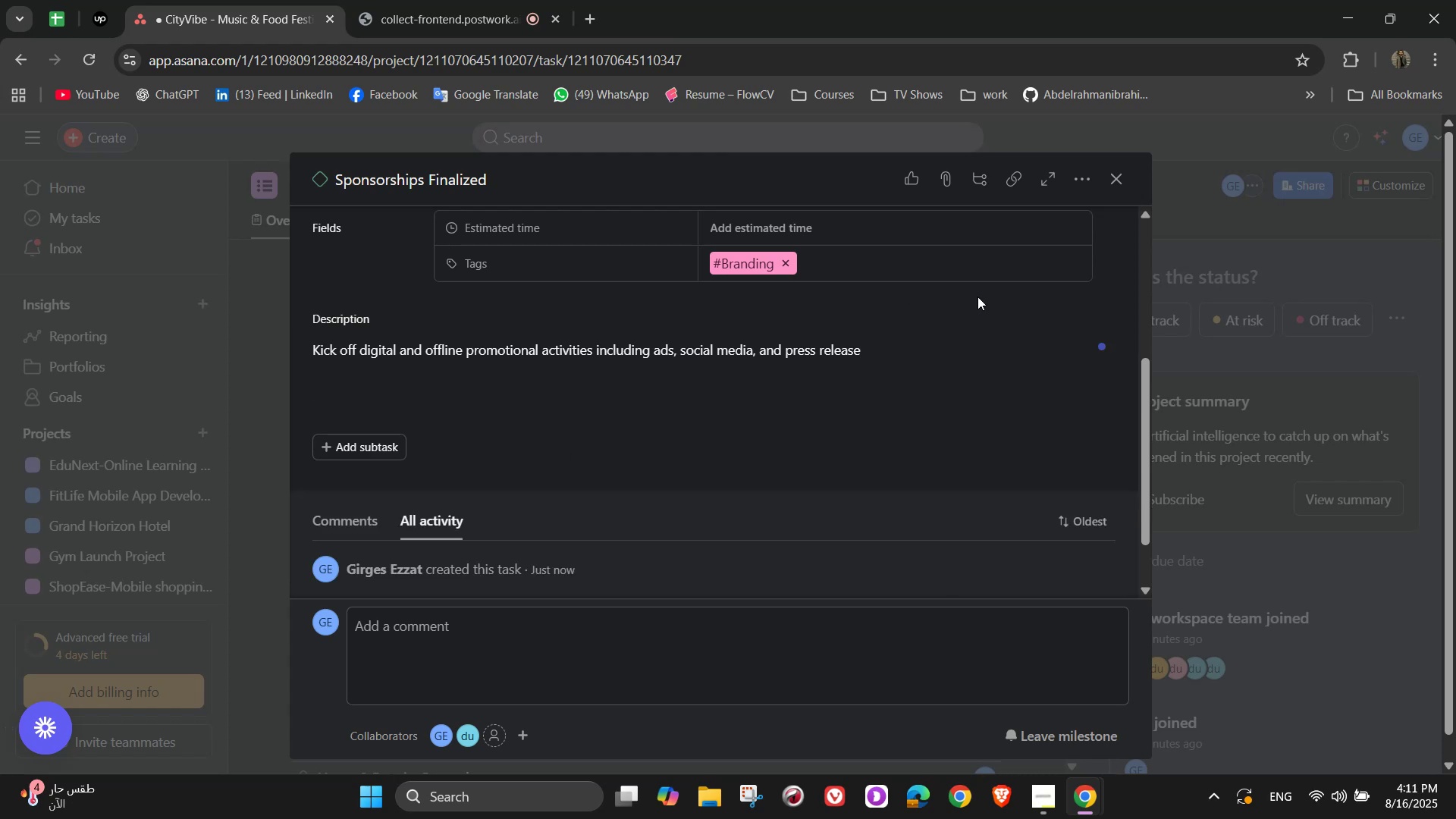 
left_click([877, 348])
 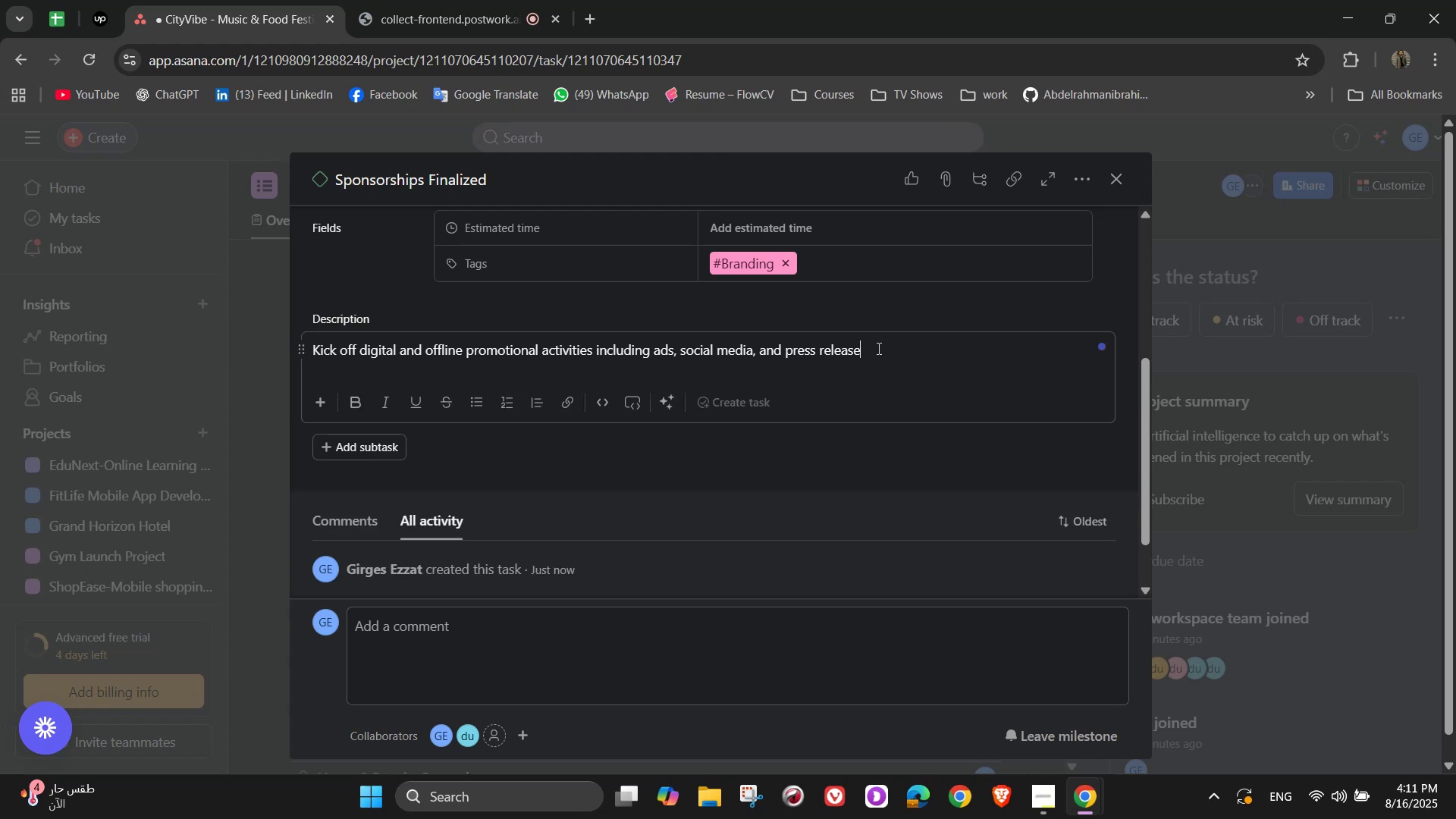 
key(S)
 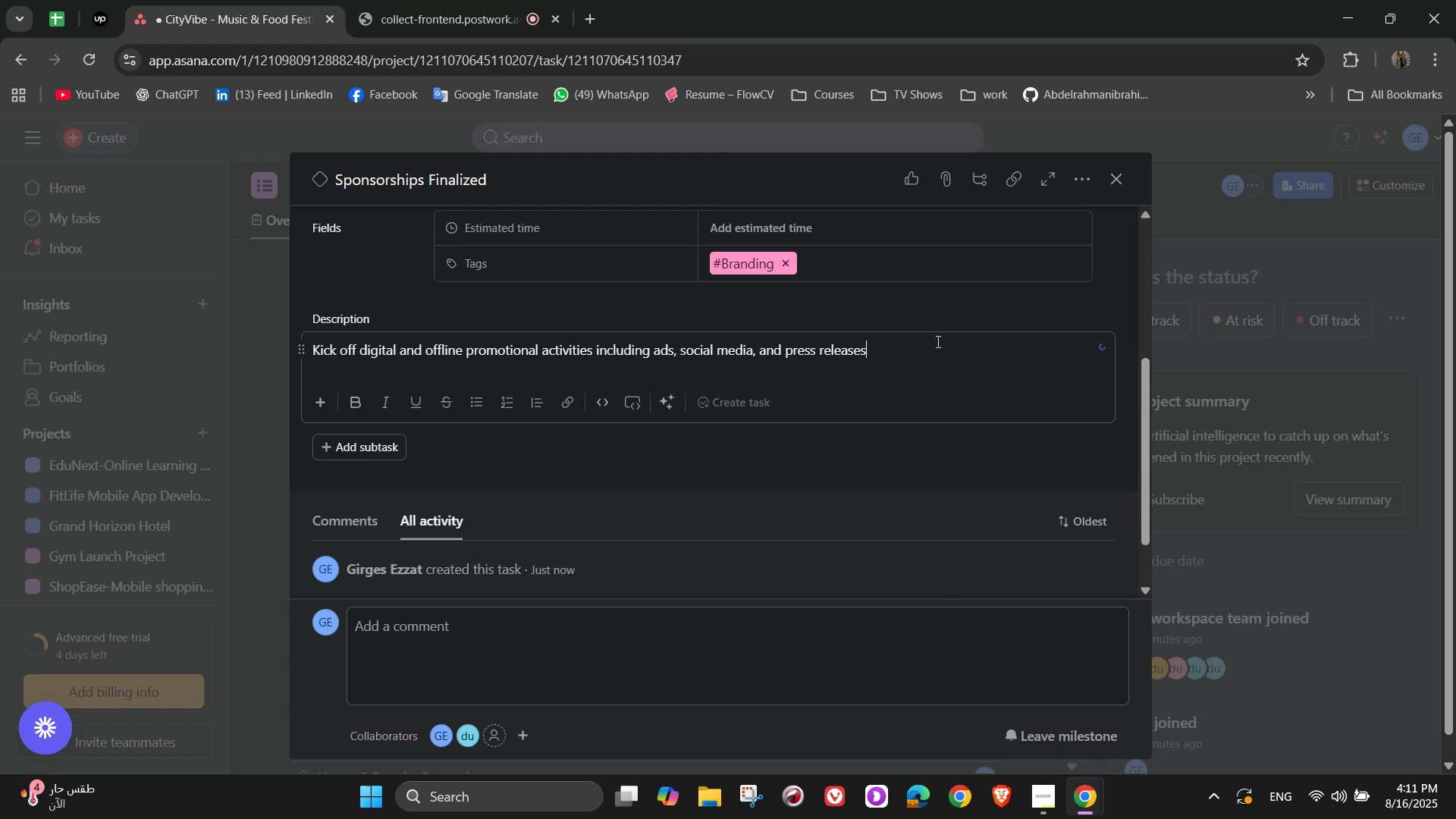 
left_click([944, 299])
 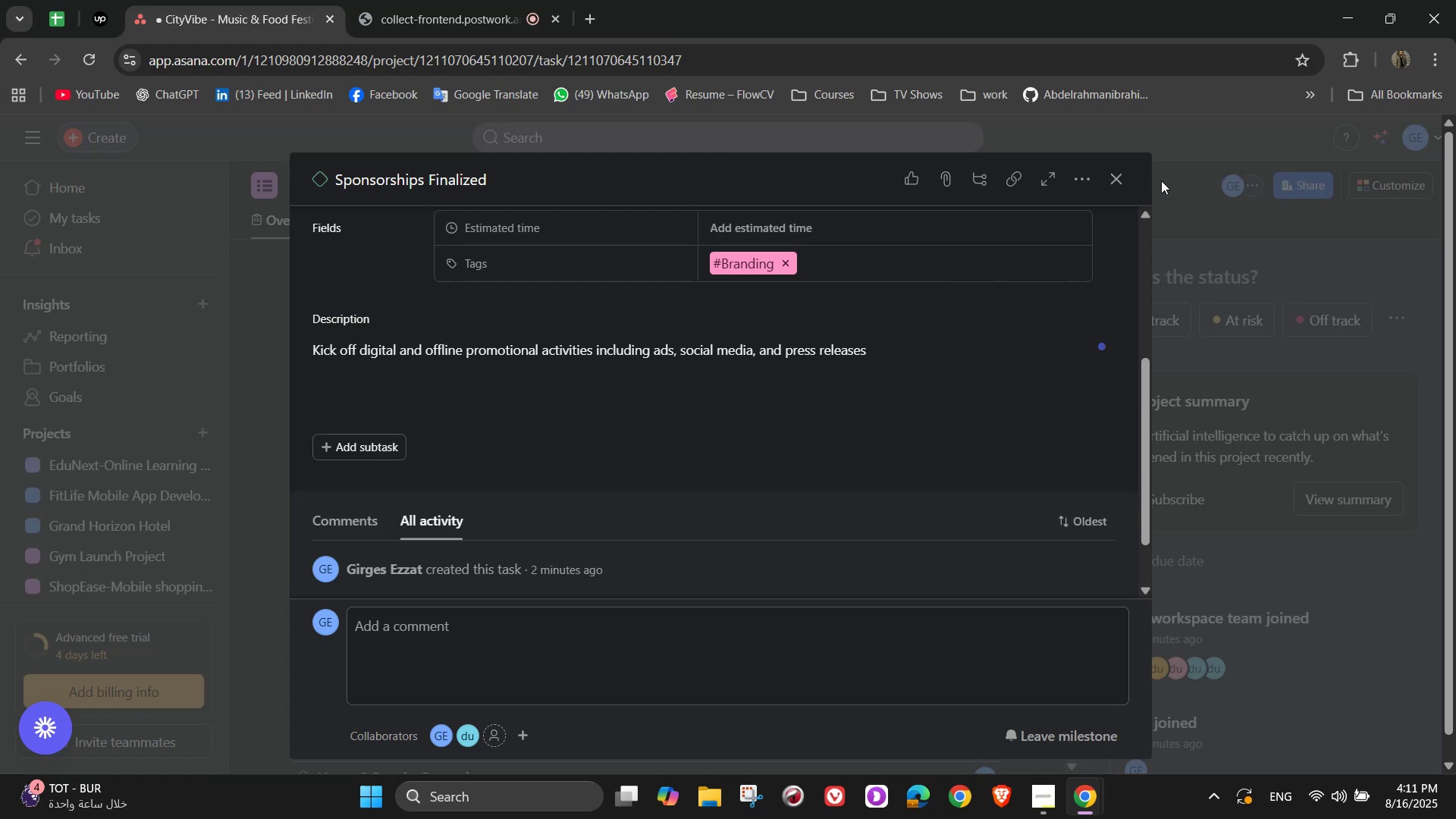 
left_click([1121, 187])
 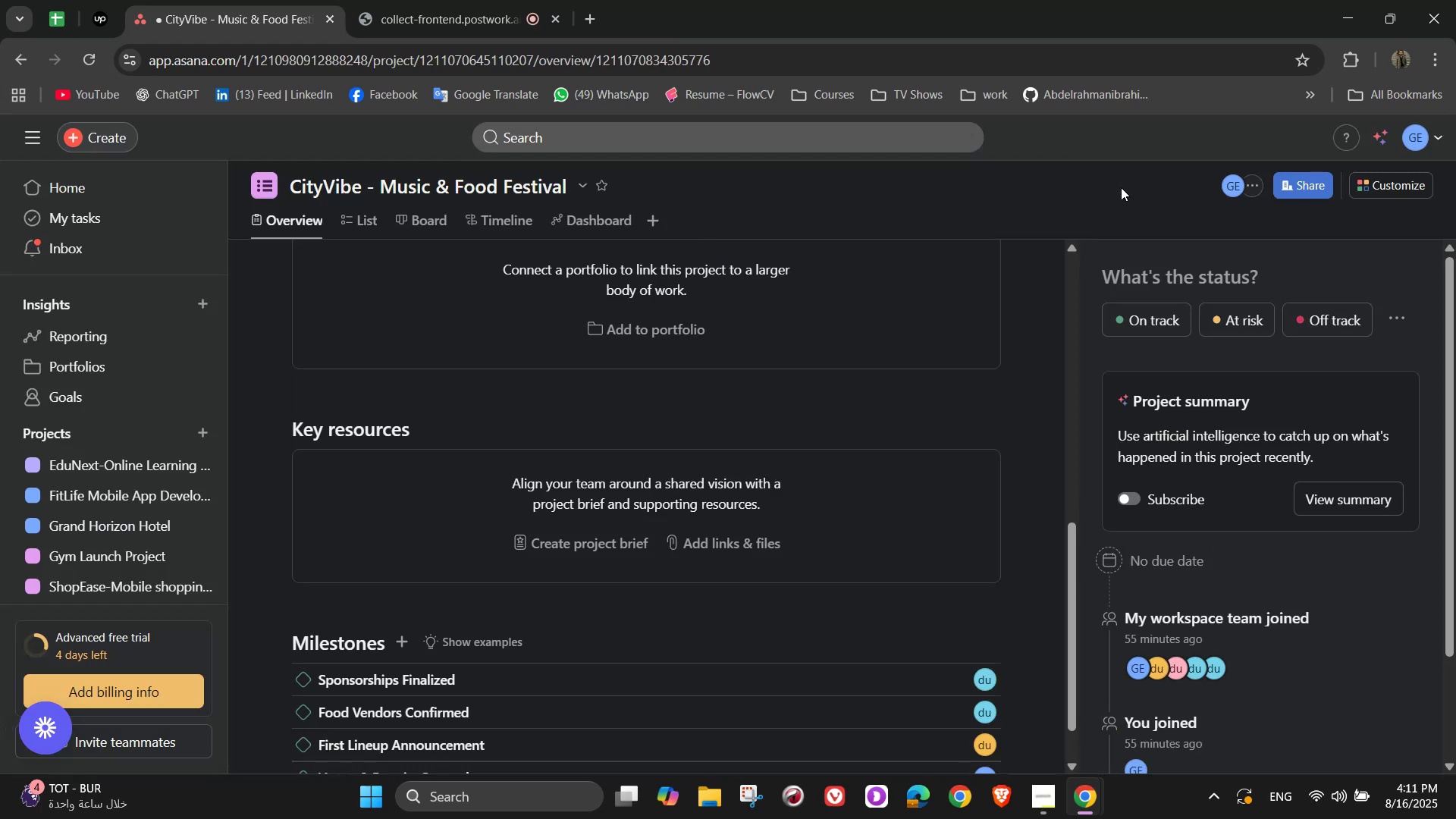 
scroll: coordinate [671, 547], scroll_direction: down, amount: 6.0
 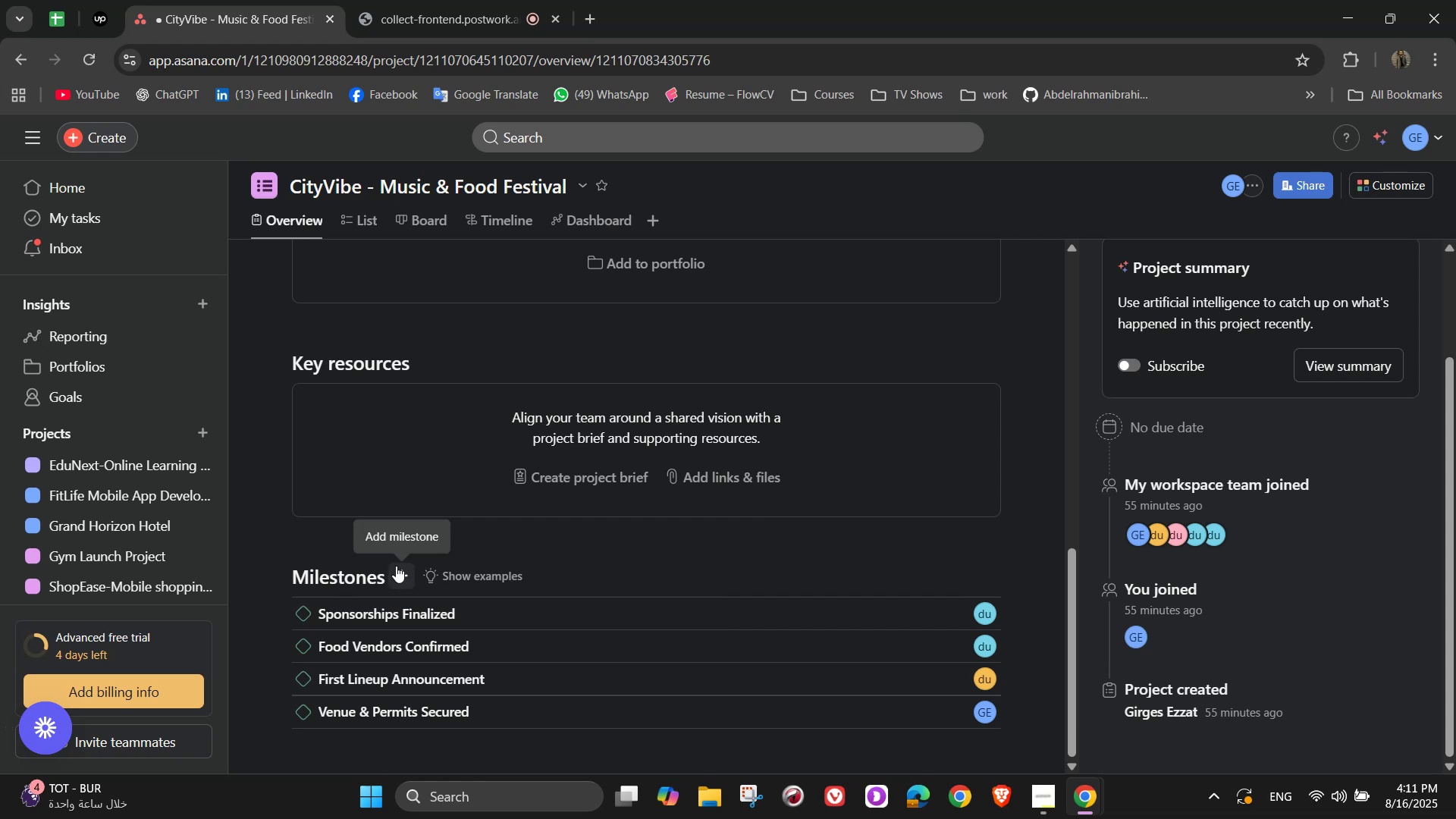 
left_click([396, 566])
 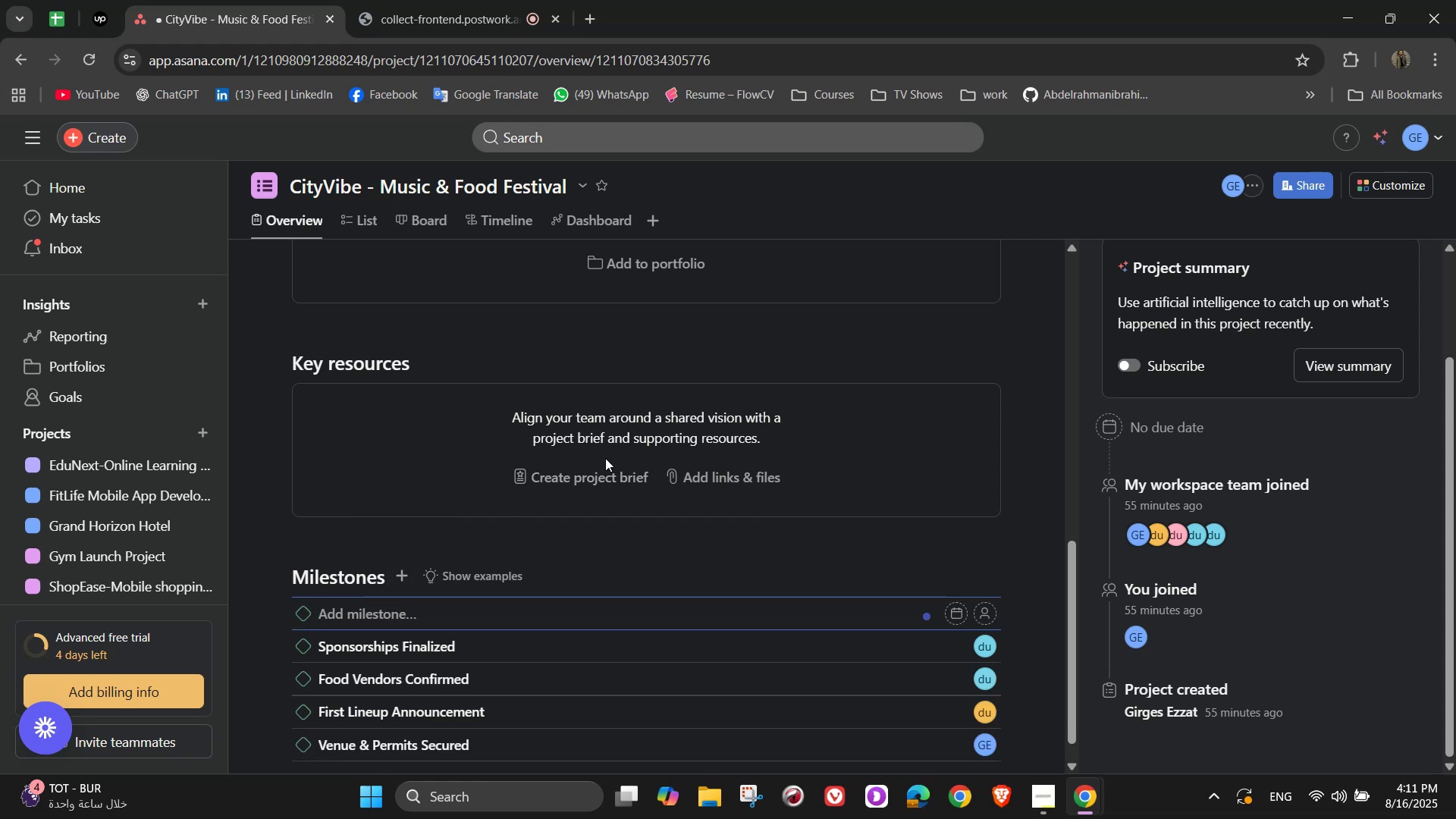 
wait(6.44)
 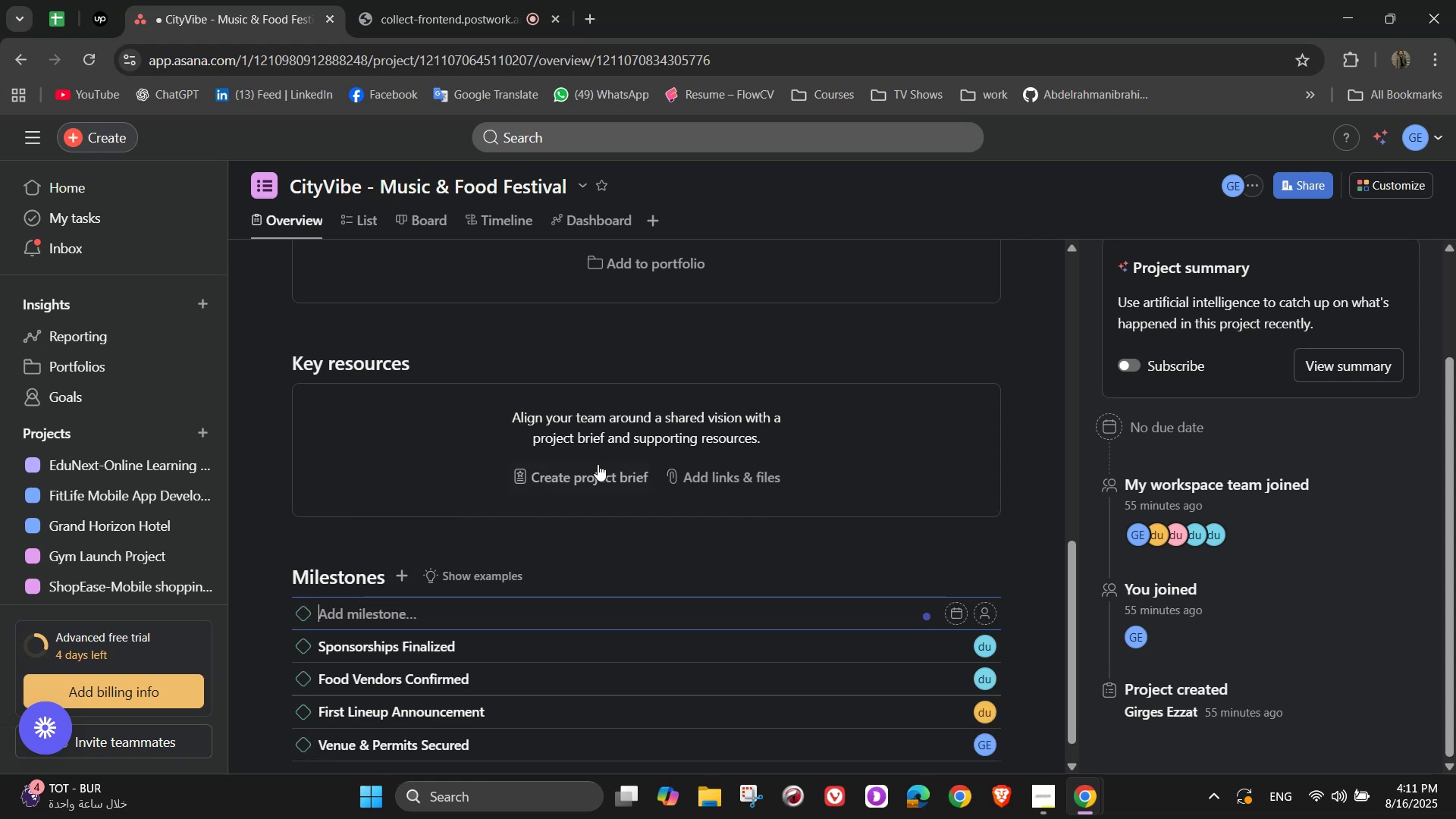 
type(Marketing Campaign Launched)
 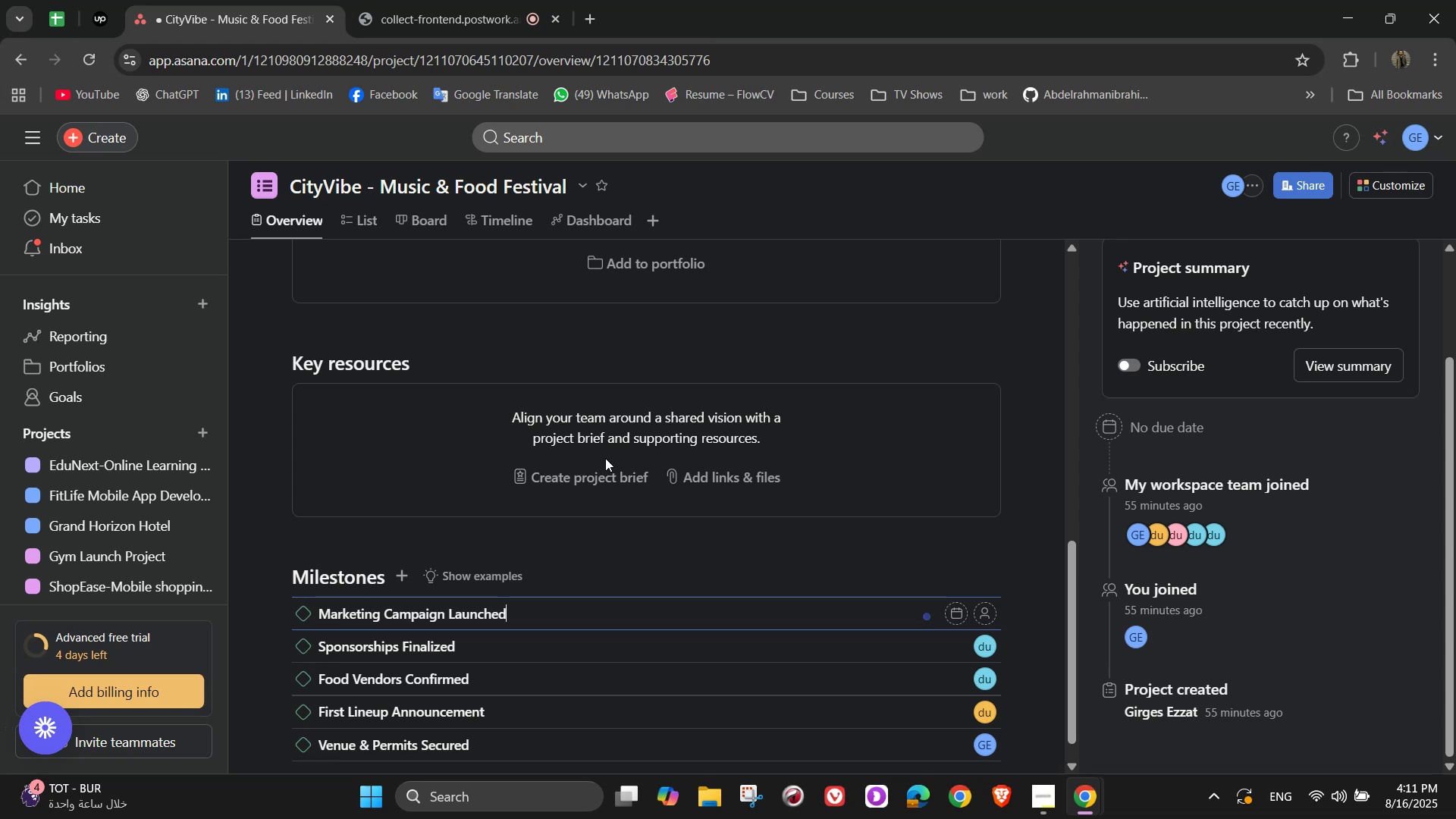 
left_click([987, 602])
 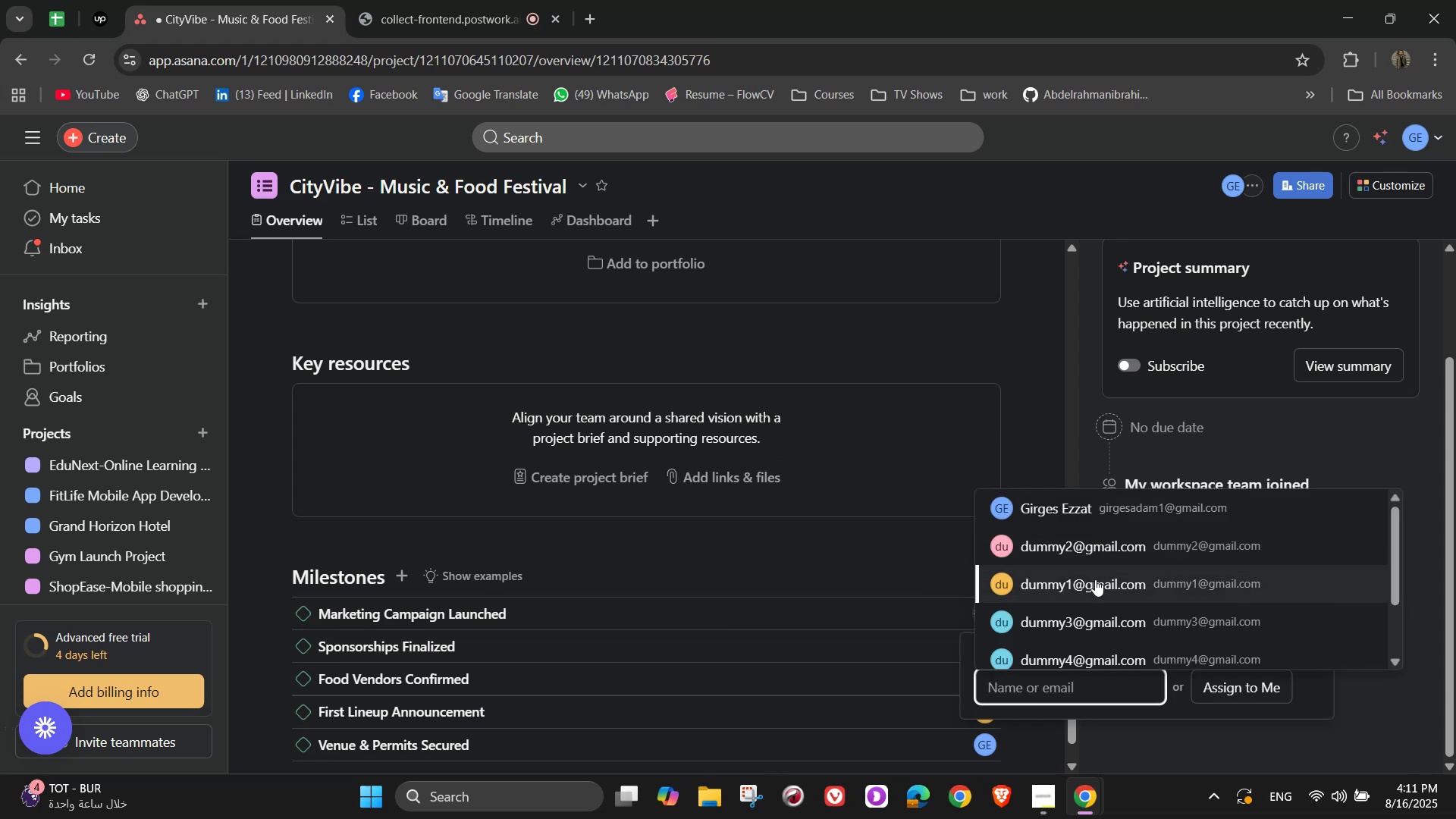 
left_click([1095, 585])
 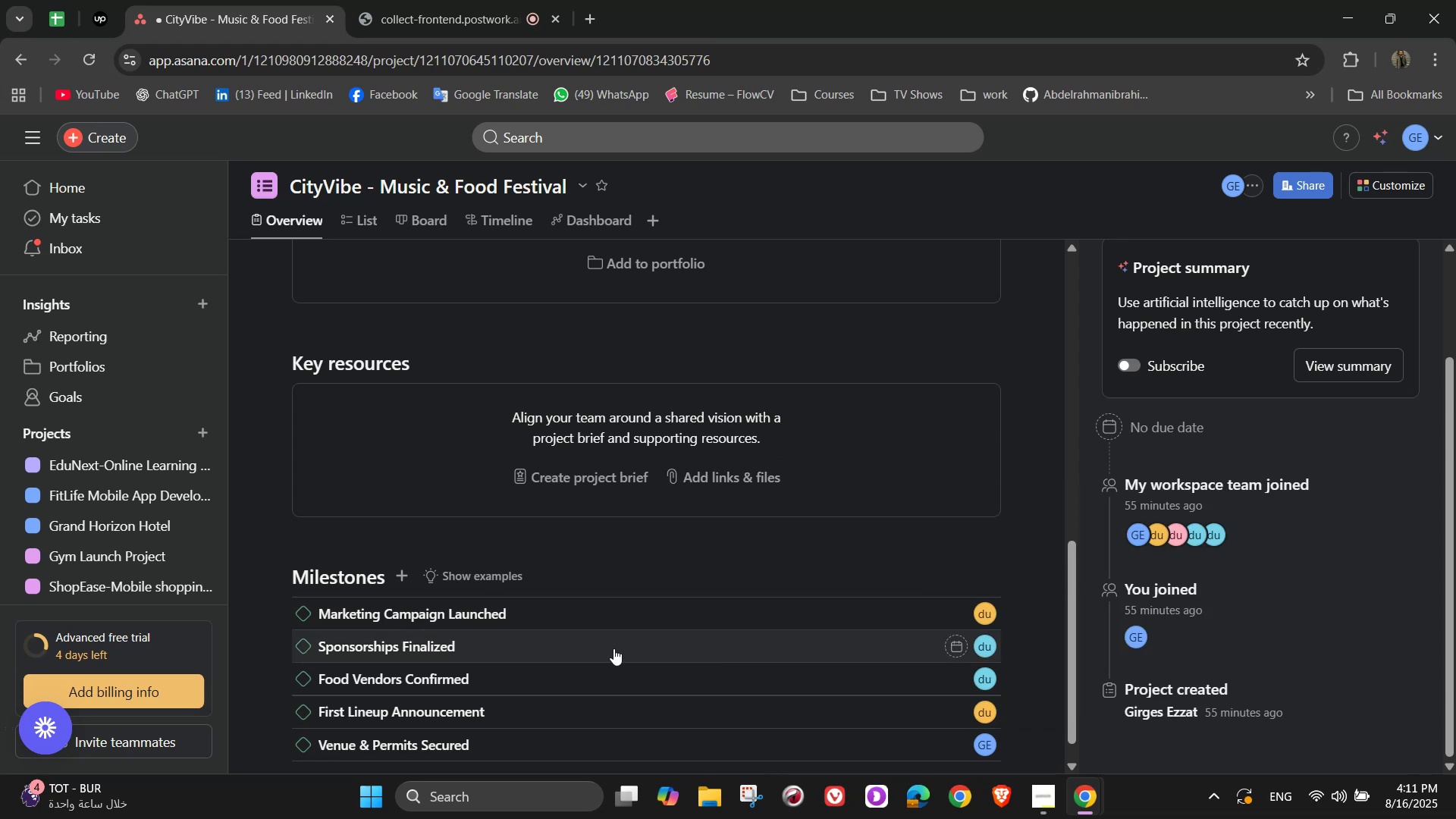 
left_click([544, 609])
 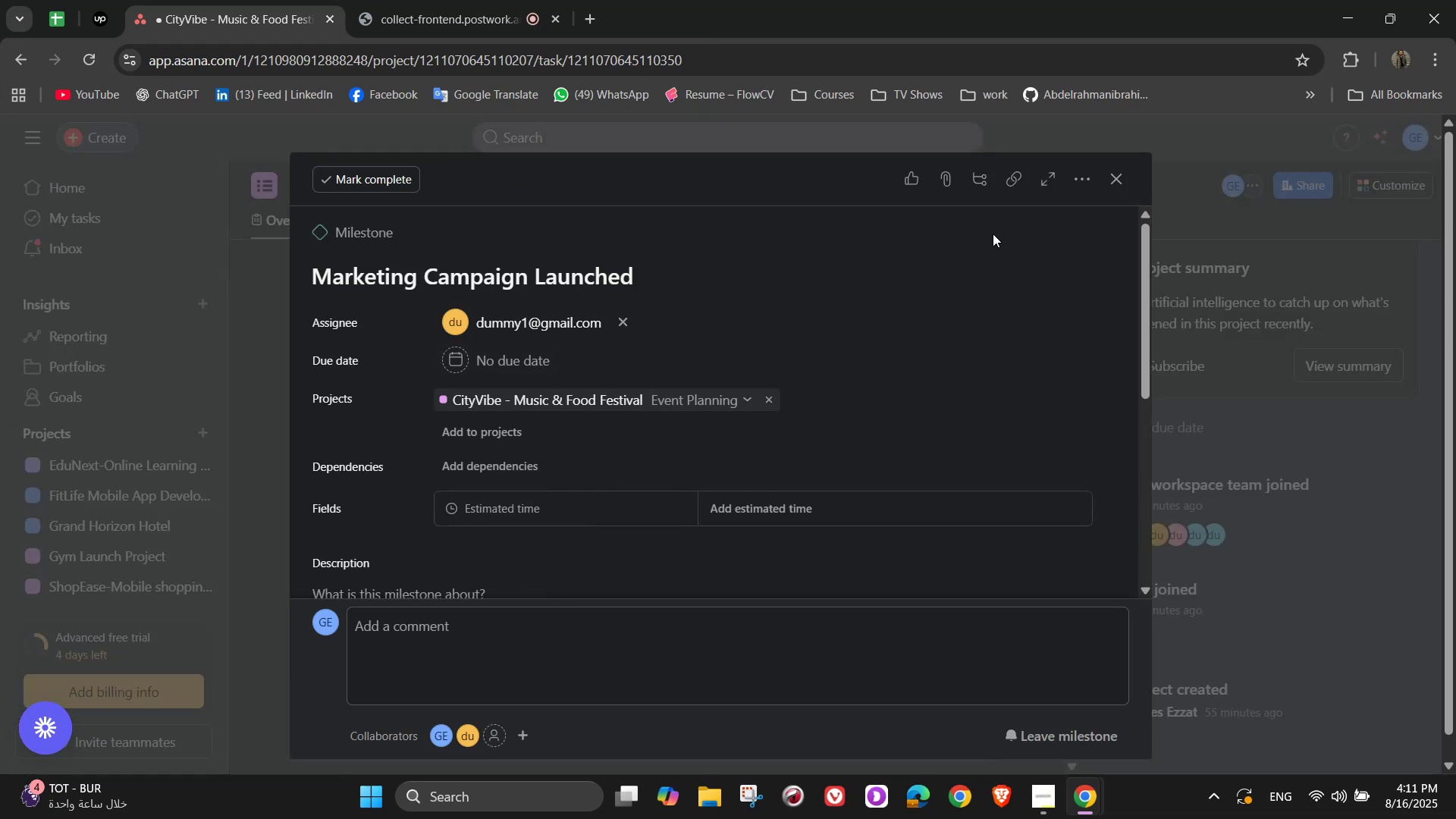 
left_click([1076, 182])
 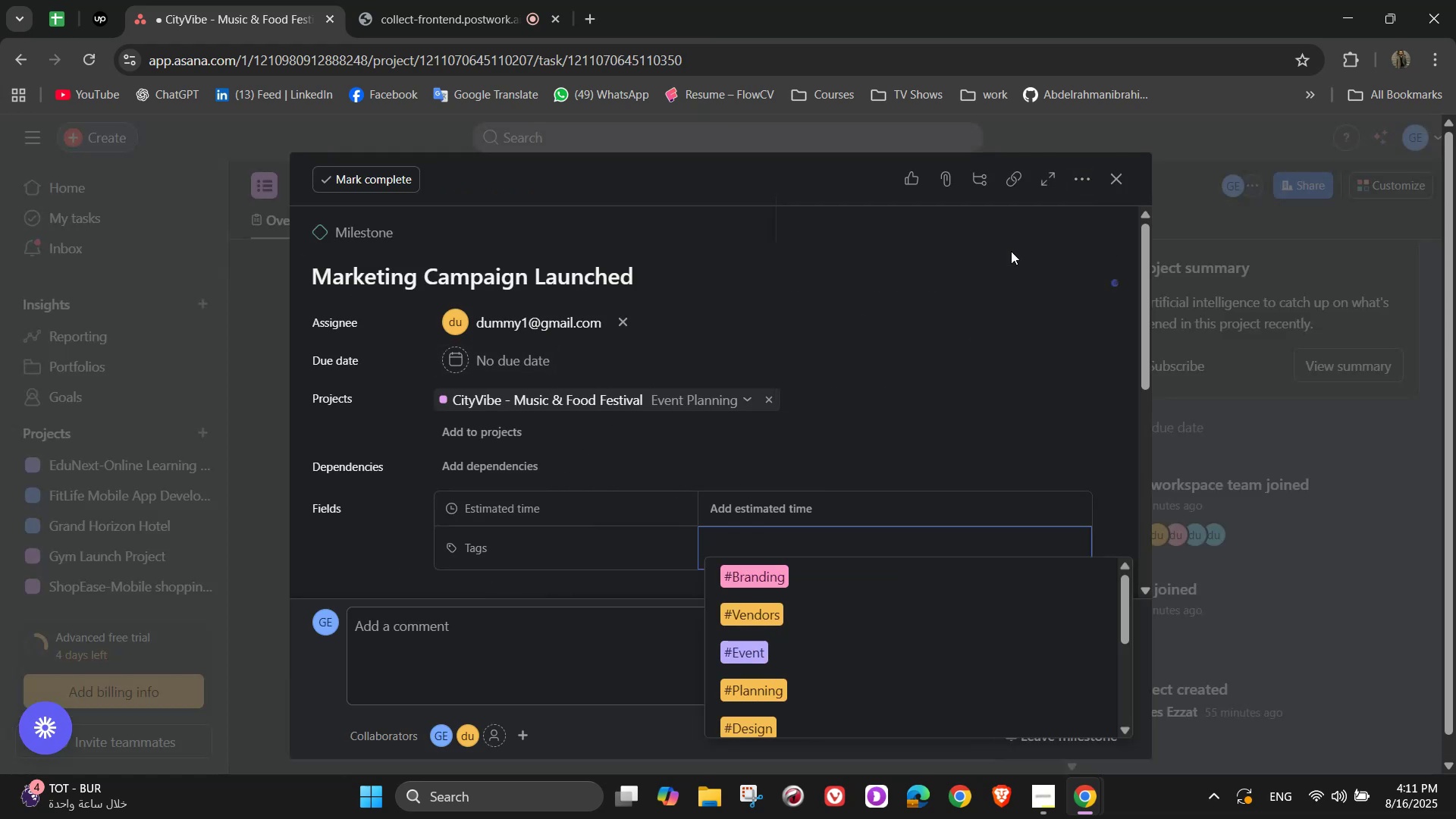 
key(M)
 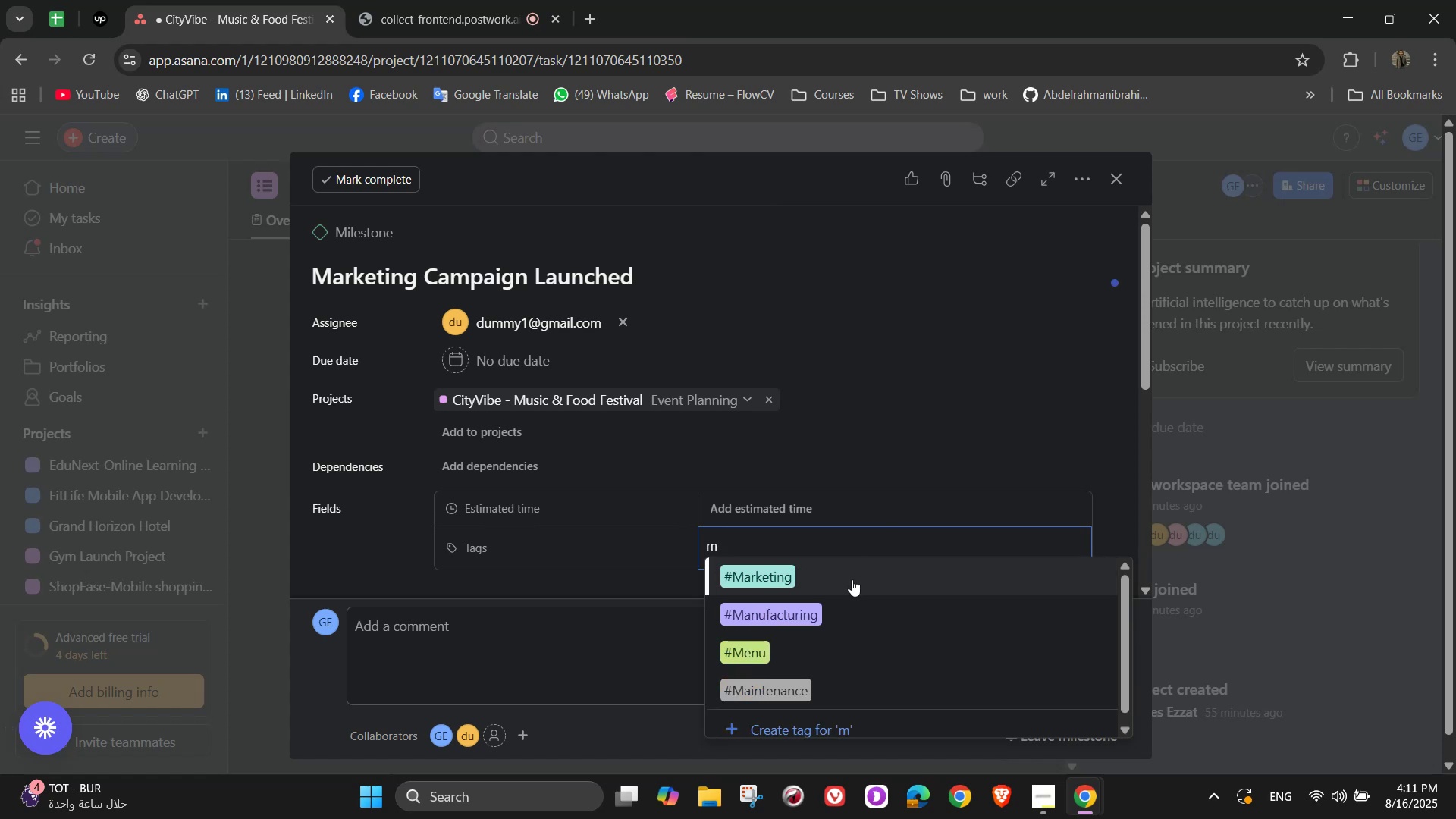 
left_click([852, 579])
 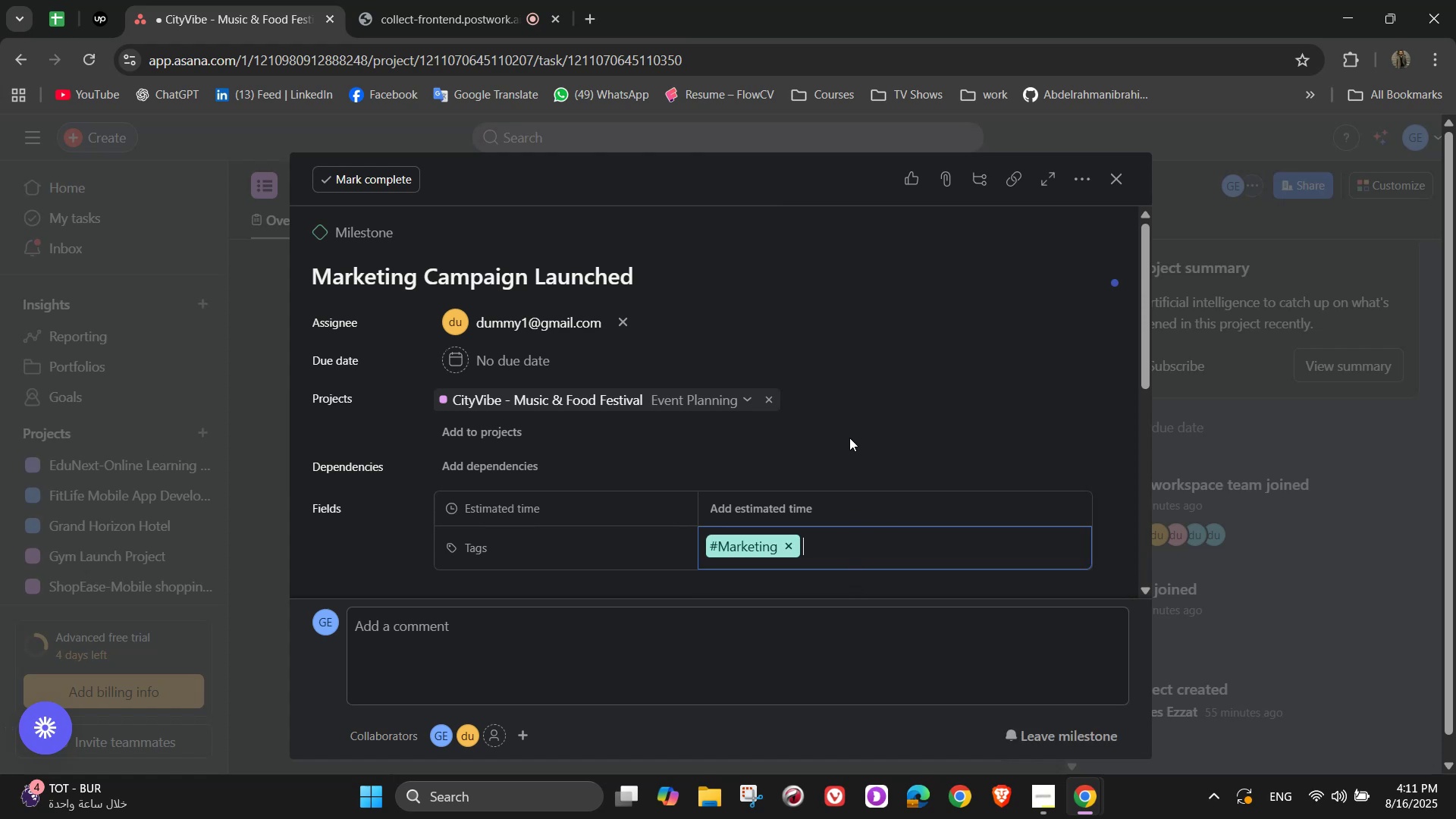 
scroll: coordinate [849, 438], scroll_direction: down, amount: 3.0
 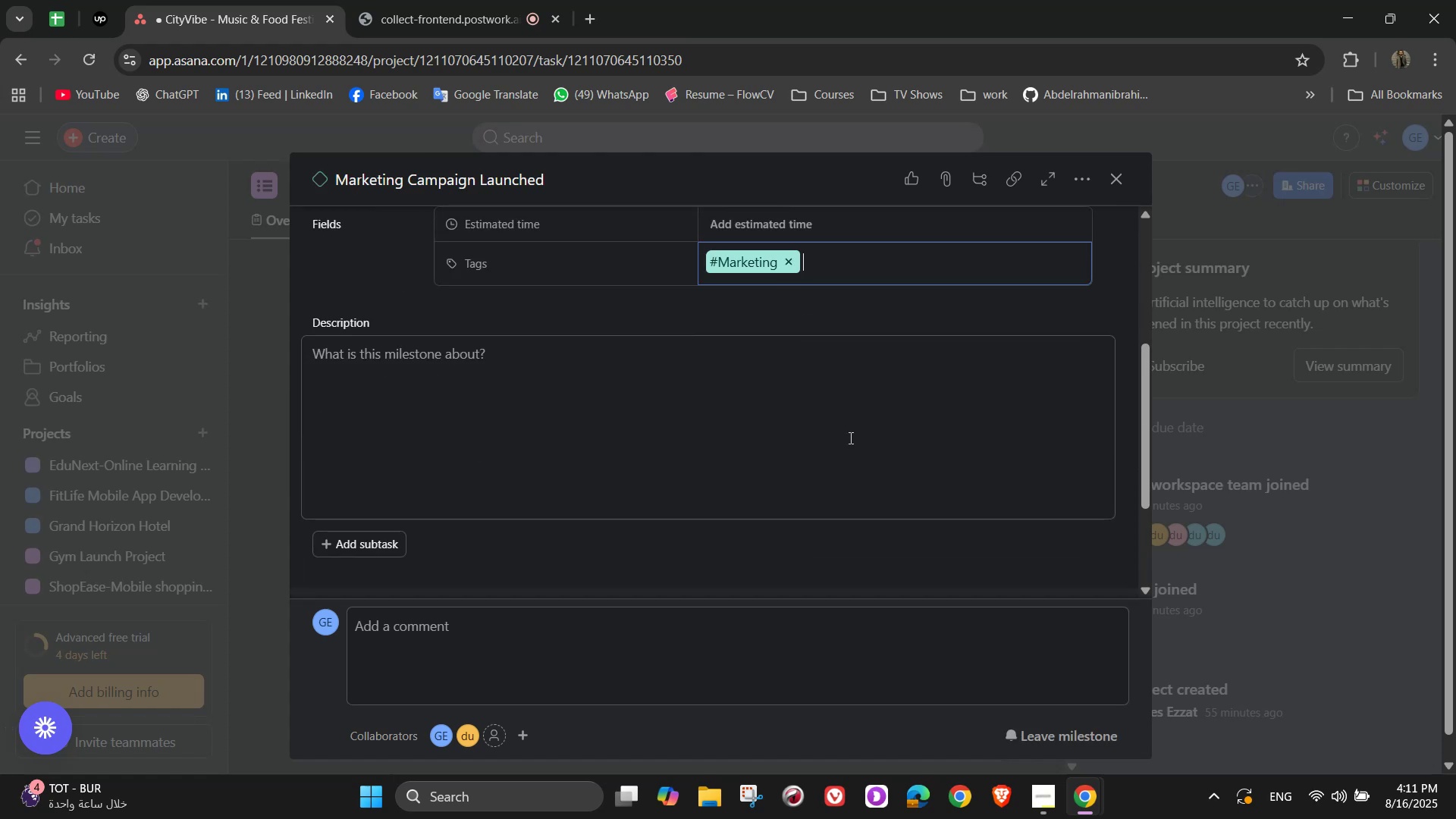 
scroll: coordinate [849, 438], scroll_direction: up, amount: 3.0
 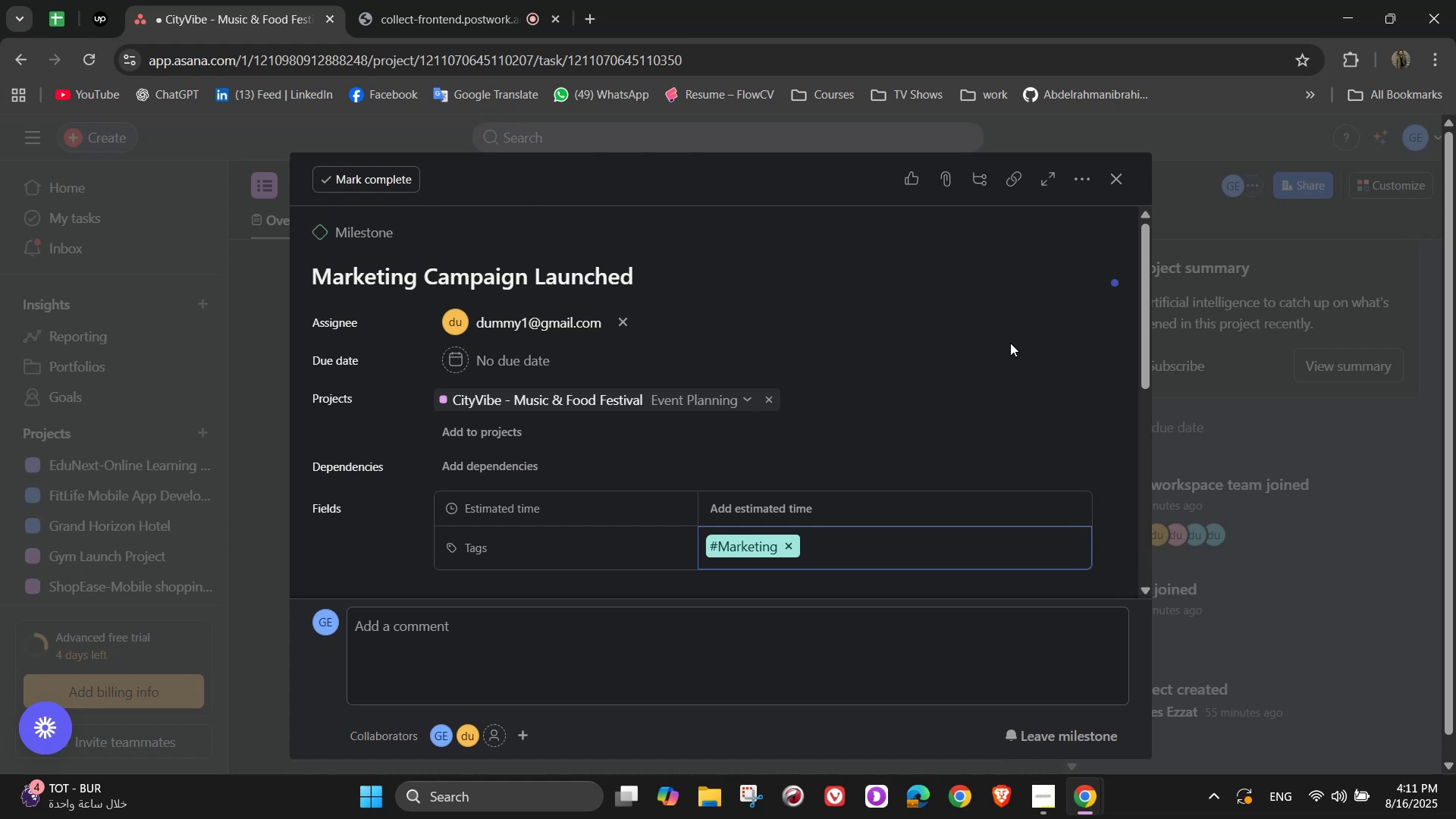 
wait(5.96)
 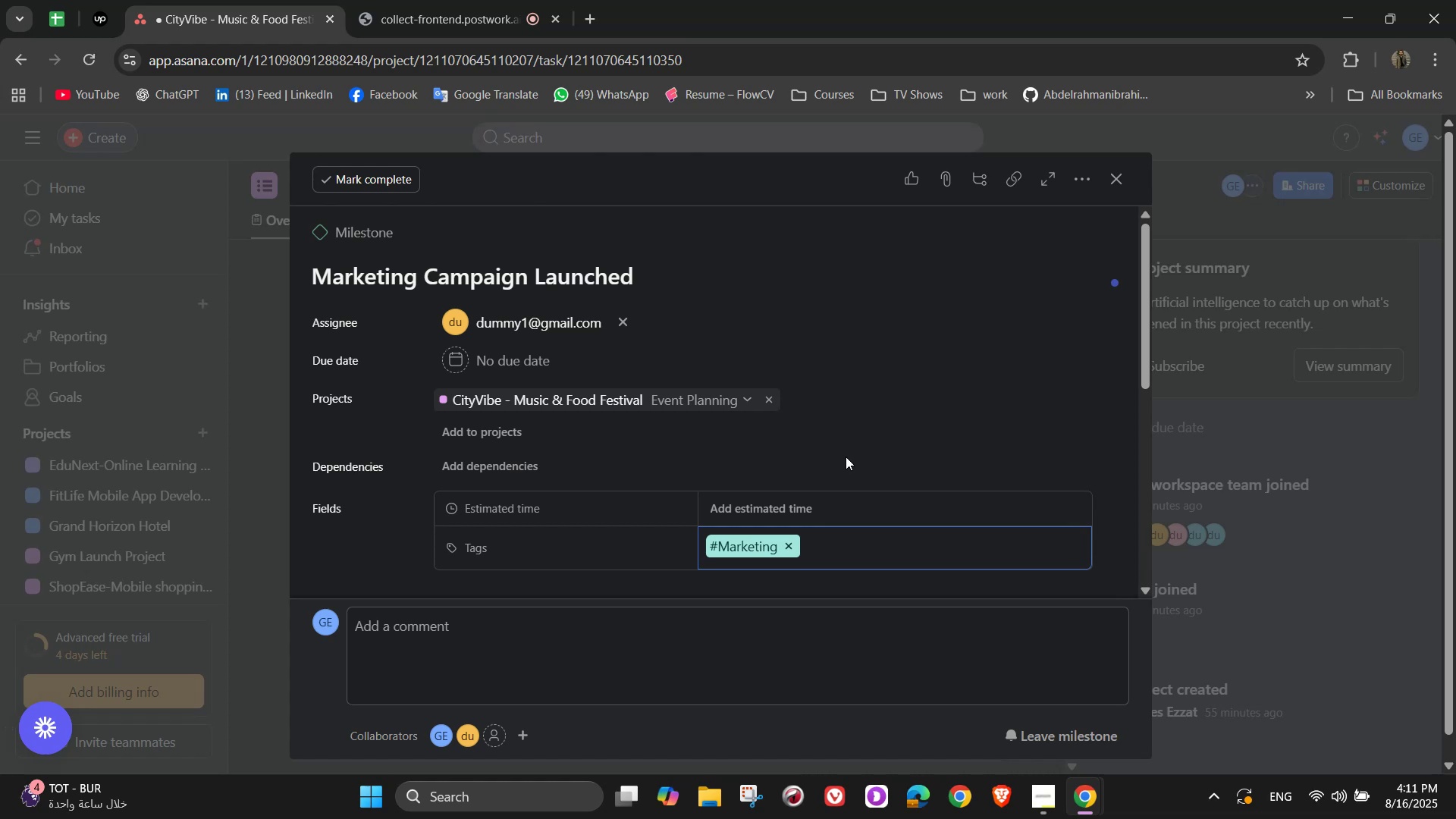 
left_click([1130, 185])
 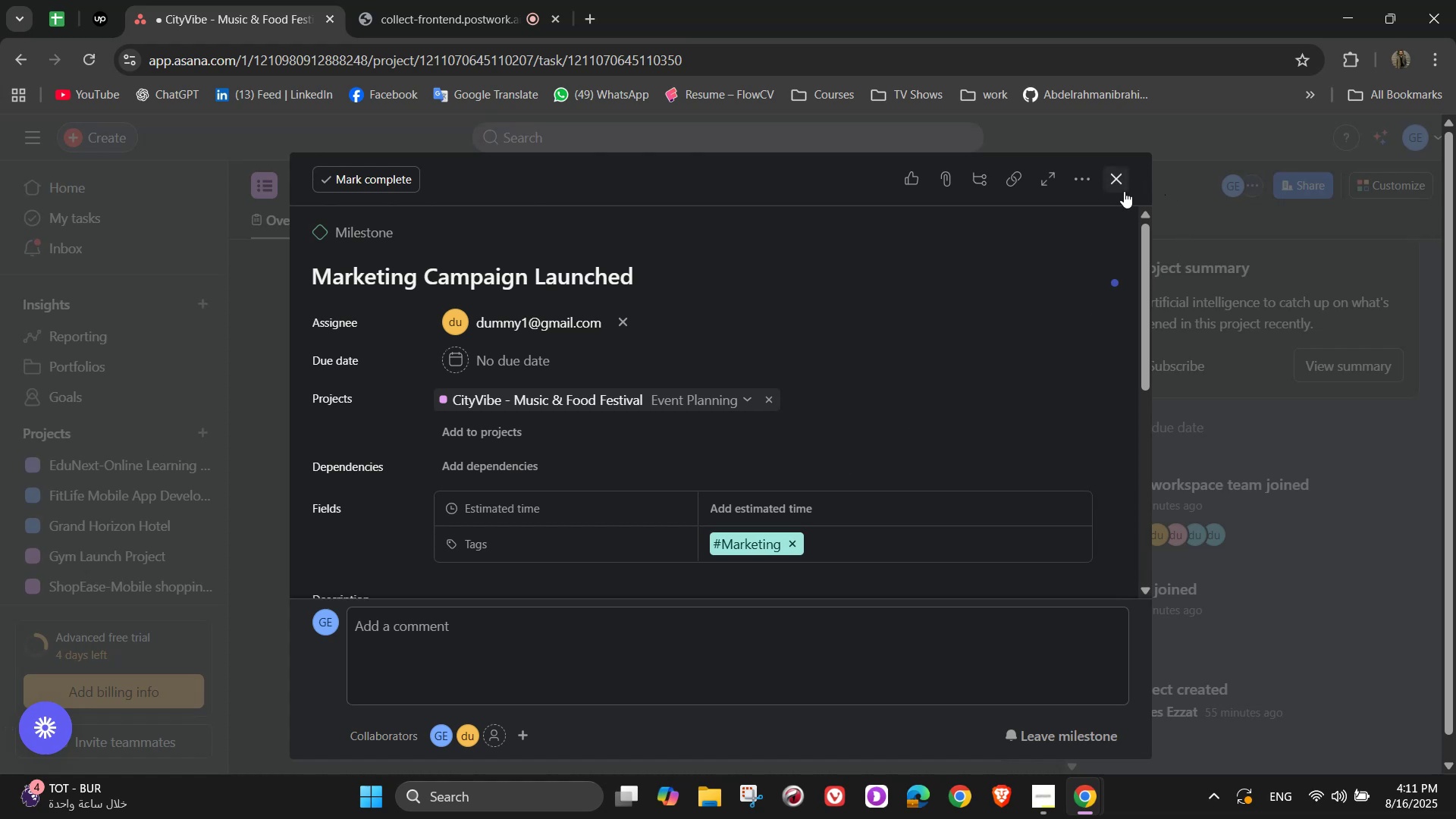 
left_click([1100, 180])
 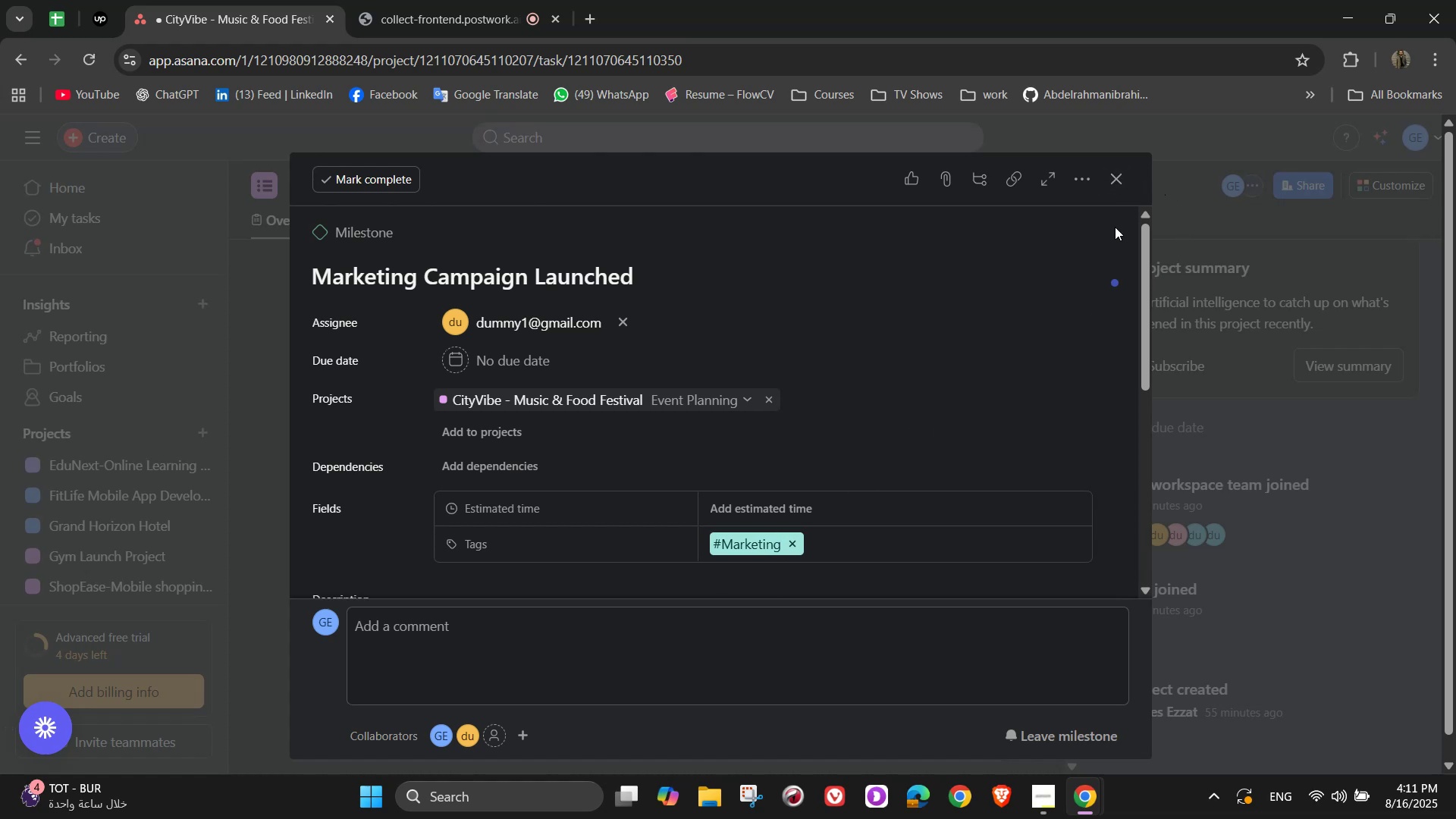 
left_click([1111, 177])
 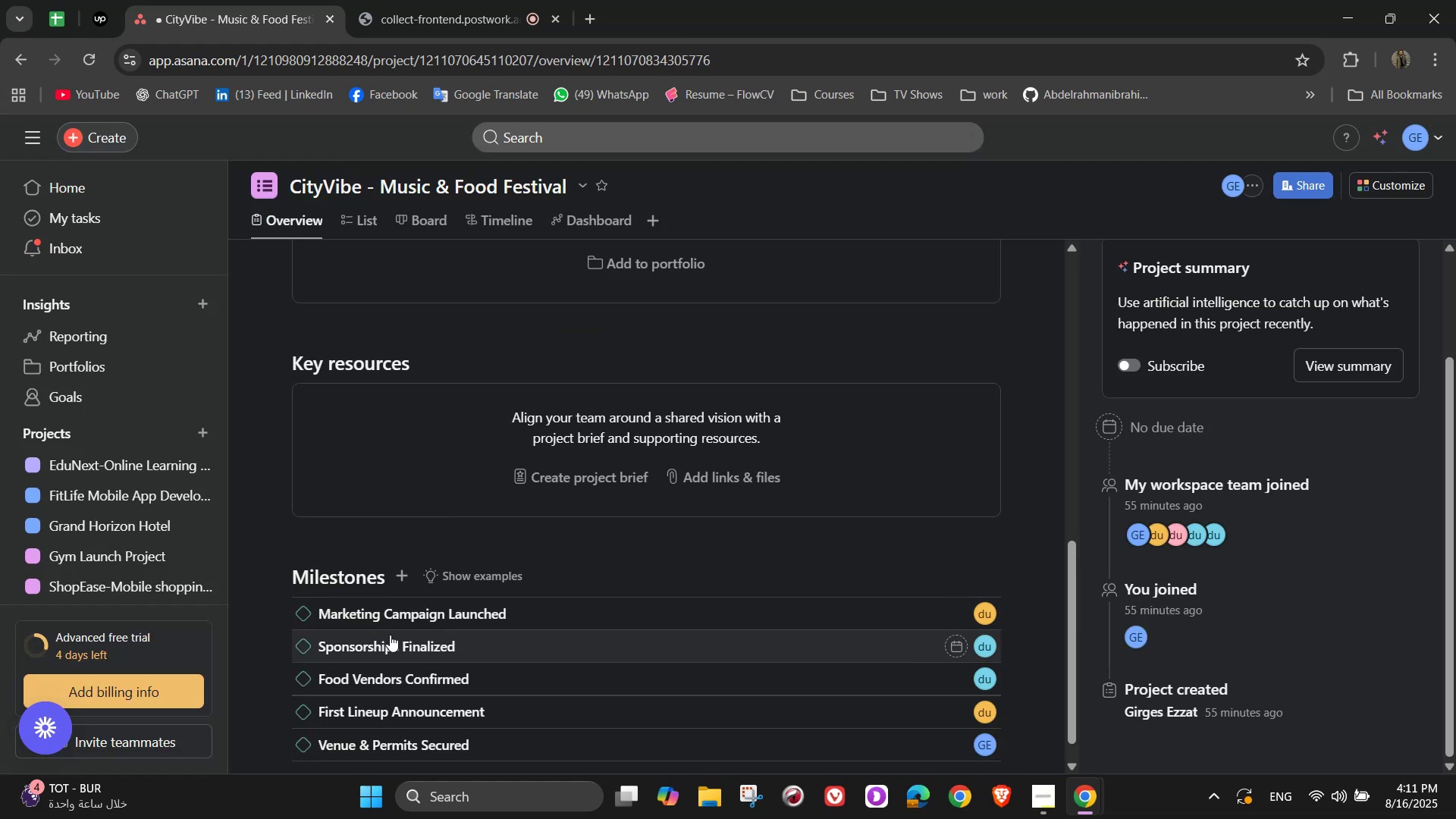 
left_click([390, 643])
 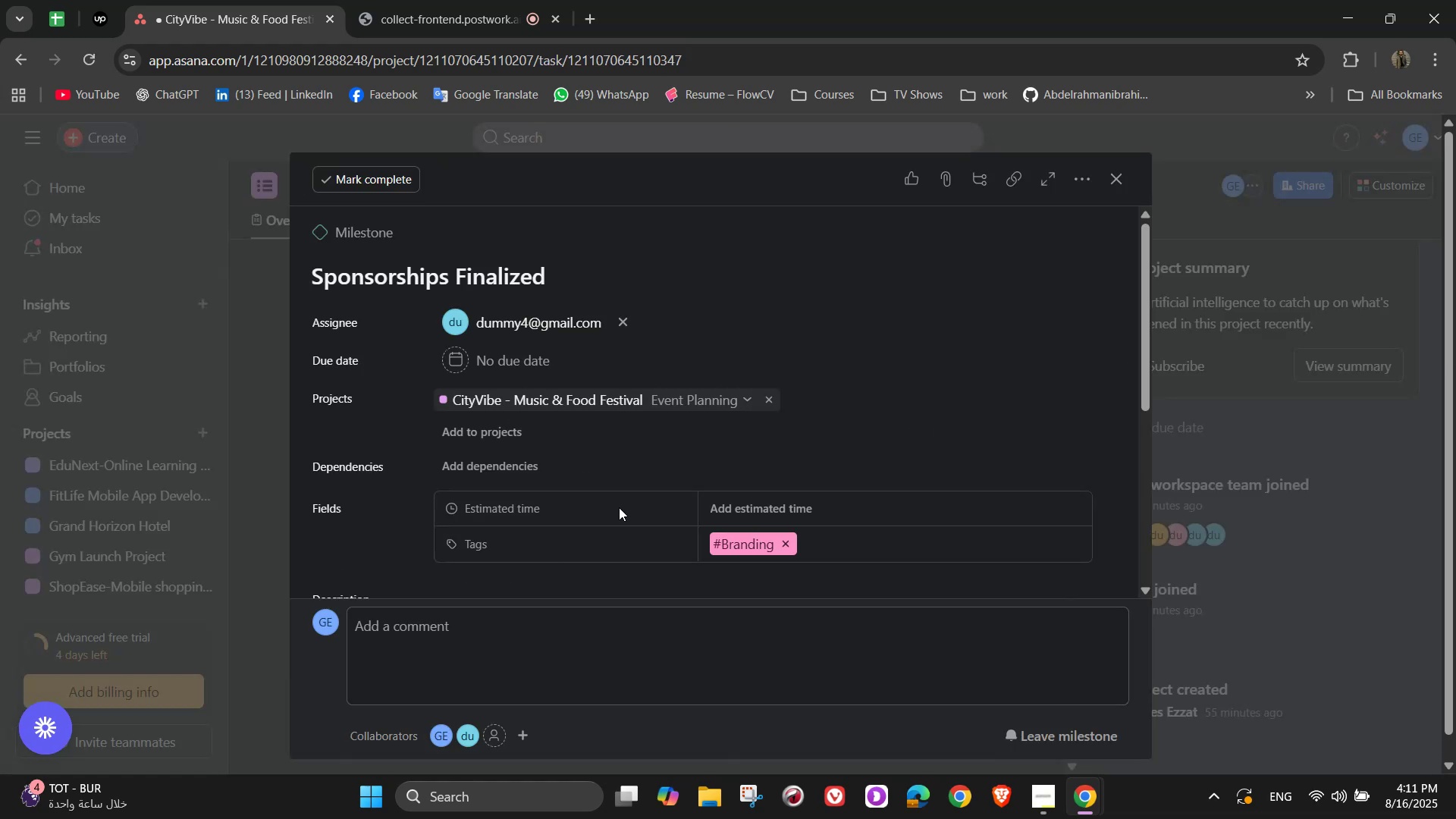 
scroll: coordinate [601, 560], scroll_direction: down, amount: 2.0
 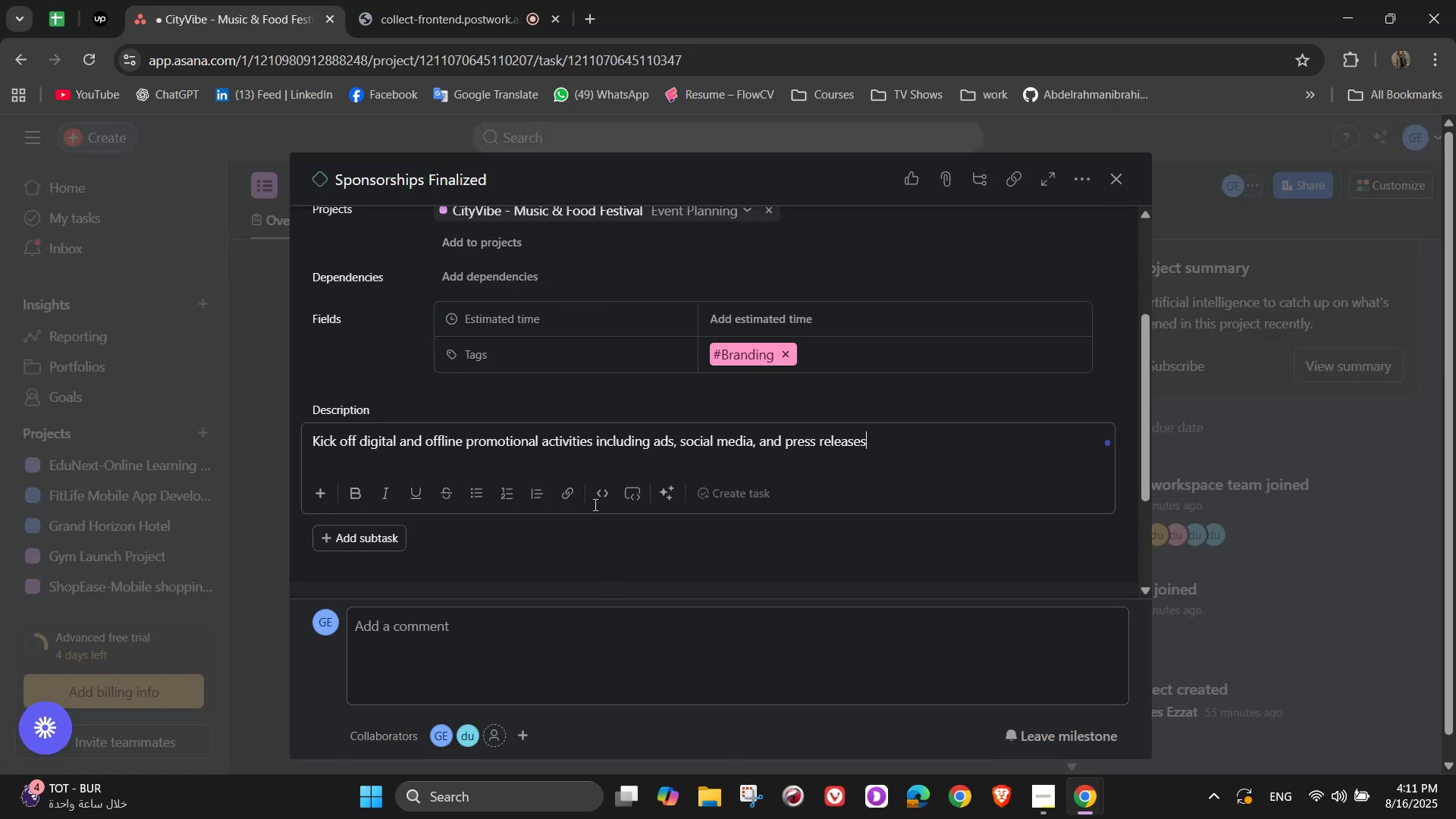 
double_click([613, 450])
 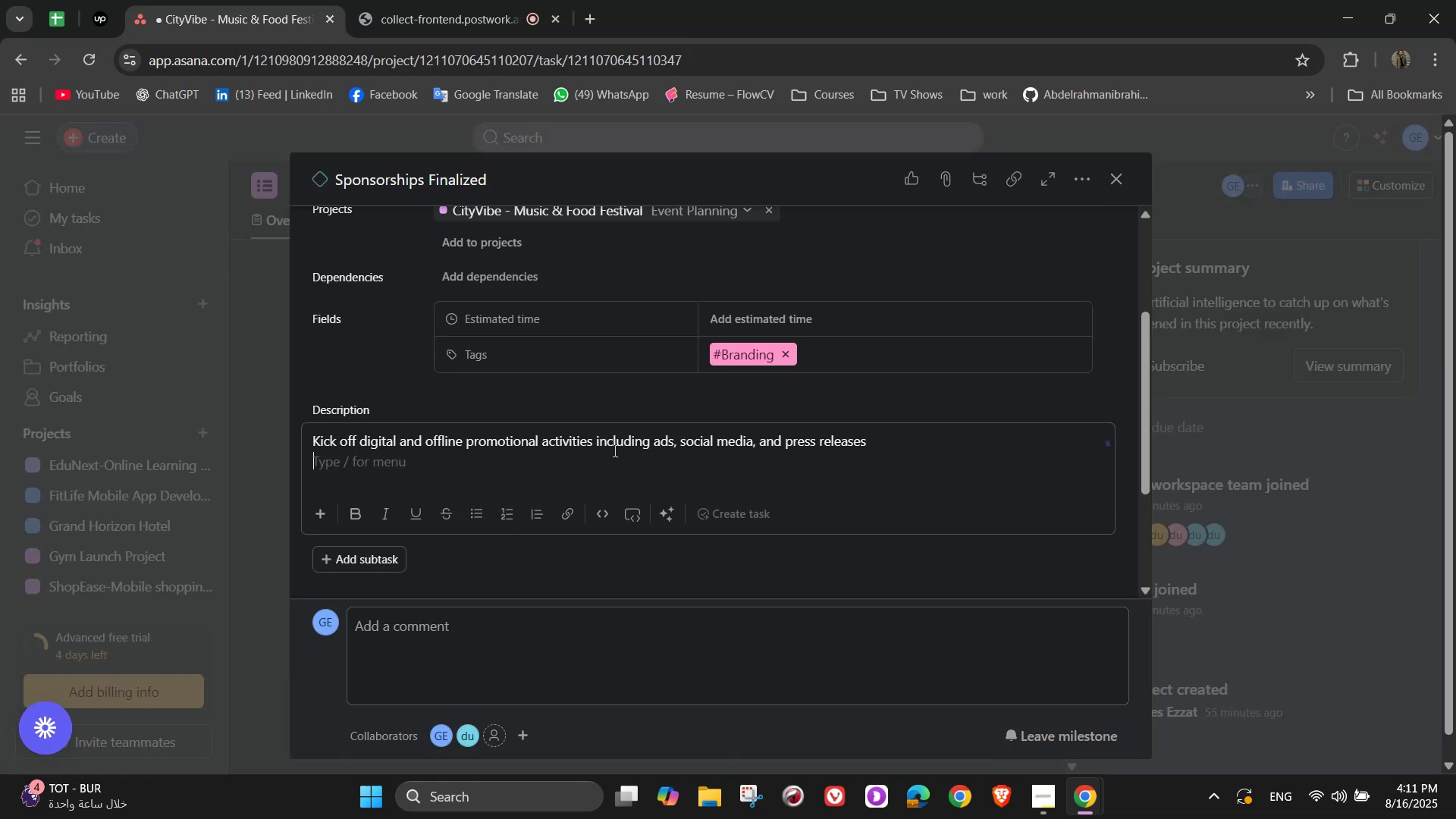 
triple_click([613, 450])
 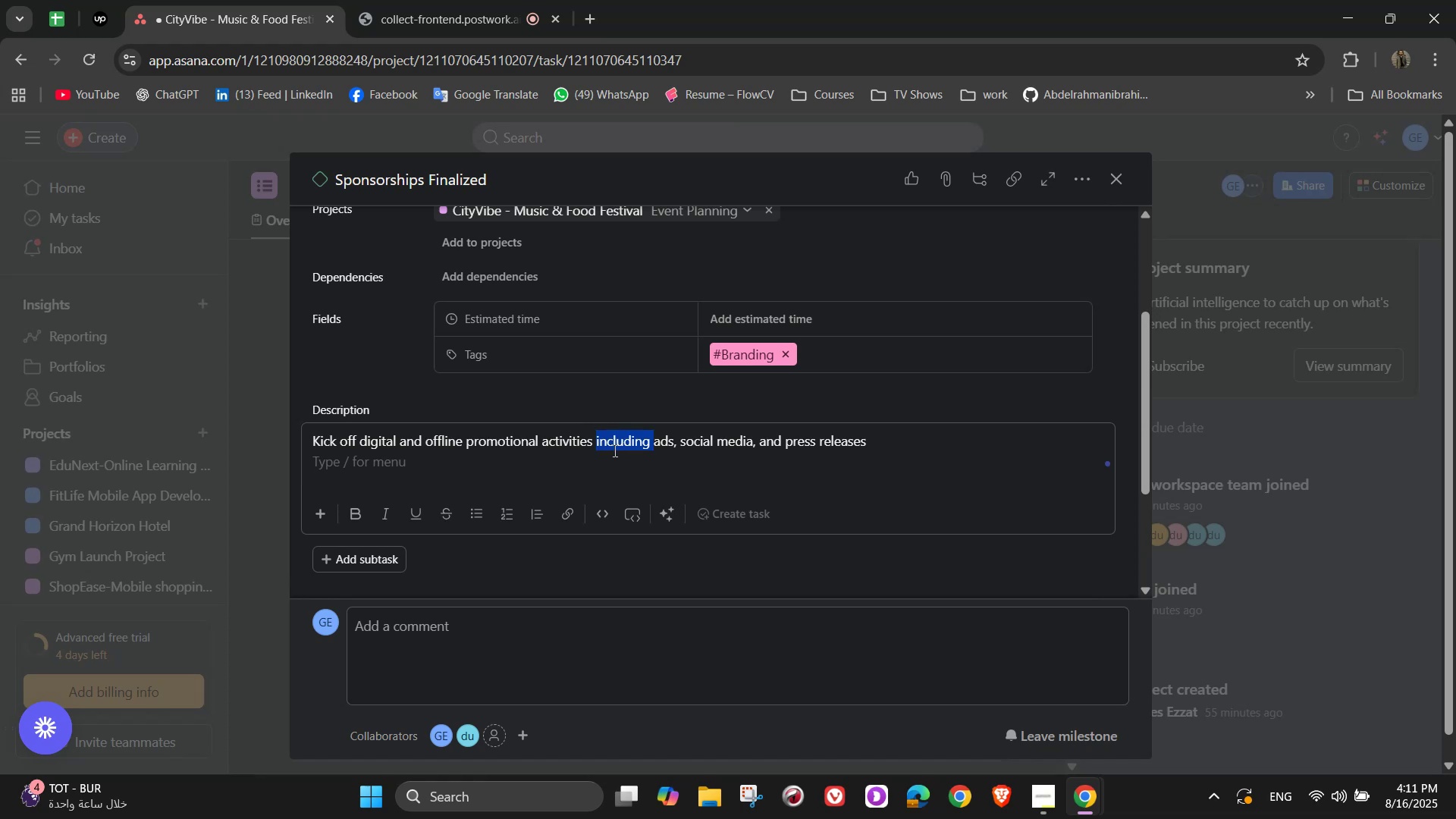 
triple_click([613, 450])
 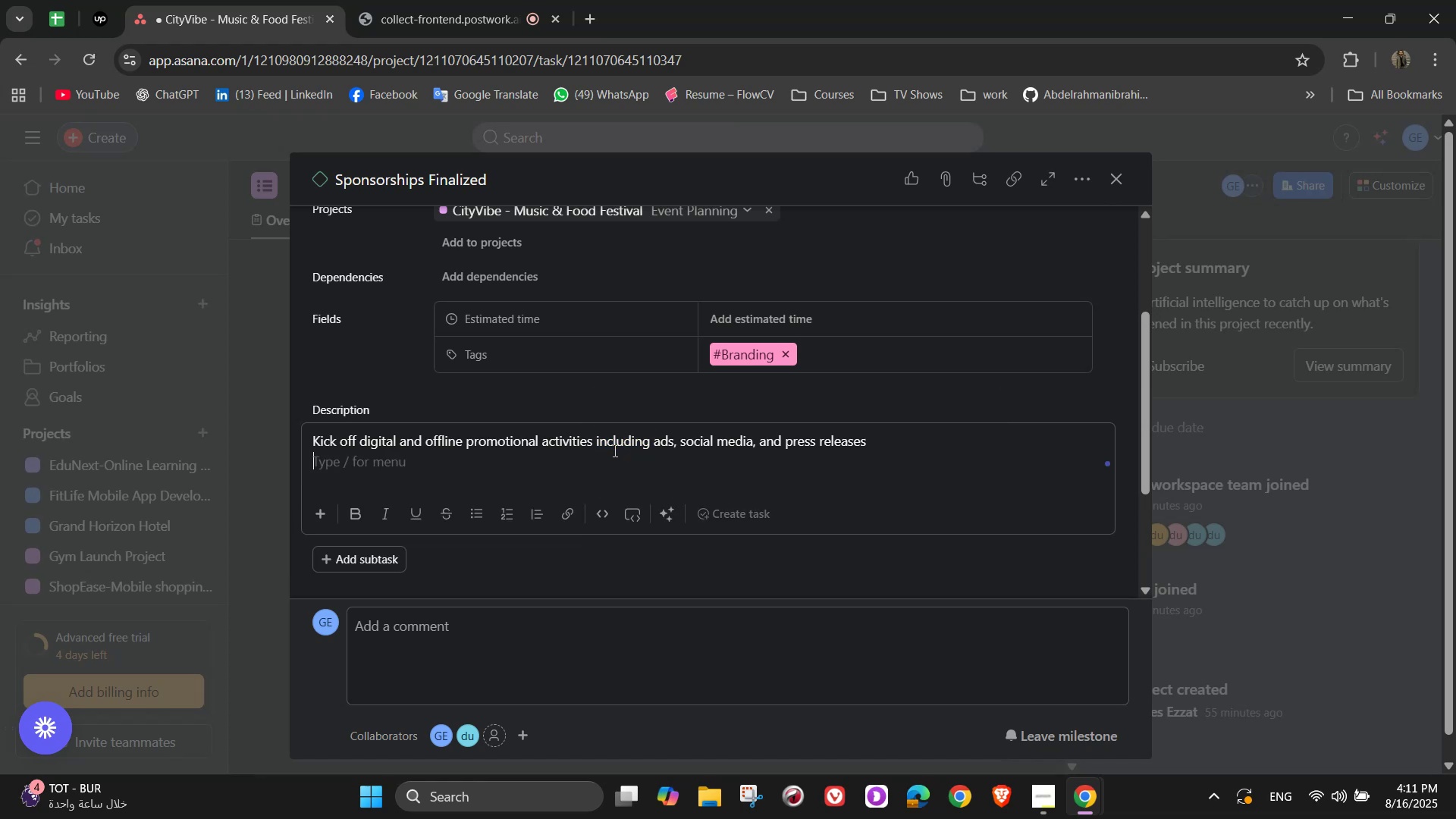 
key(Control+A)
 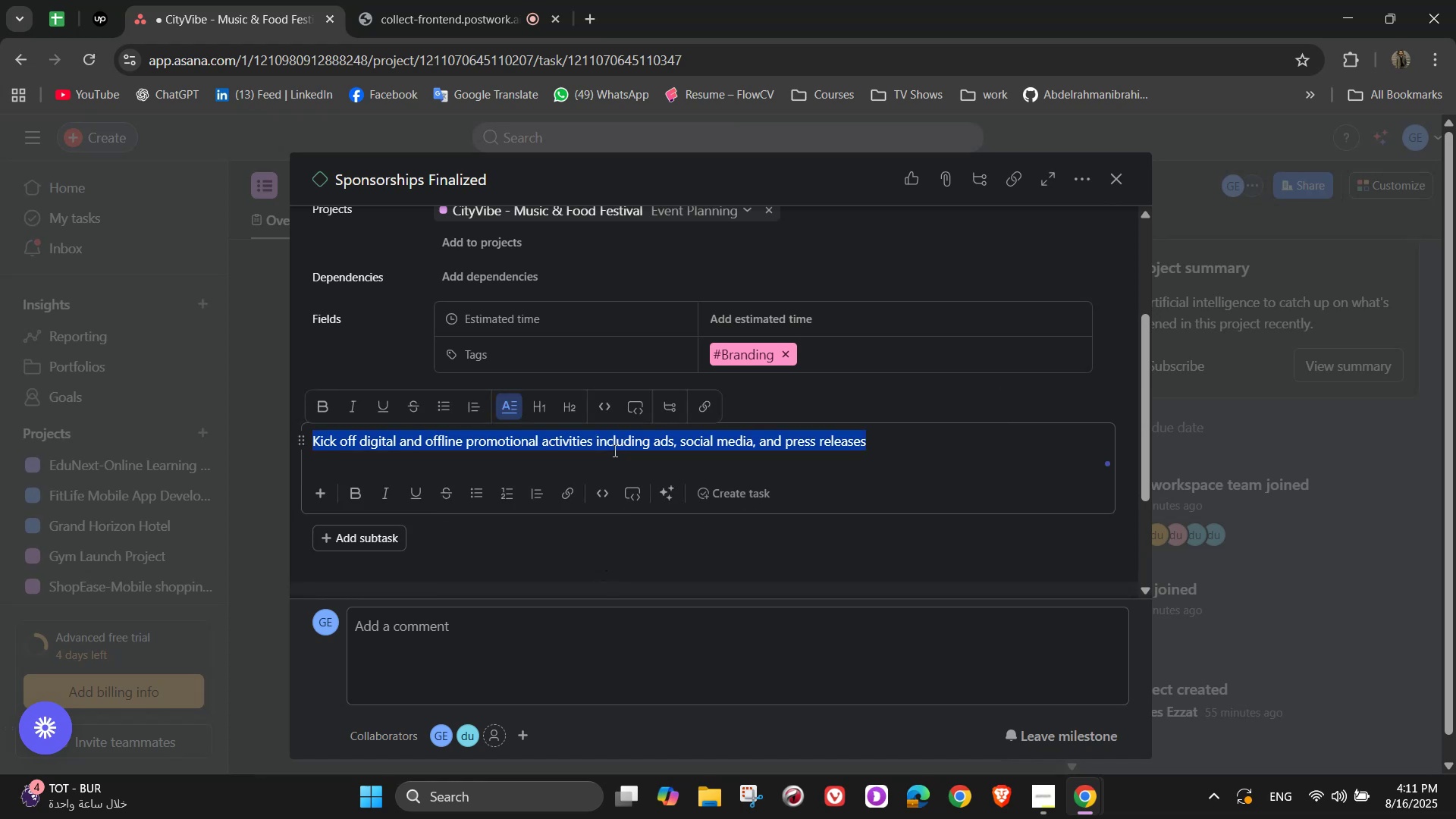 
key(Backspace)
type(Secure major sponsore)
key(Backspace)
type(s and finalize partnersip)
 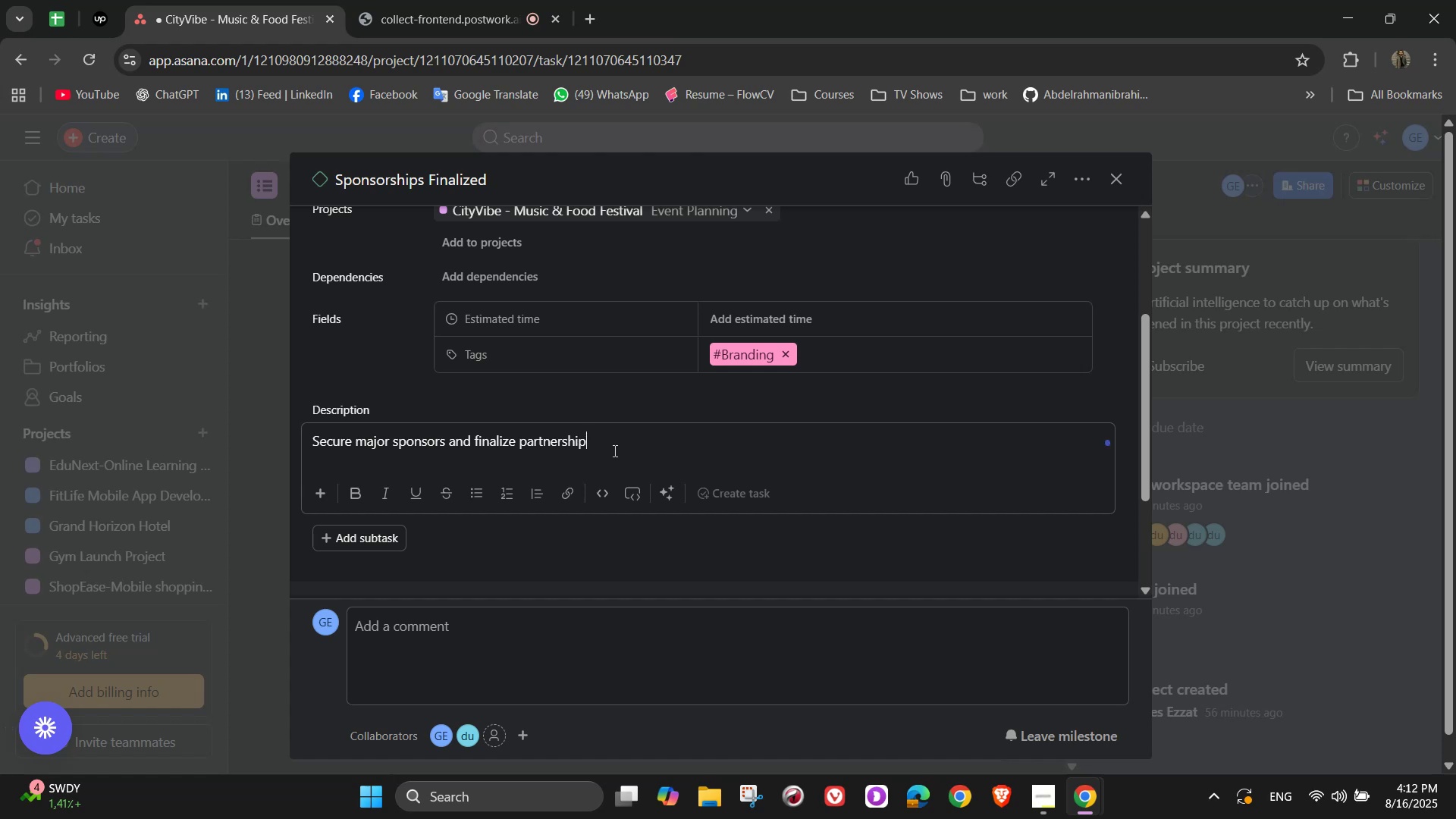 
type( agreements)
 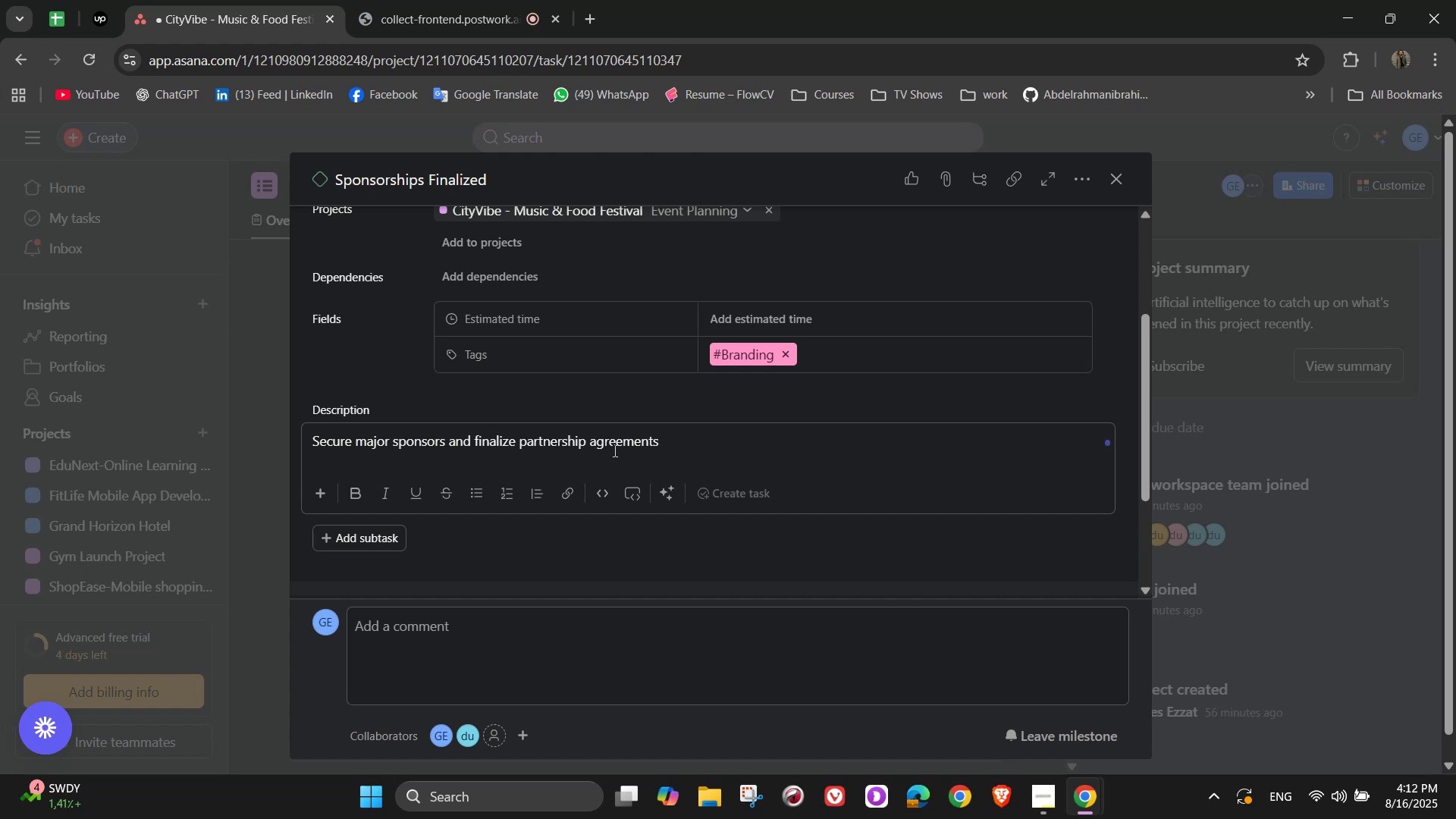 
type( for funding and branding support)
 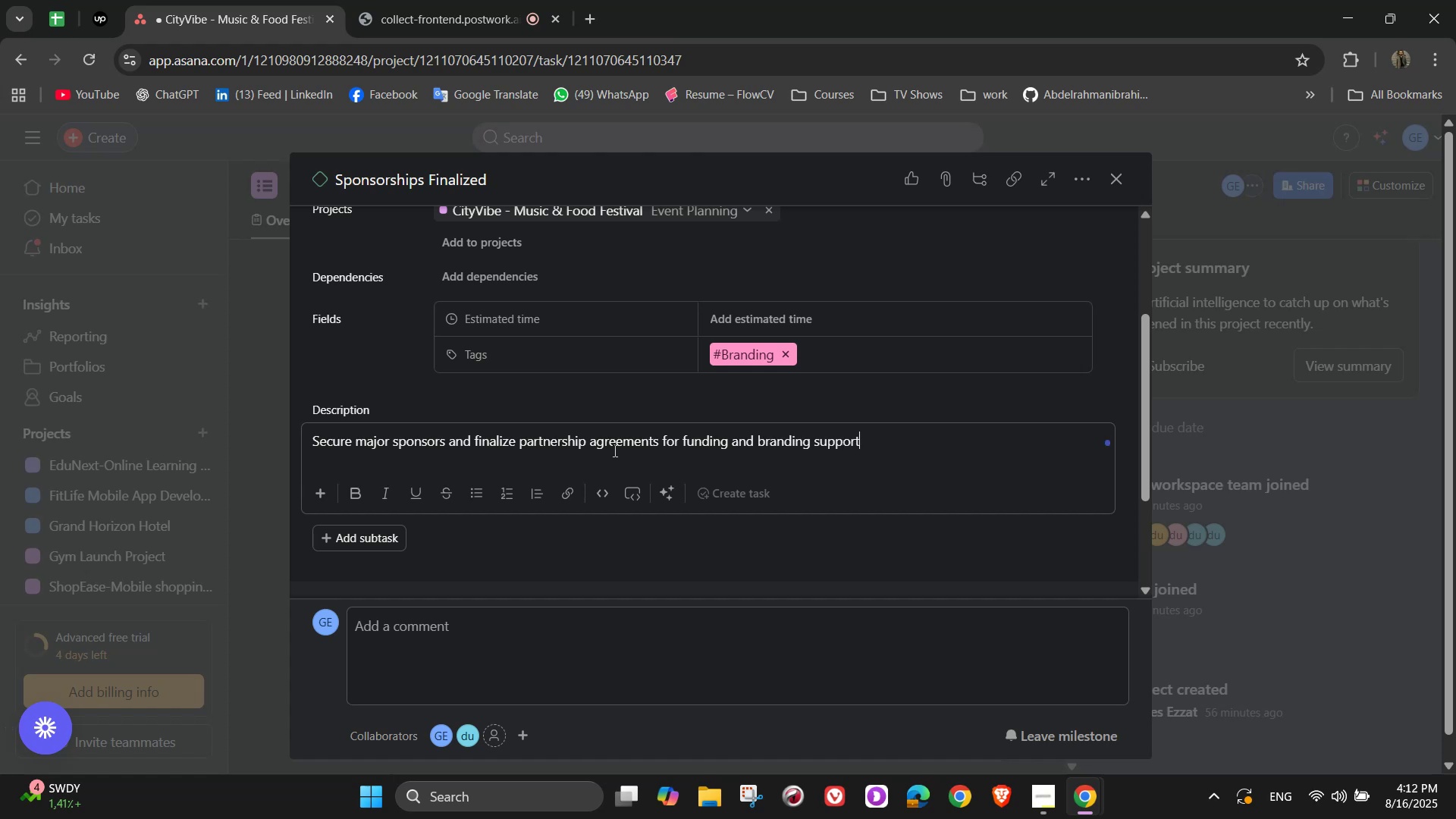 
wait(9.63)
 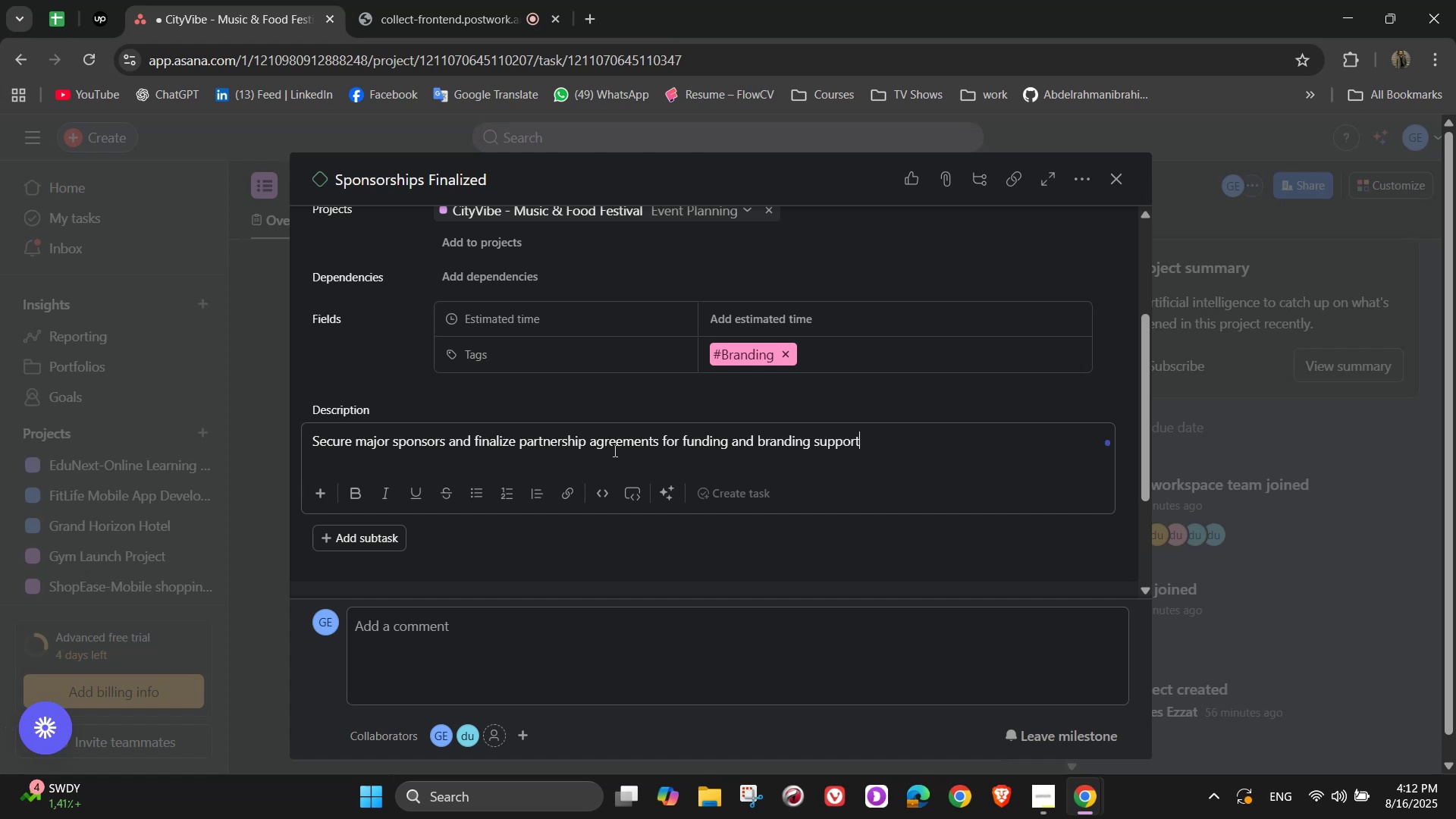 
left_click([1122, 177])
 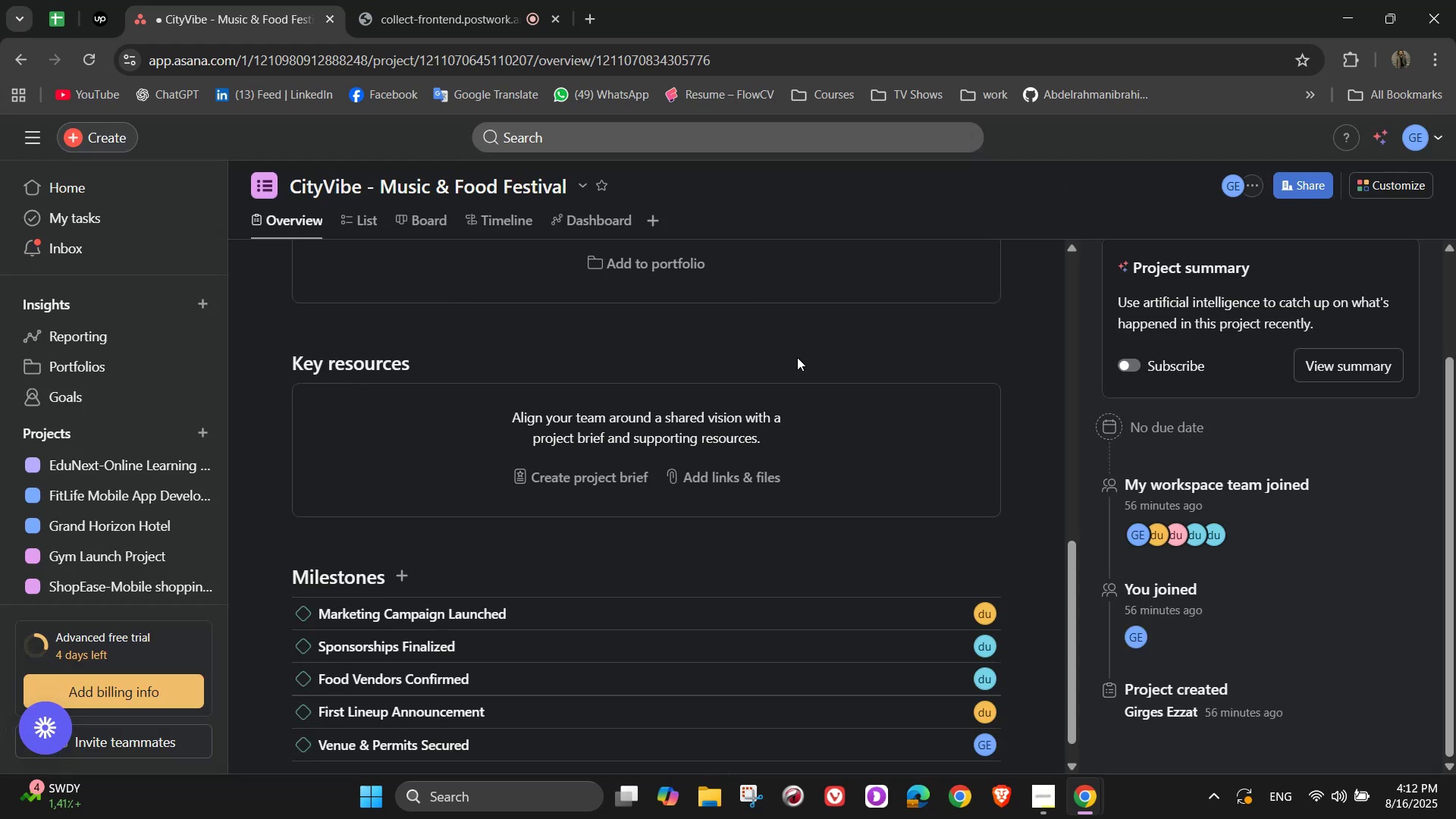 
scroll: coordinate [631, 481], scroll_direction: down, amount: 3.0
 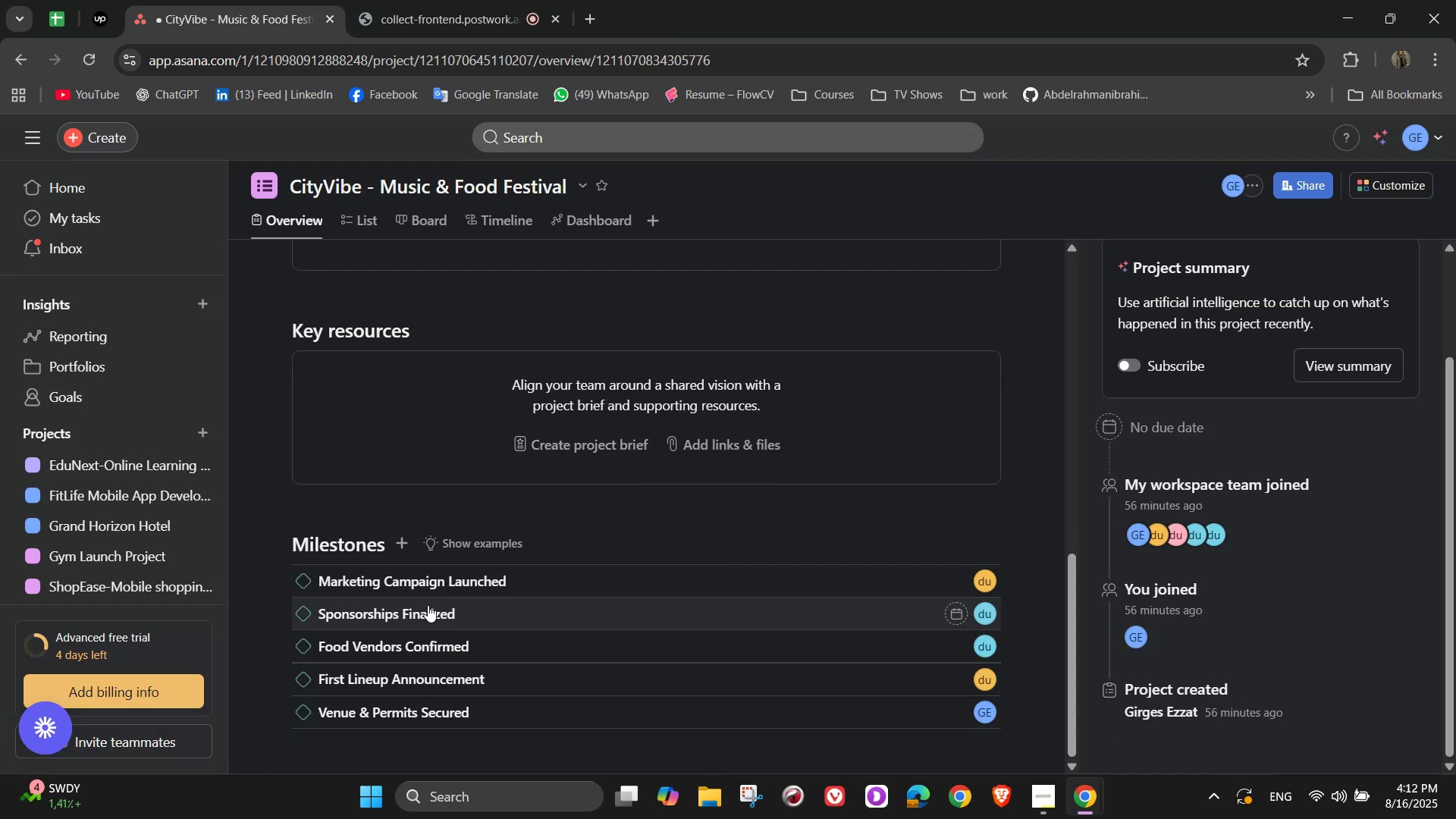 
left_click([418, 573])
 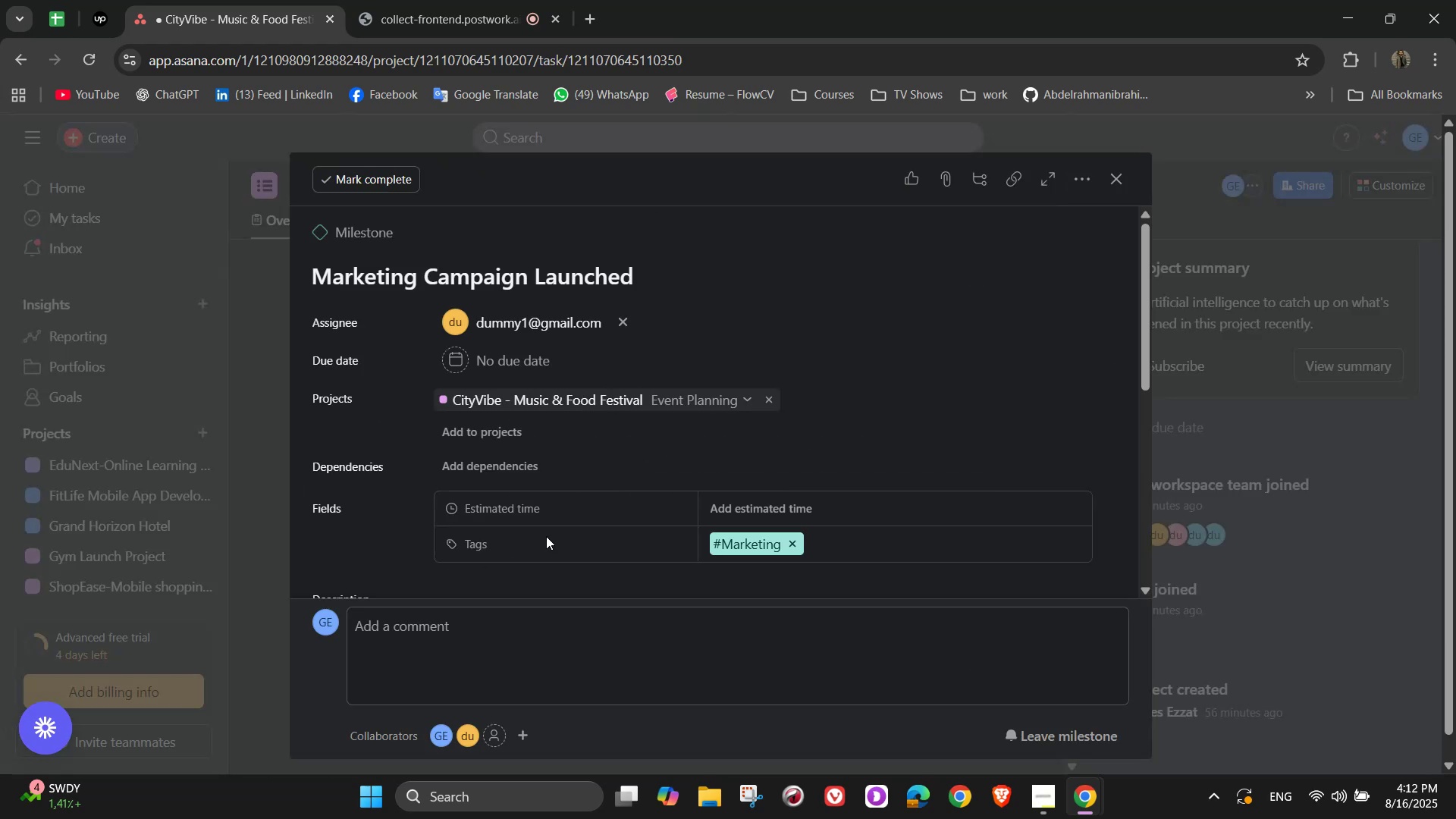 
scroll: coordinate [547, 542], scroll_direction: down, amount: 2.0
 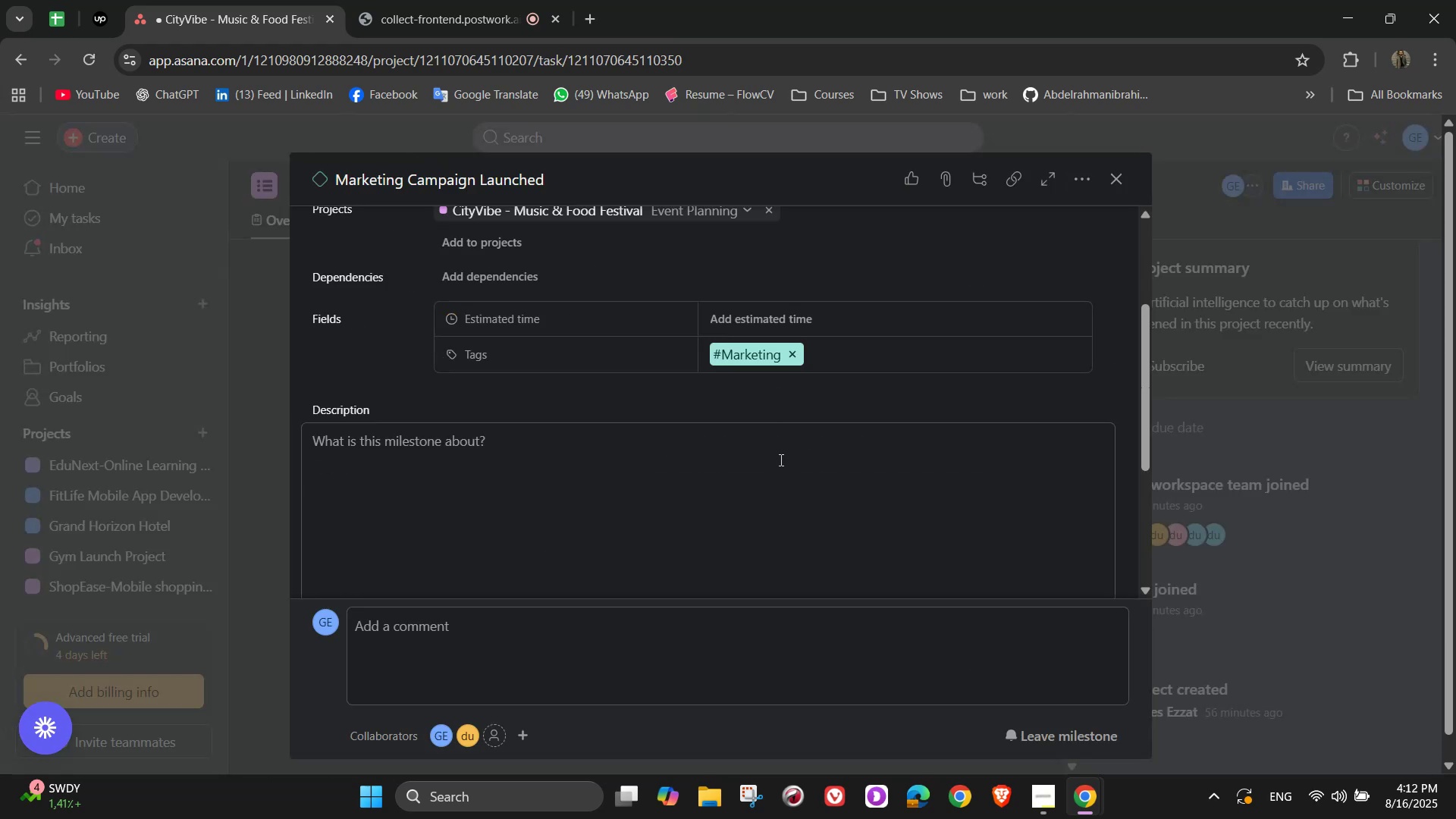 
left_click([770, 457])
 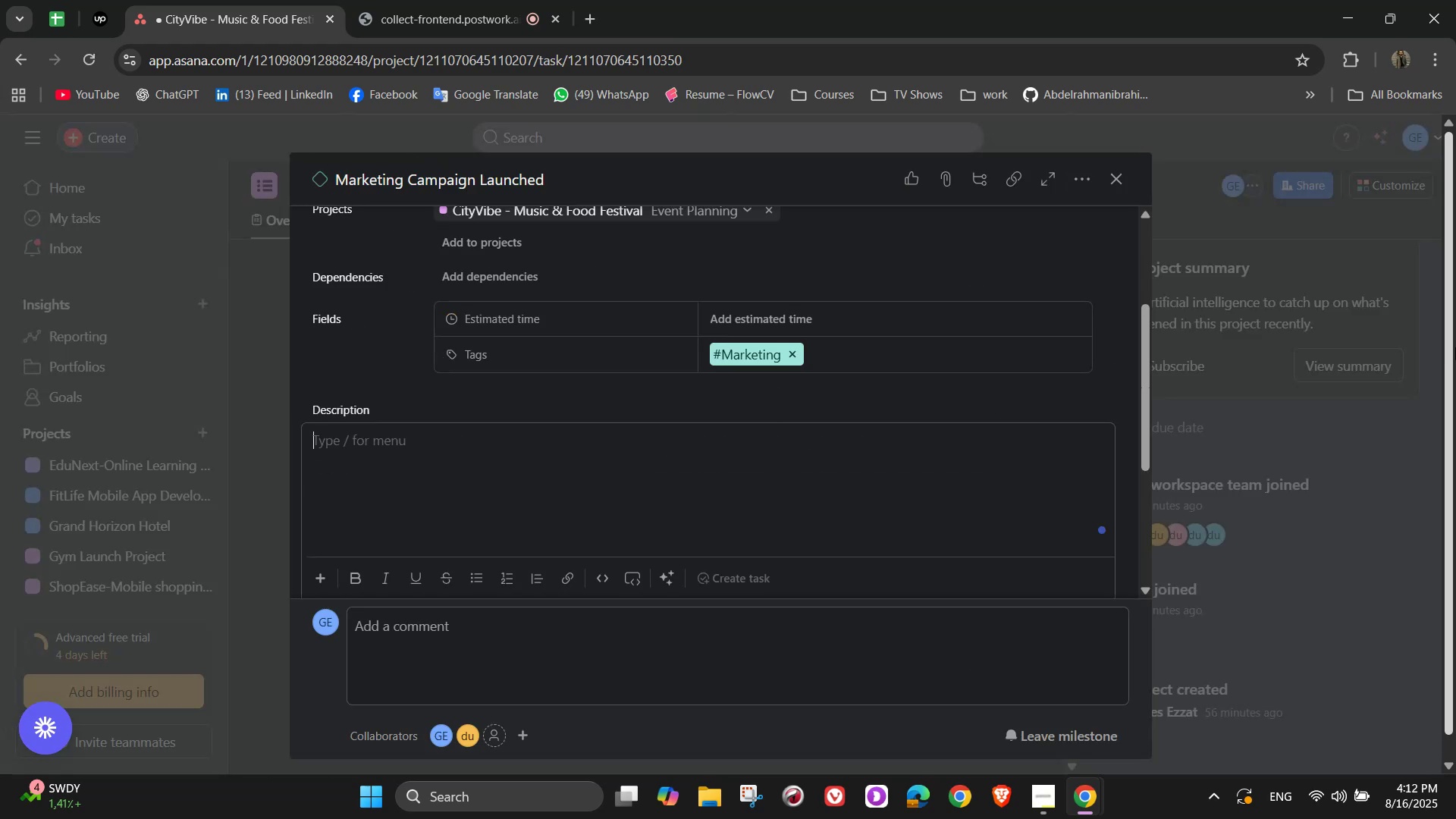 
type(Kick off digital and offline promotional)
 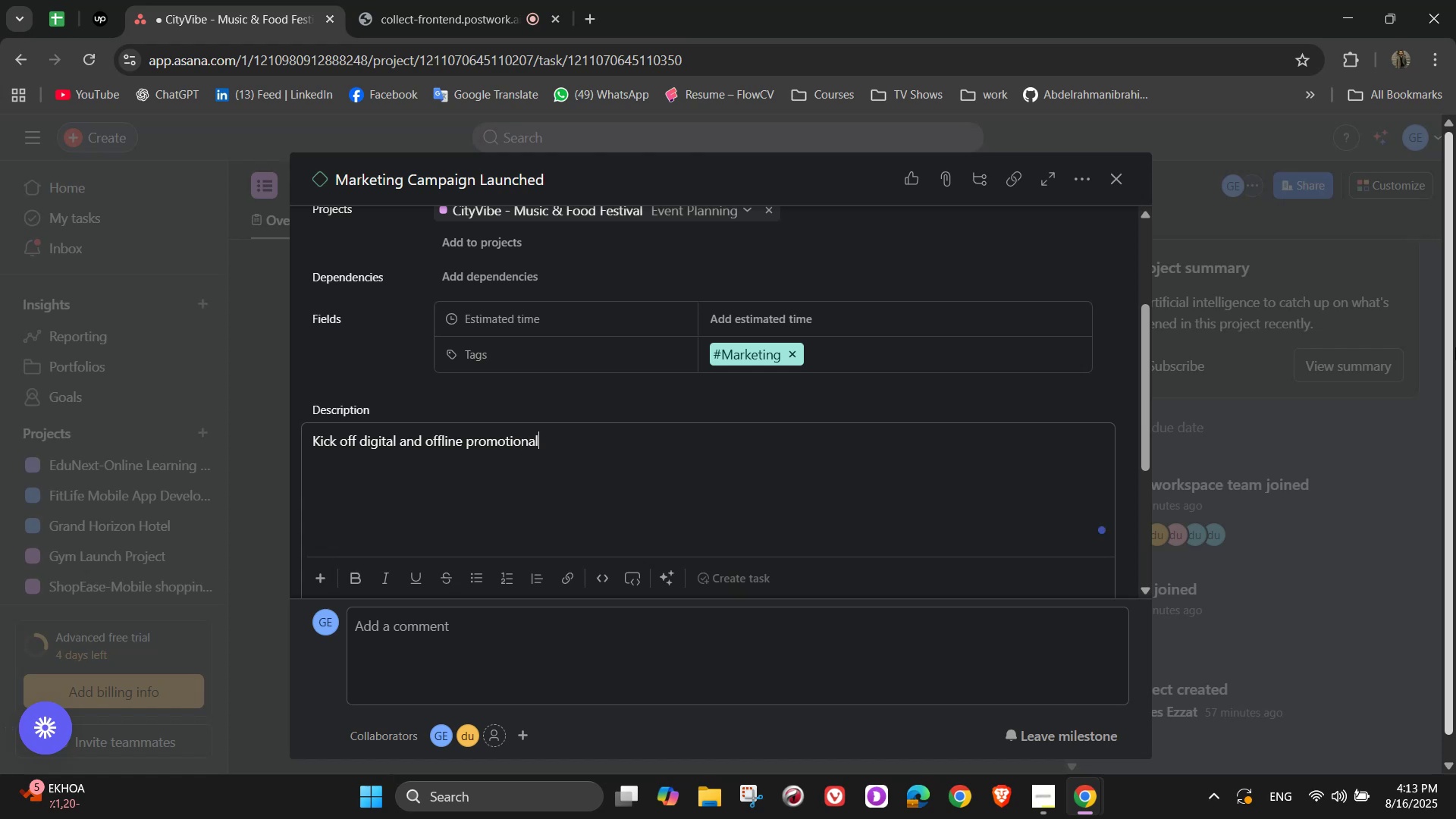 
type( activities including ads, social media )
key(Backspace)
type(, and press releasess)
key(Backspace)
 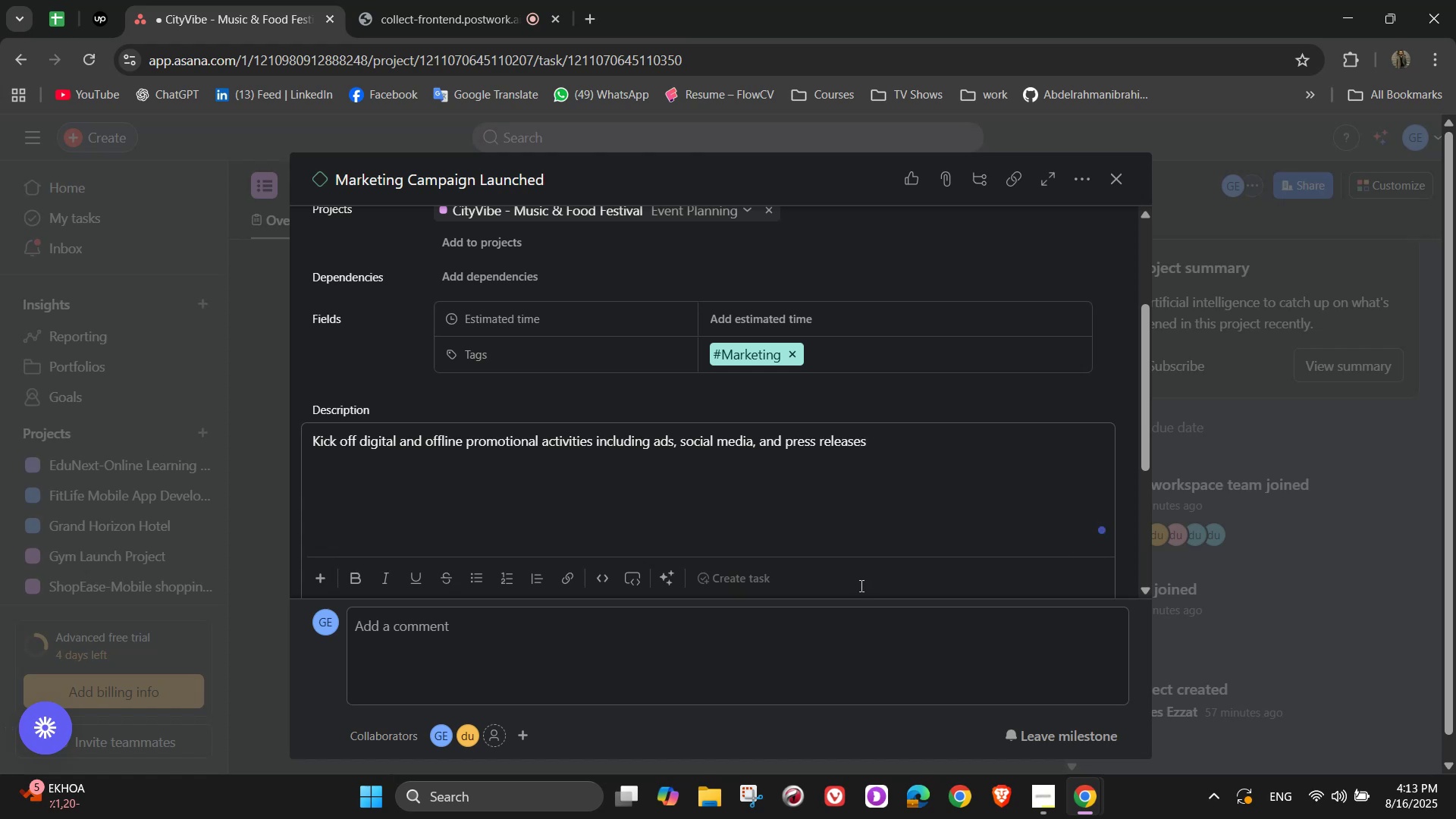 
wait(7.92)
 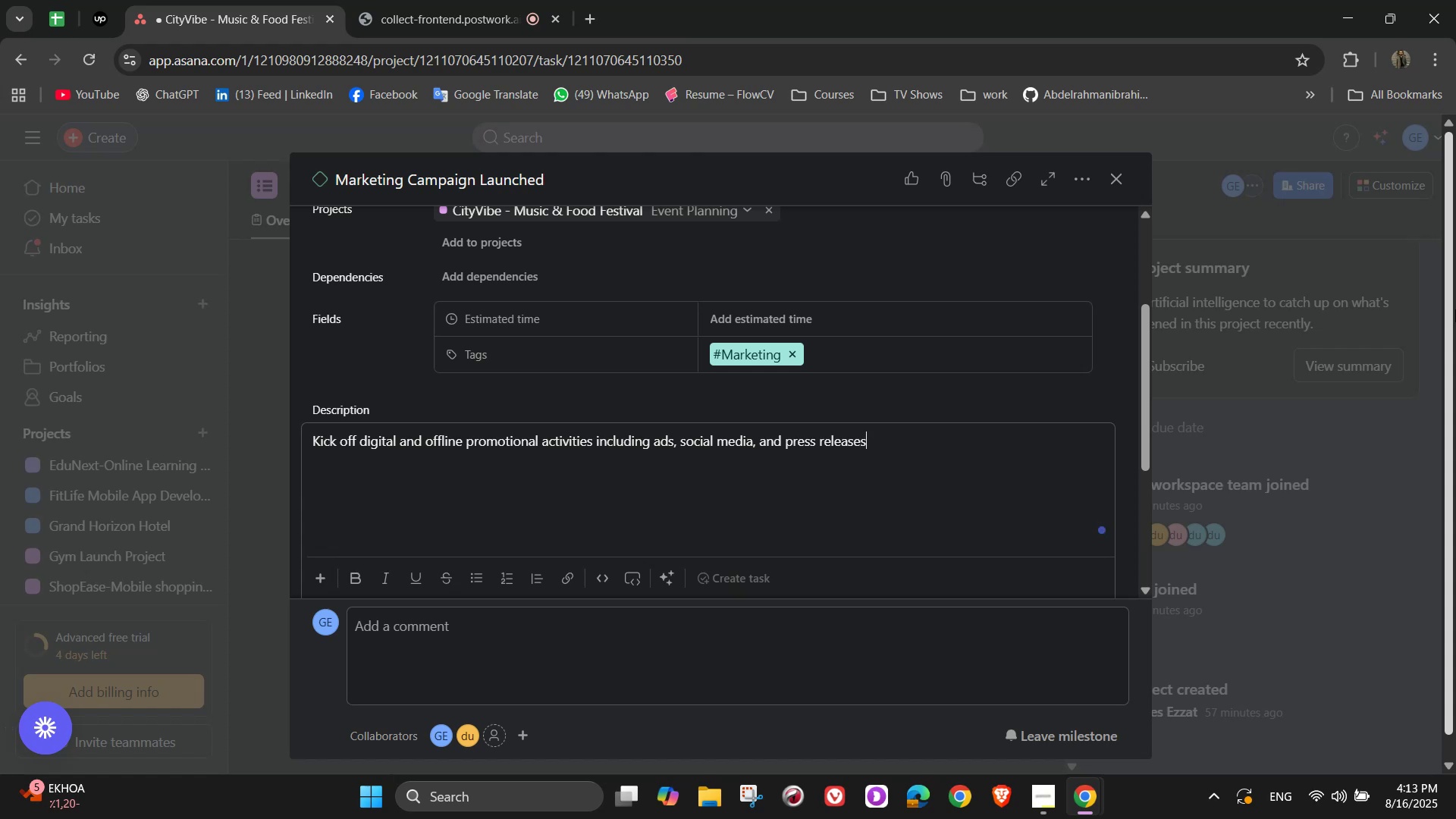 
left_click([1111, 184])
 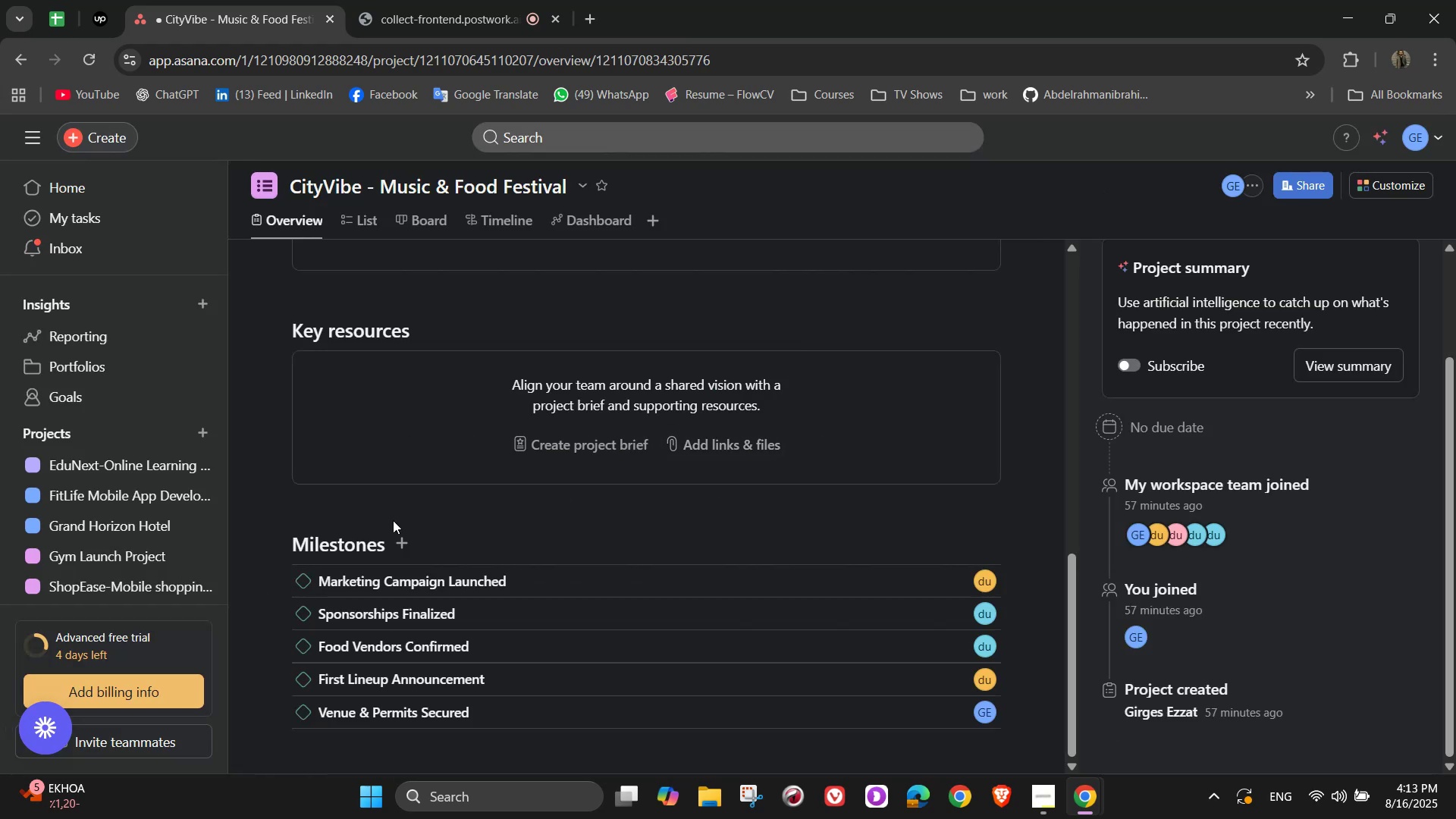 
left_click([384, 545])
 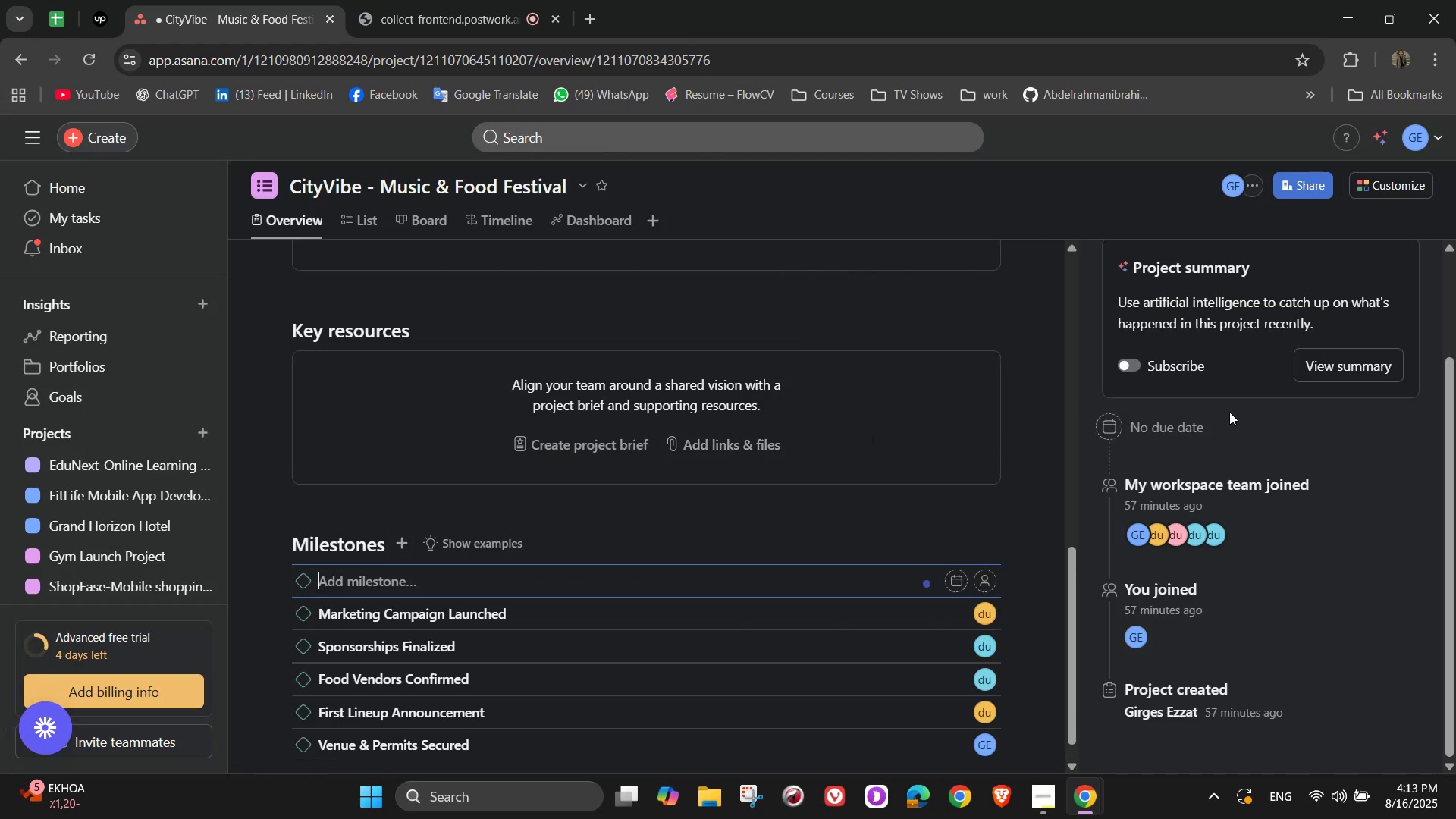 
type(Event Kick-)
 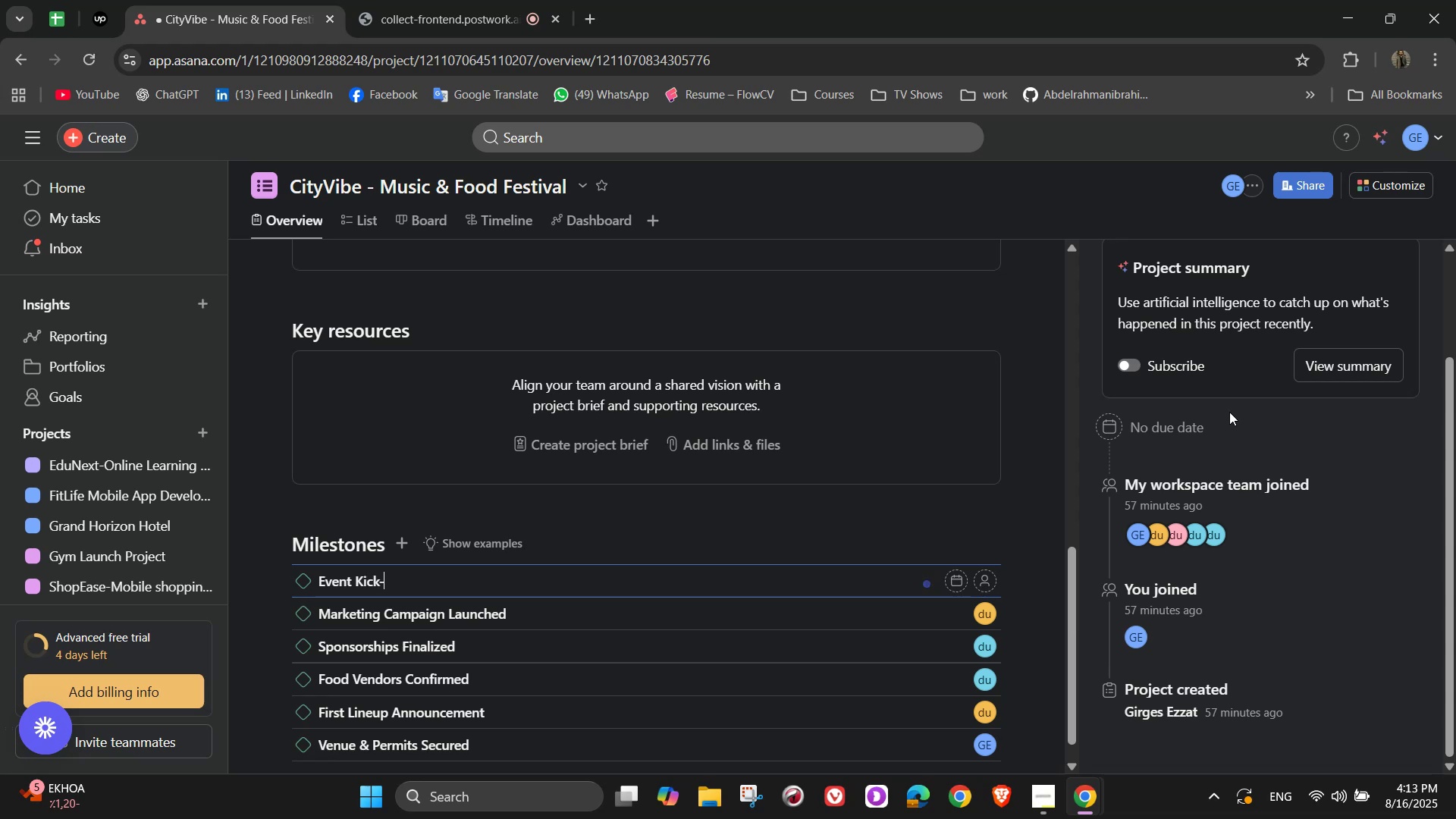 
type(off)
 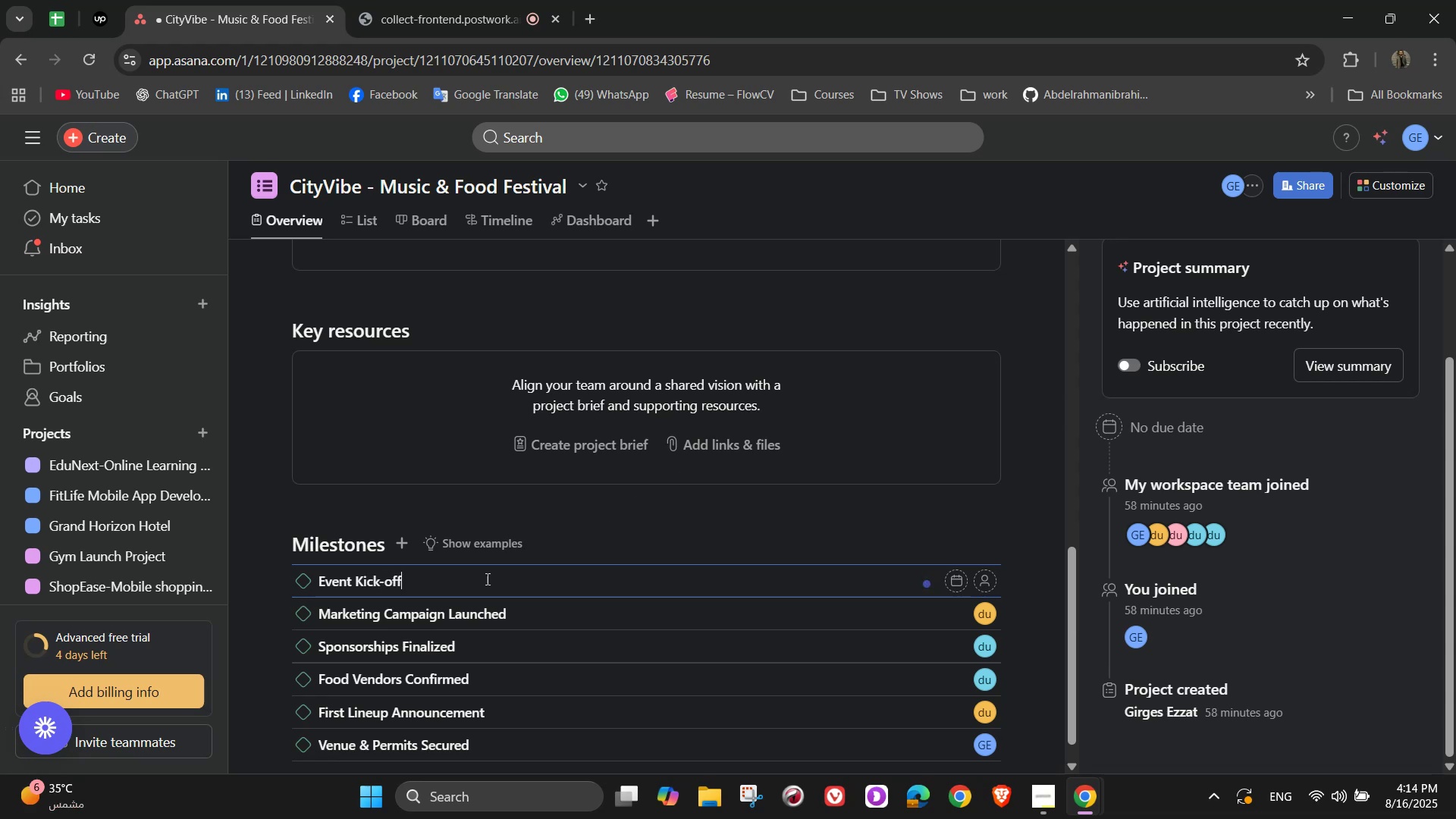 
left_click([370, 585])
 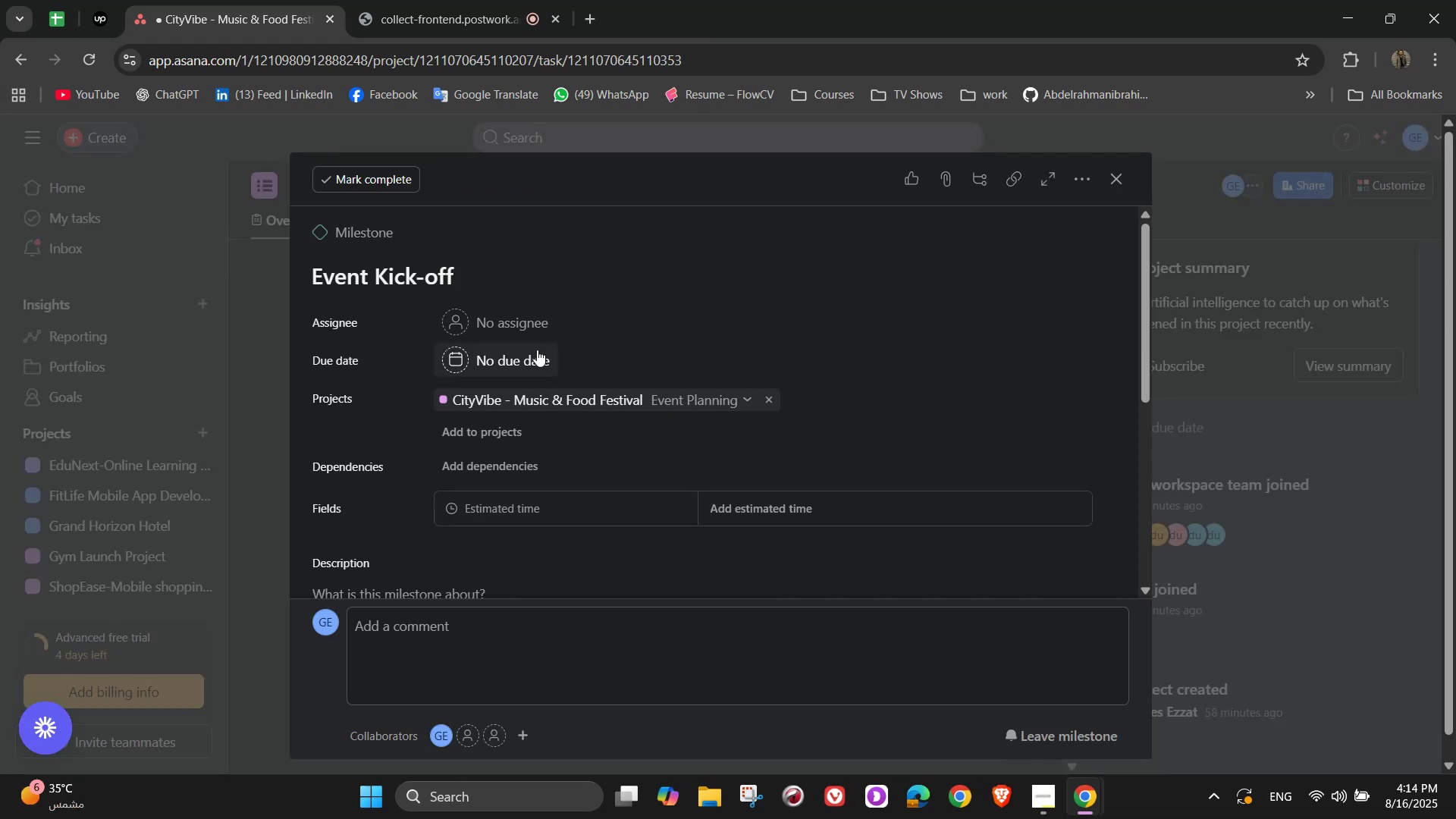 
left_click([528, 324])
 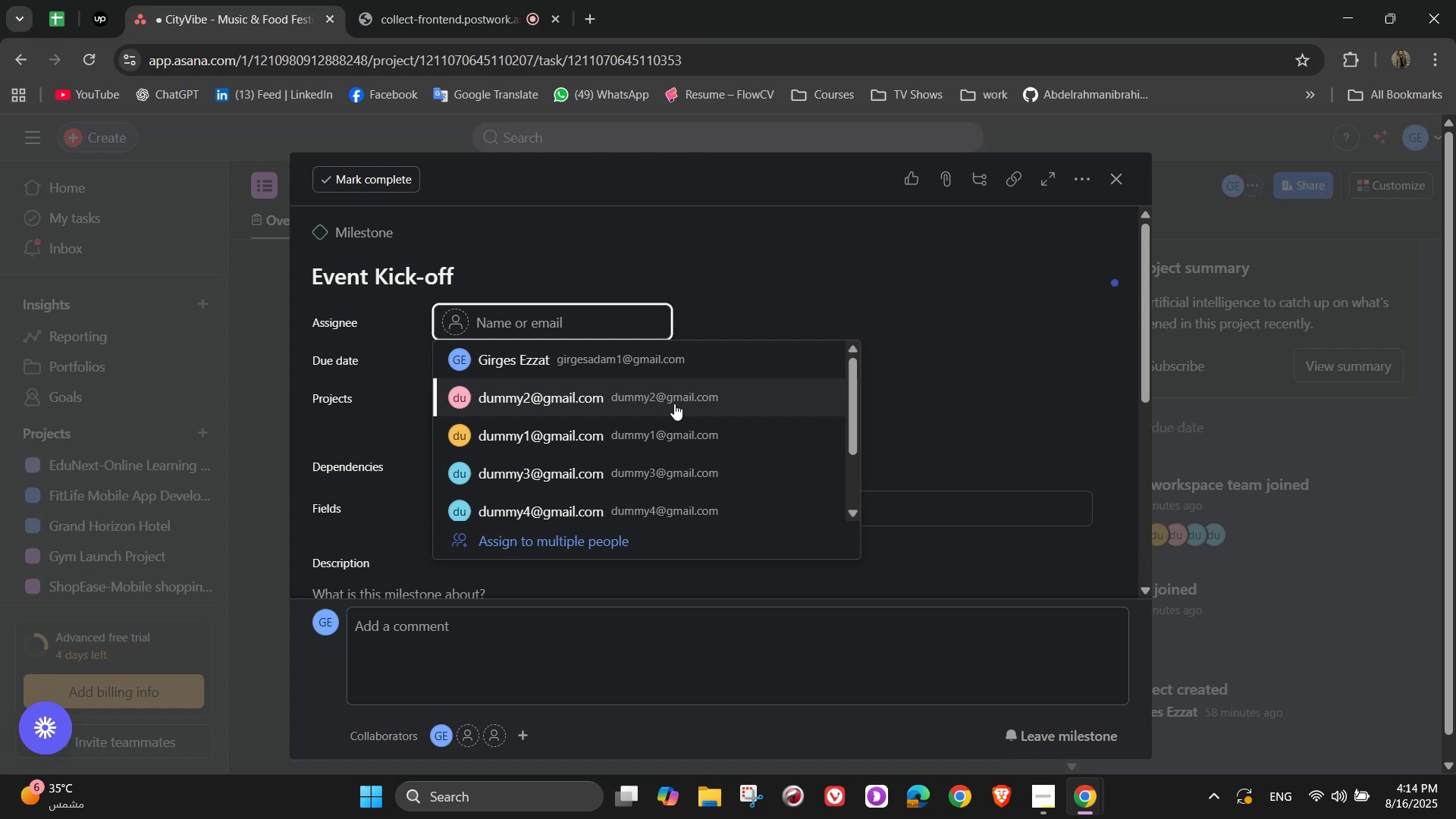 
left_click([676, 409])
 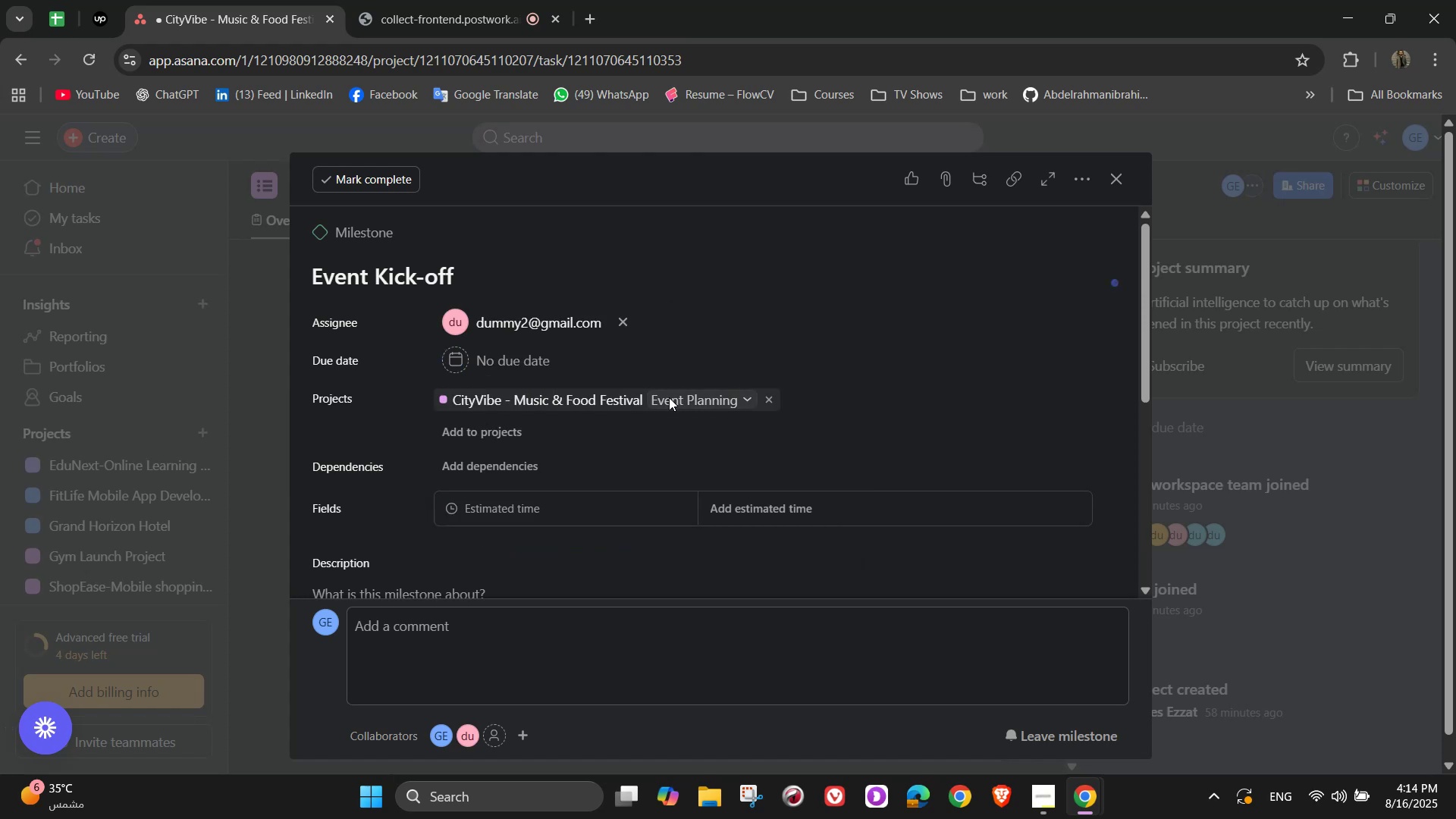 
scroll: coordinate [855, 488], scroll_direction: down, amount: 2.0
 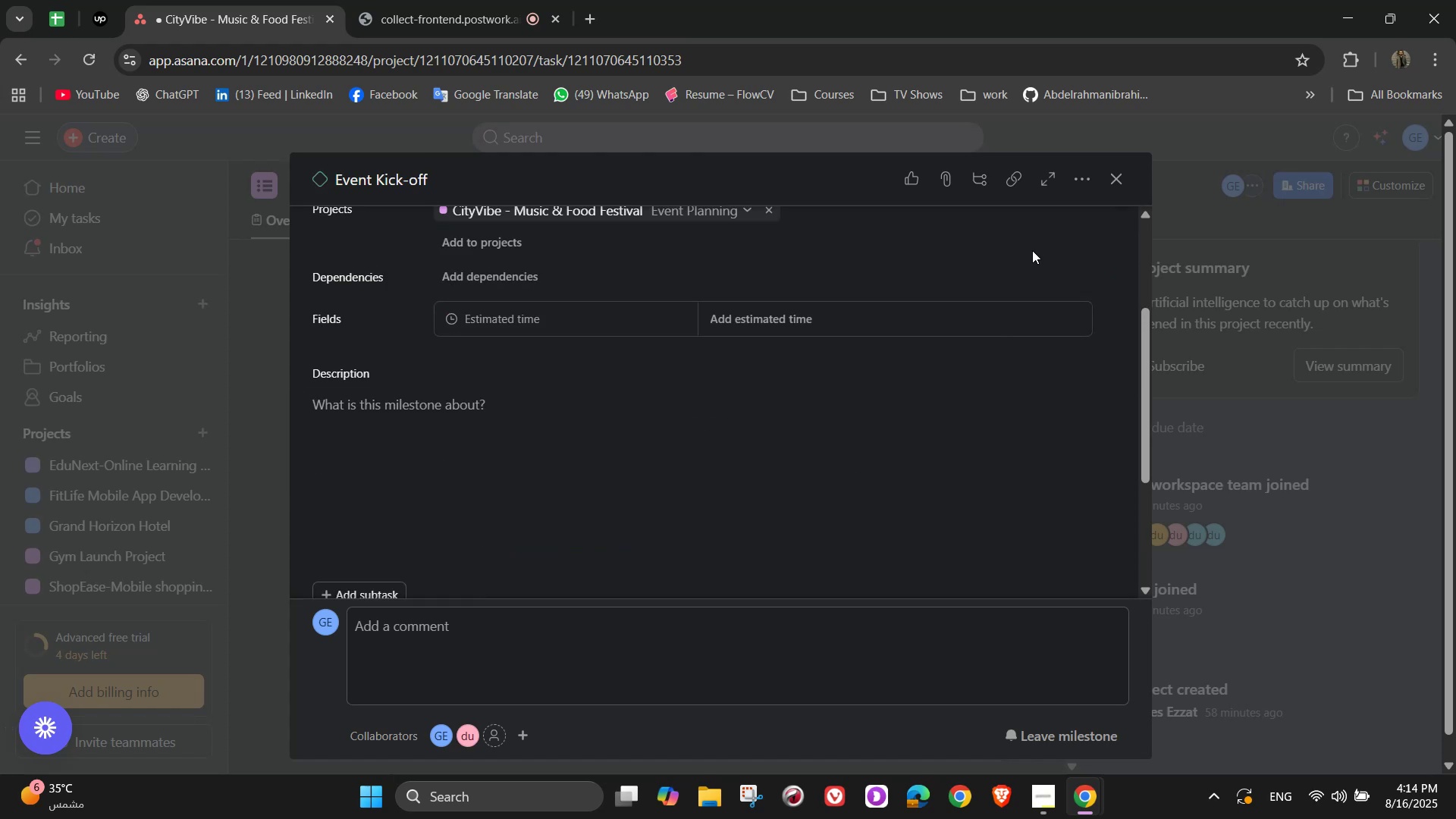 
left_click([1075, 180])
 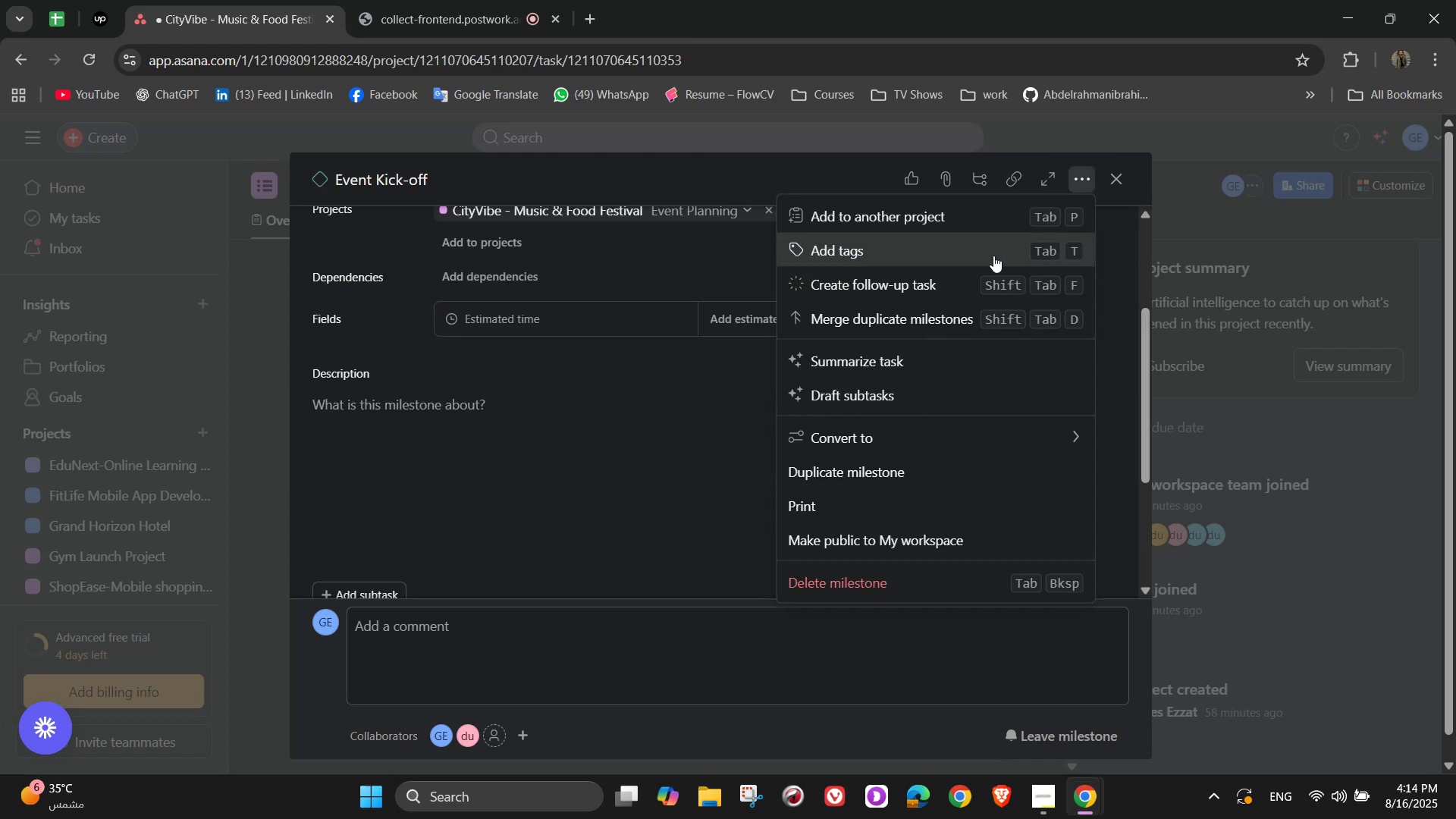 
left_click([984, 249])
 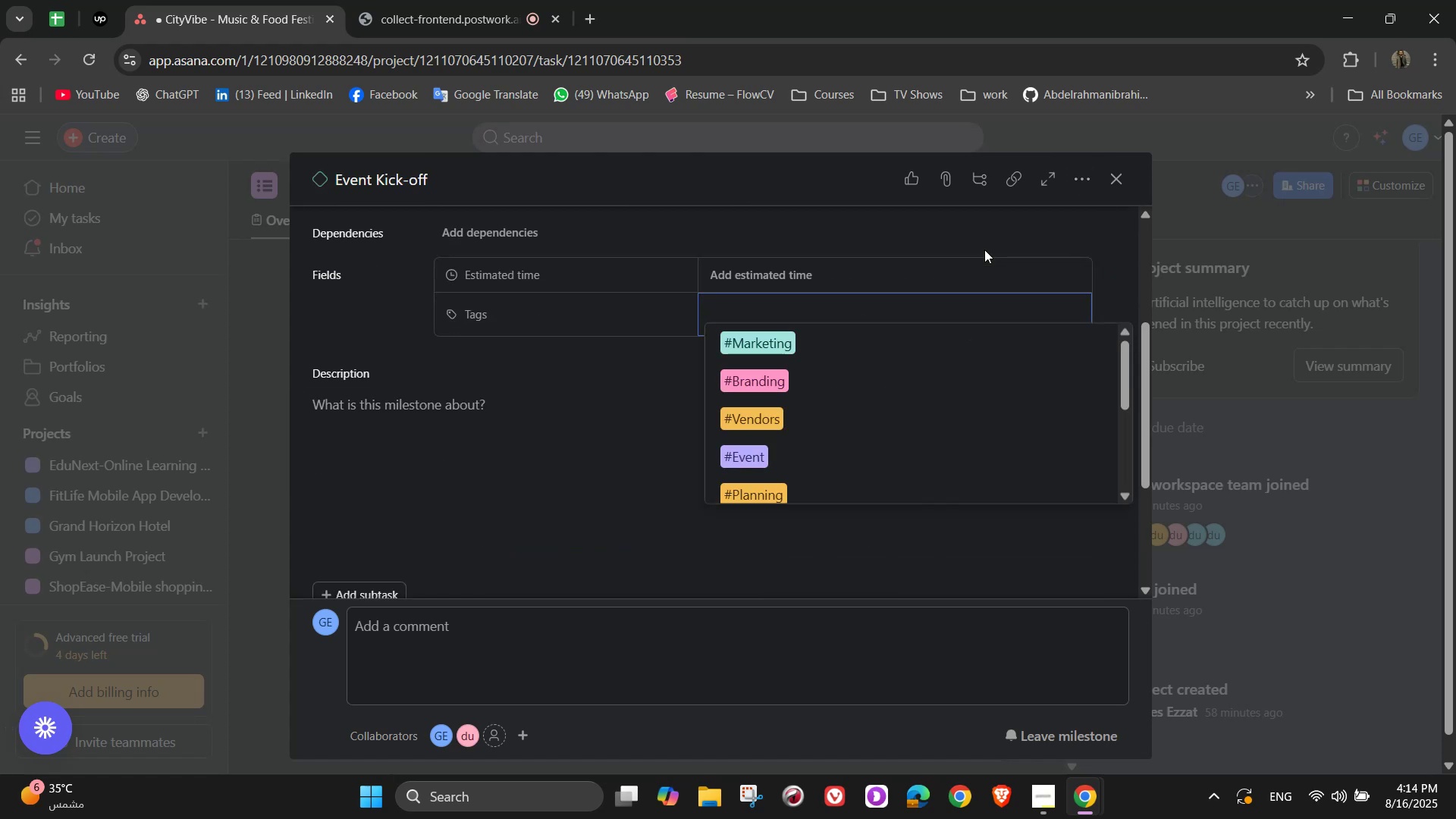 
type(ev)
 